 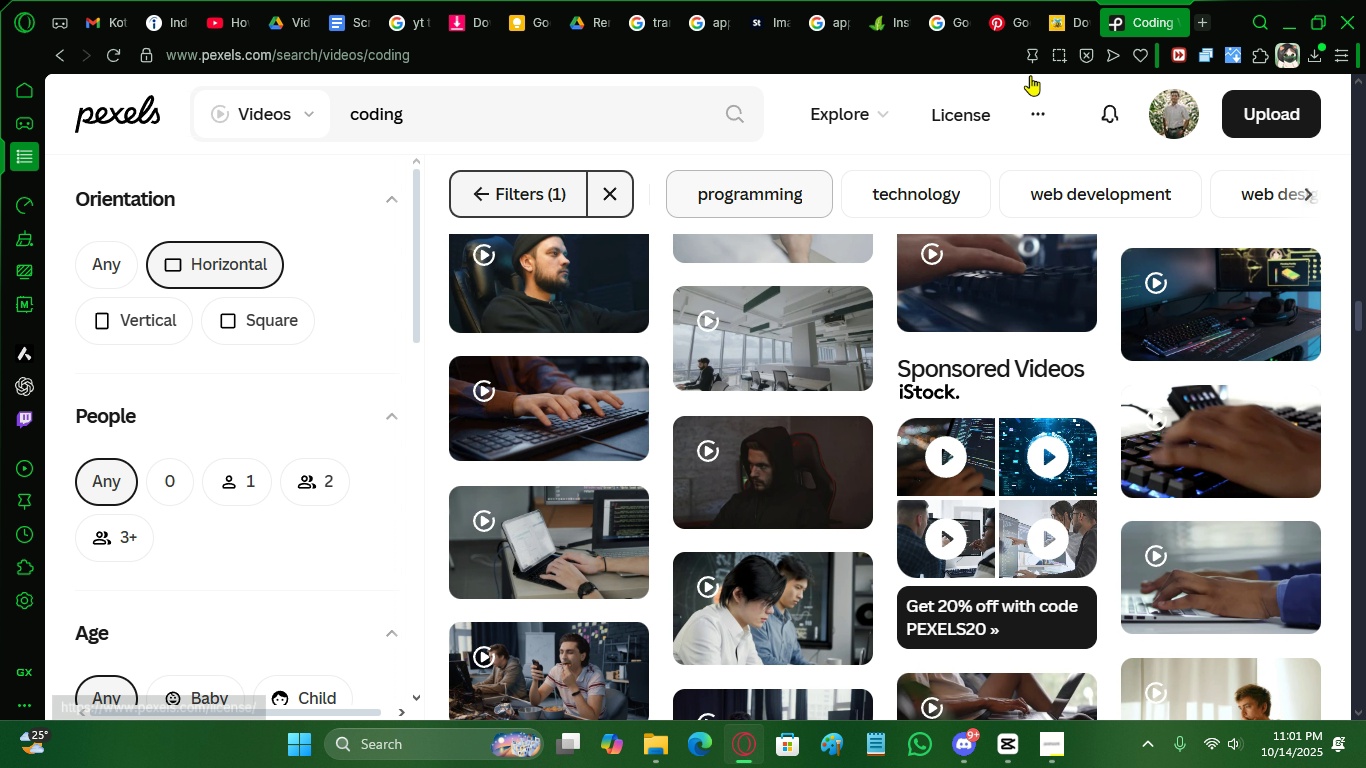 
left_click([1059, 28])
 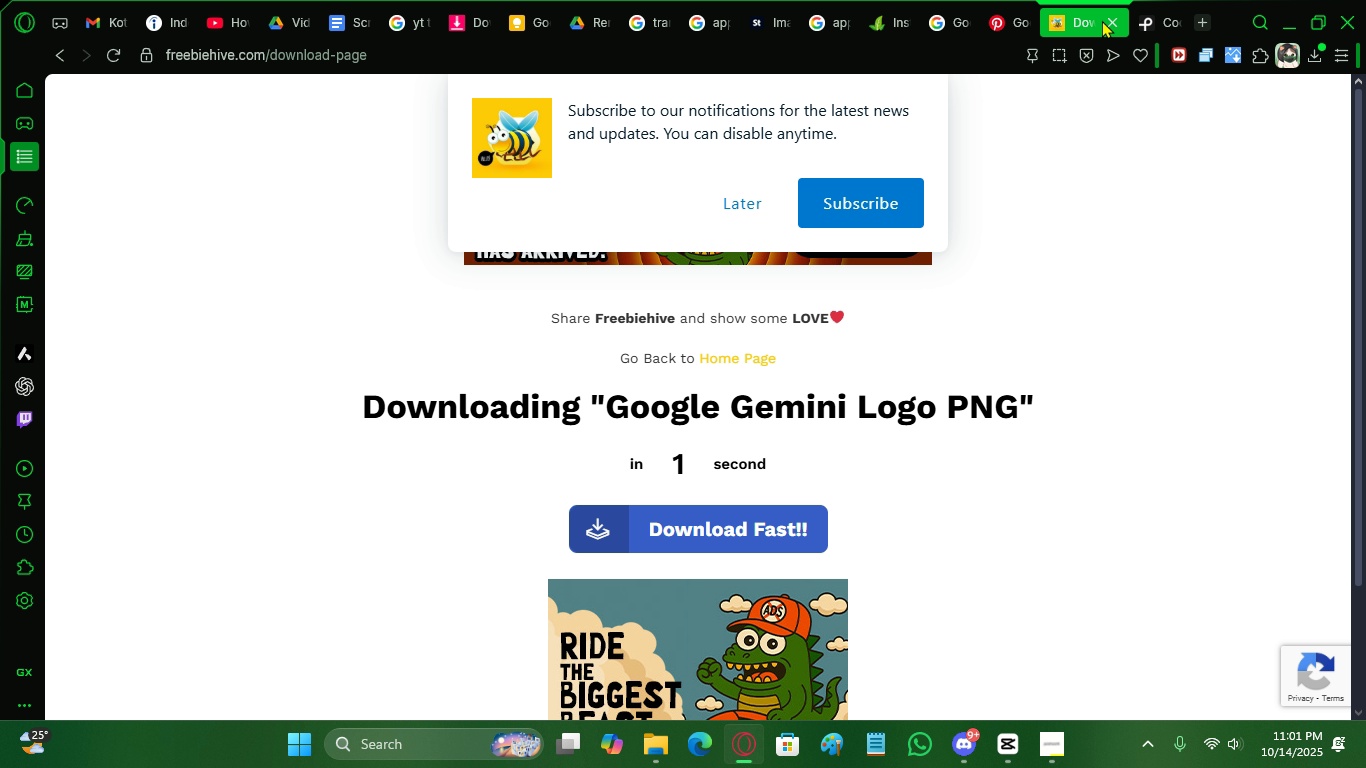 
left_click([1110, 20])
 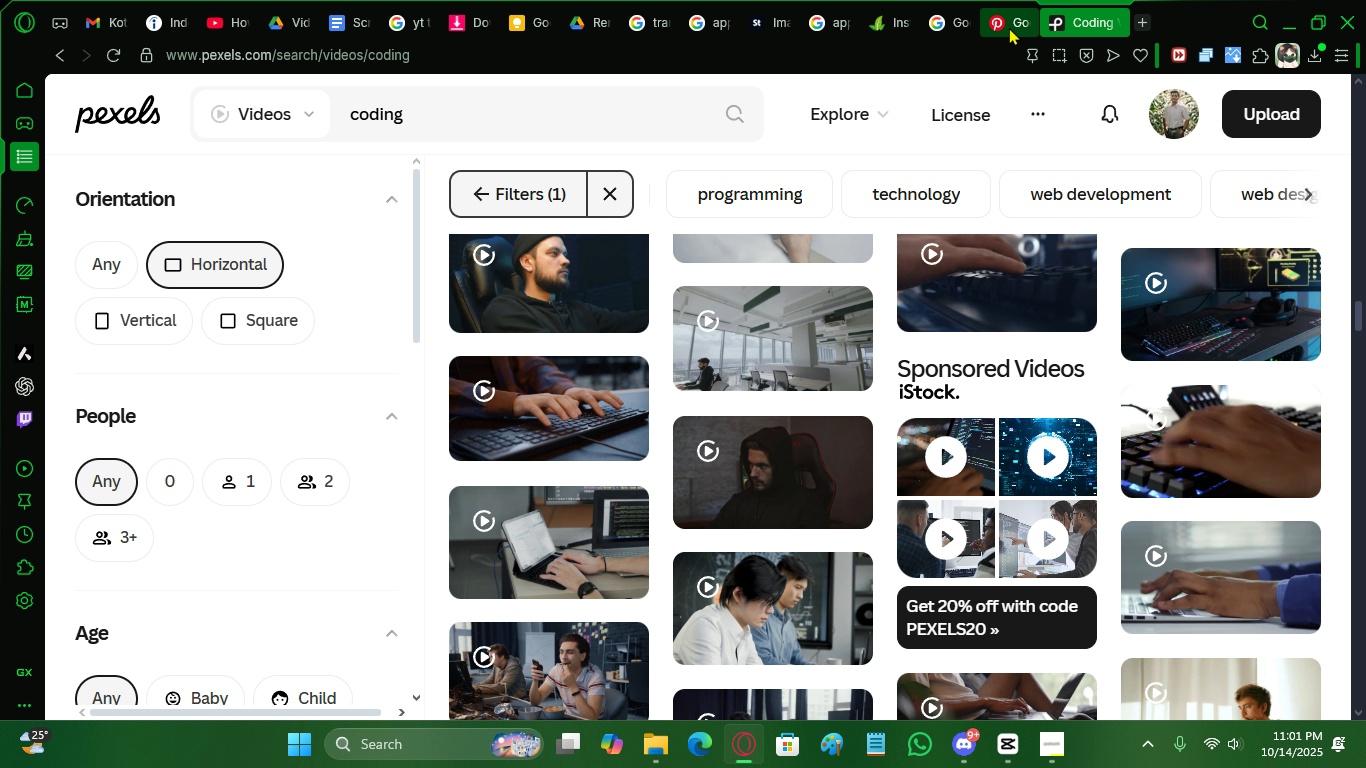 
left_click([1009, 27])
 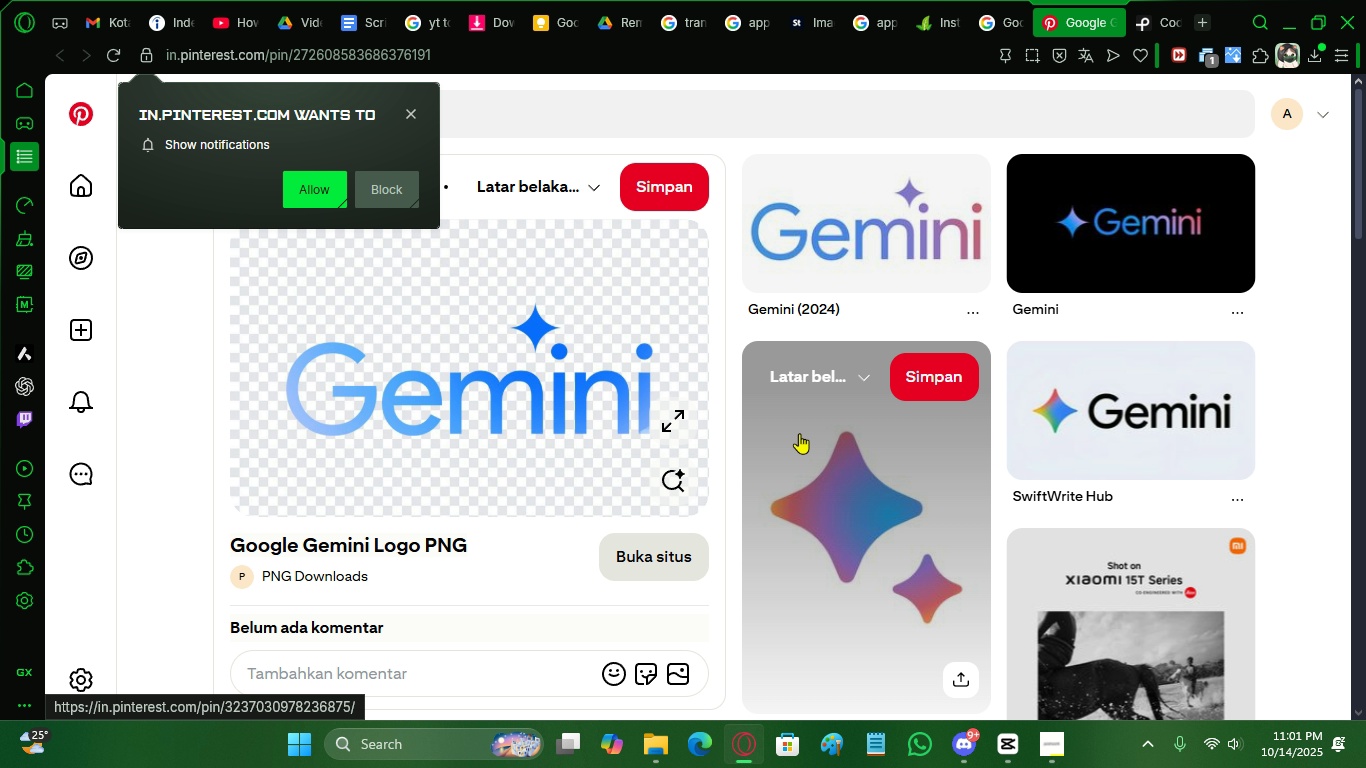 
scroll: coordinate [967, 432], scroll_direction: up, amount: 1.0
 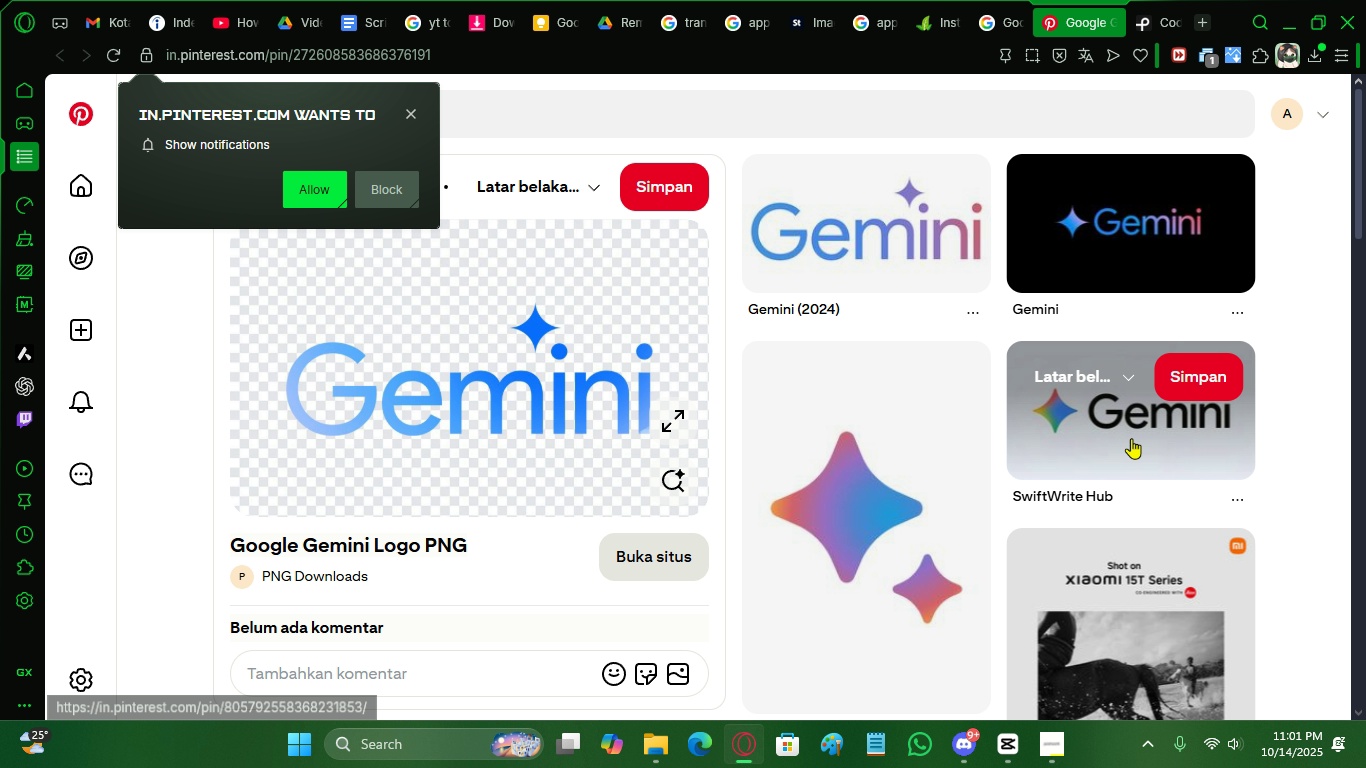 
left_click([1131, 438])
 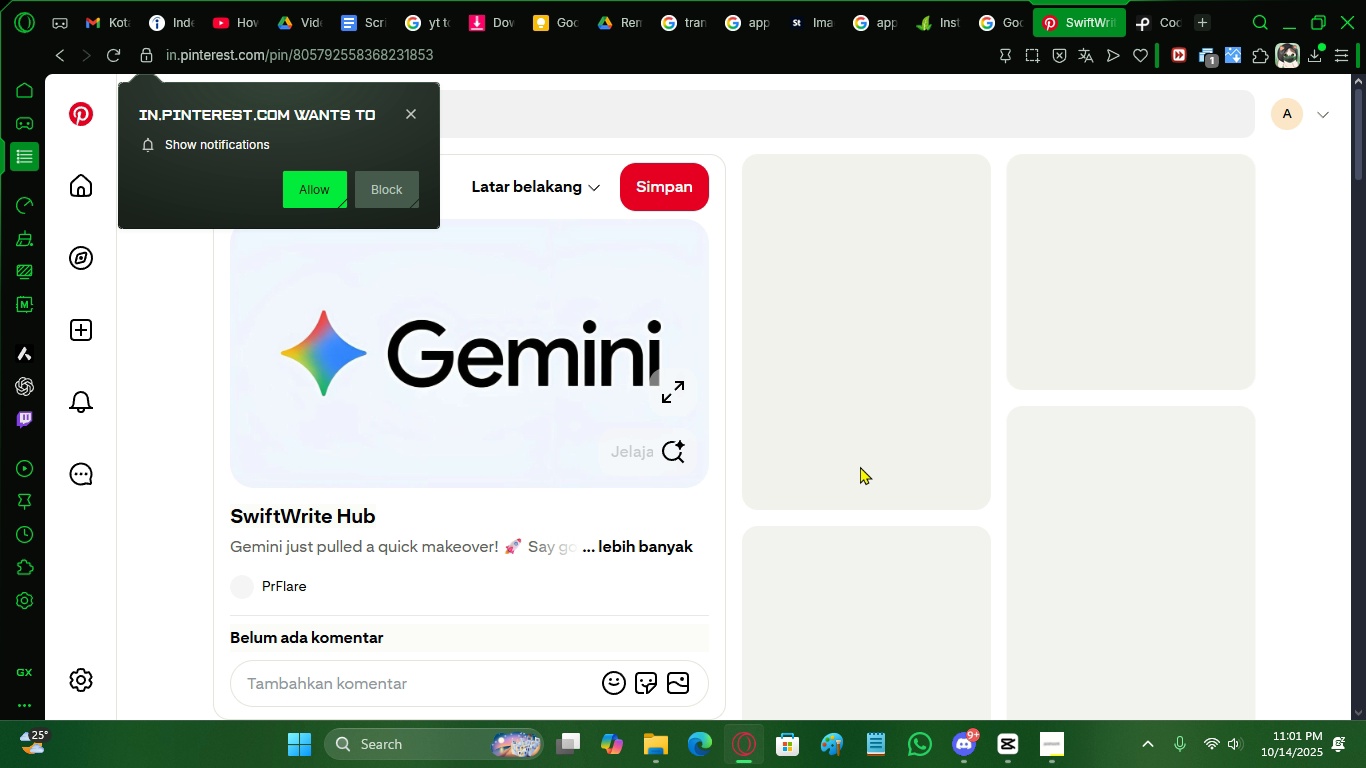 
mouse_move([838, 484])
 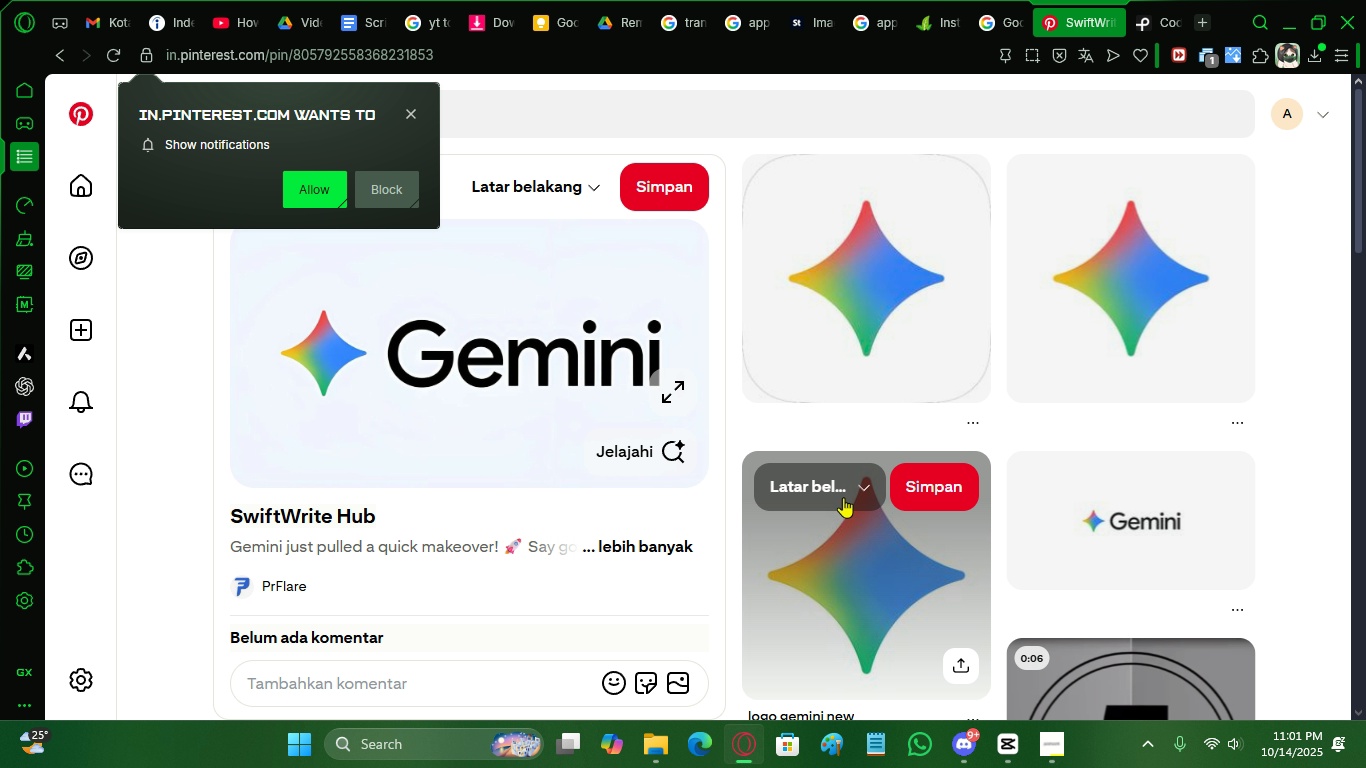 
scroll: coordinate [620, 440], scroll_direction: none, amount: 0.0
 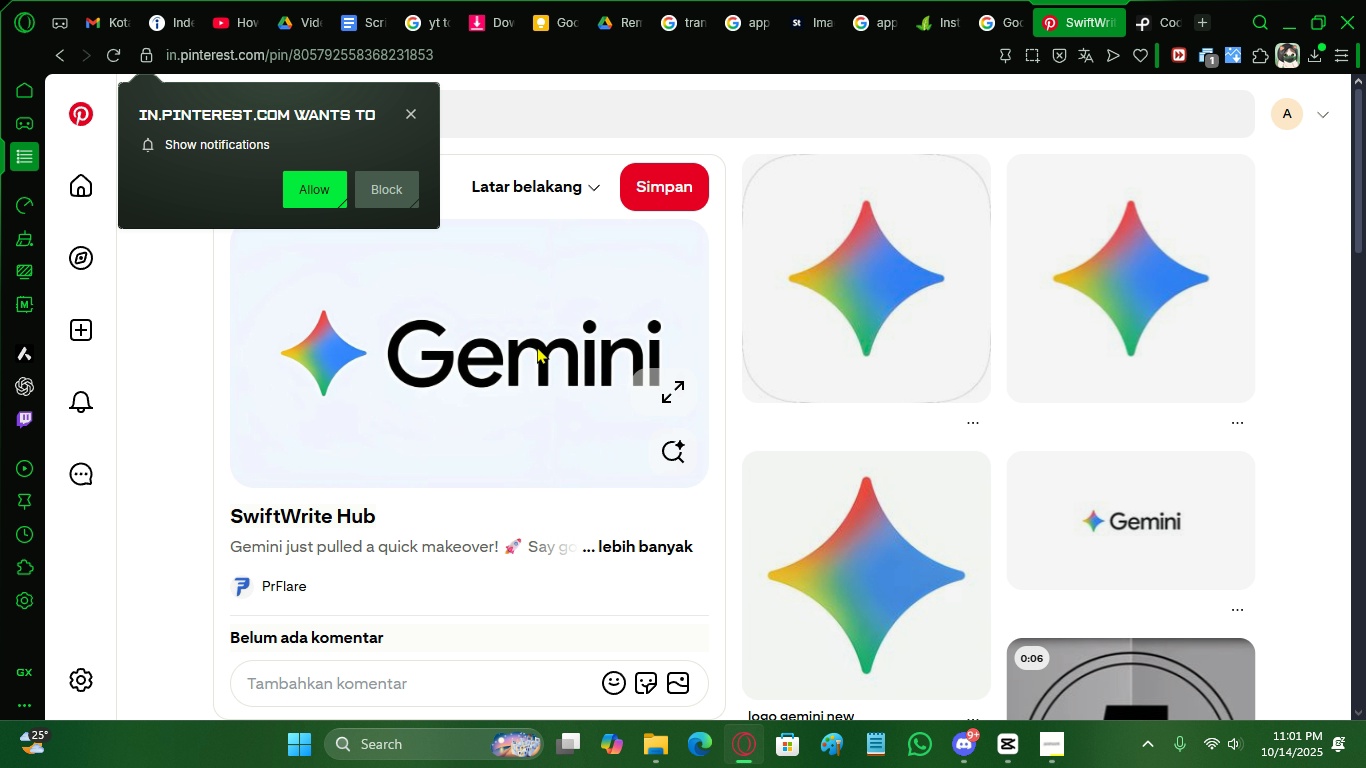 
left_click([398, 199])
 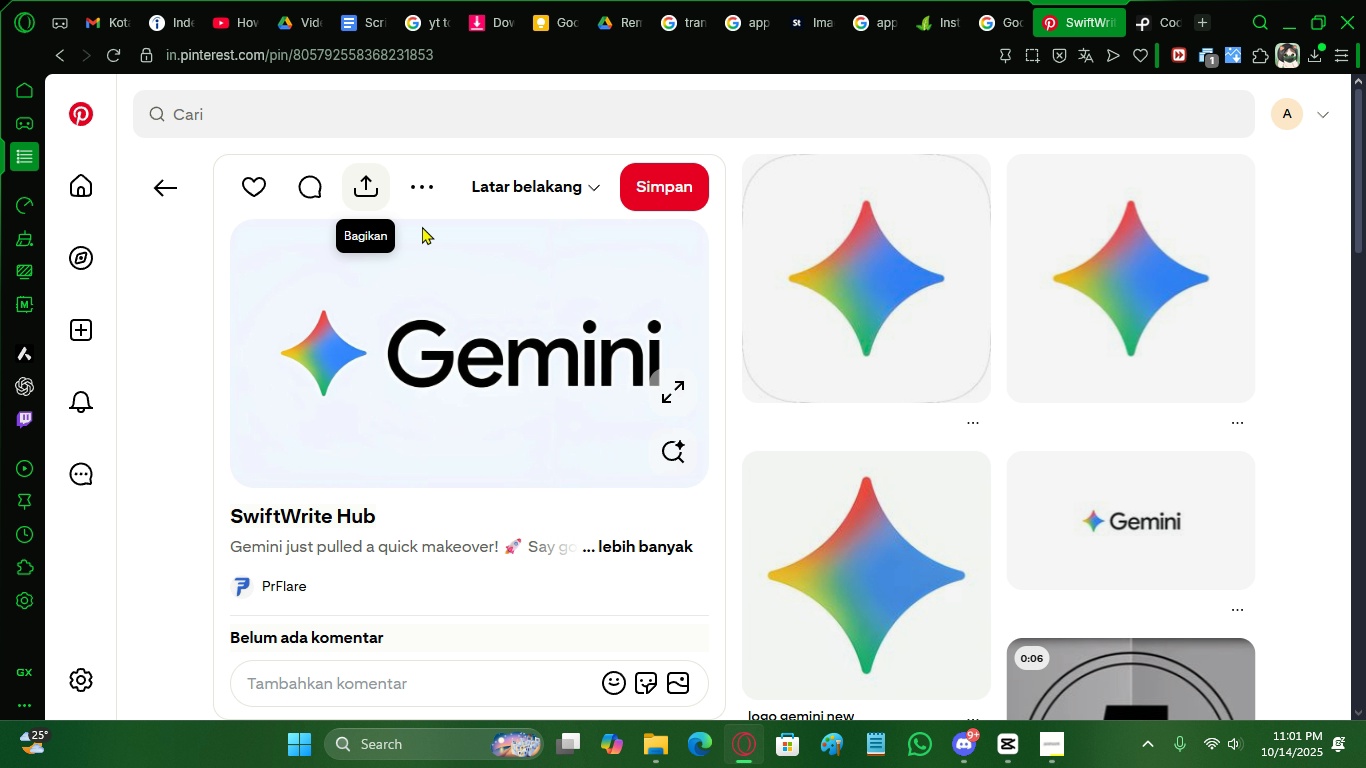 
right_click([486, 331])
 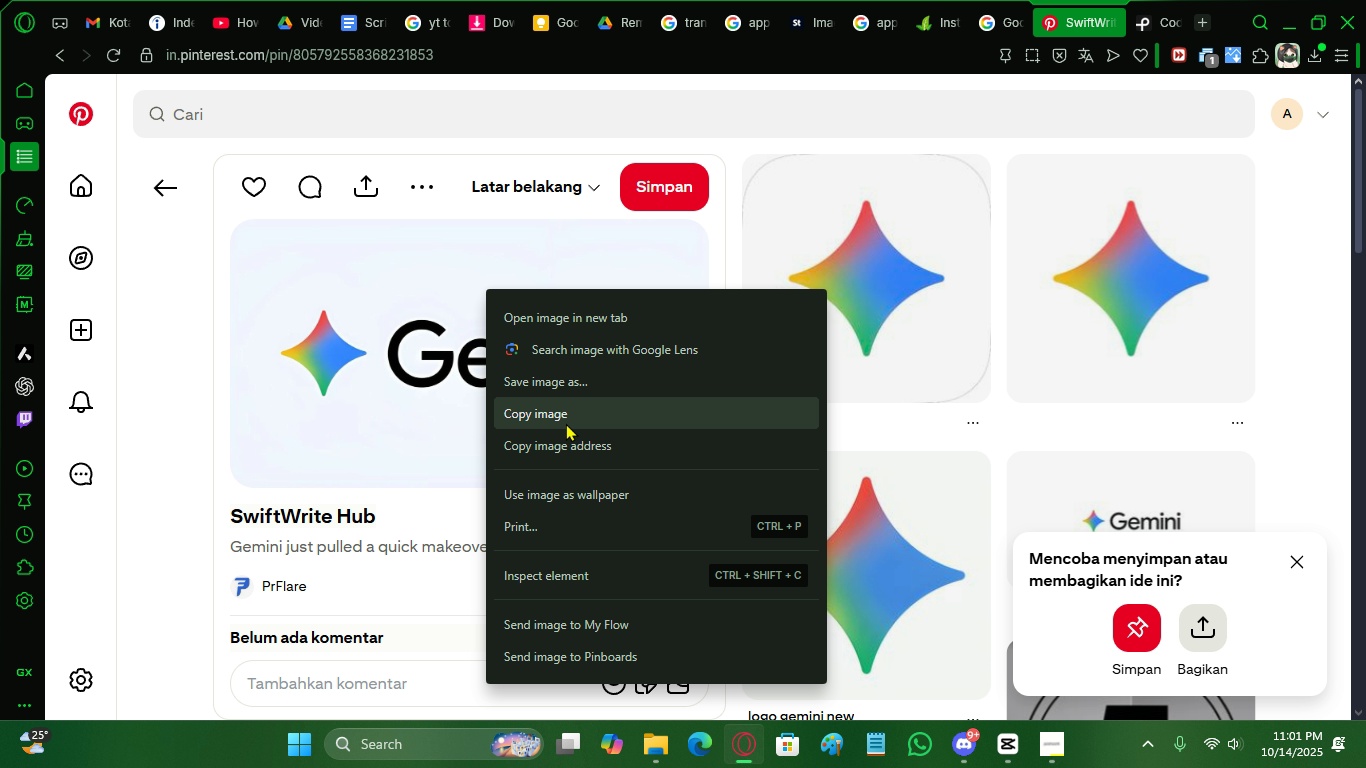 
left_click([596, 394])
 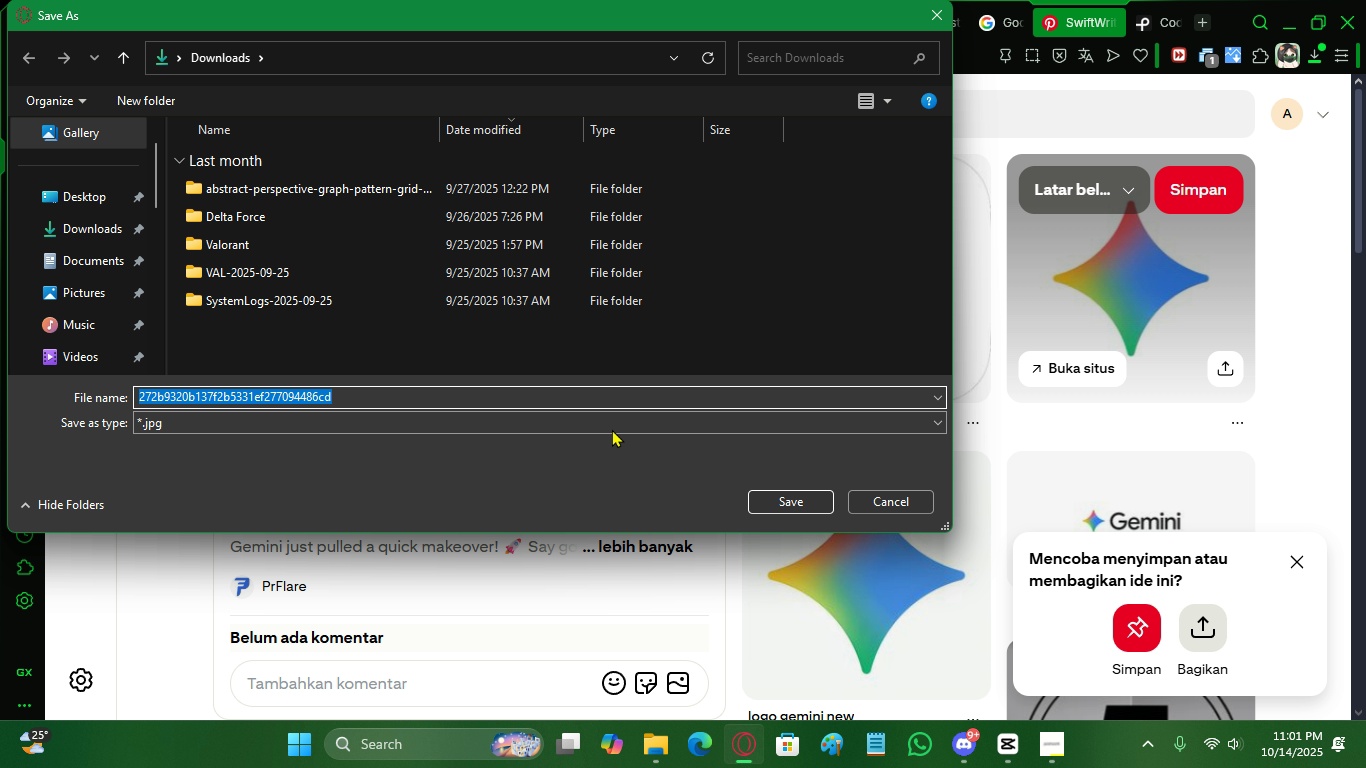 
left_click([764, 500])
 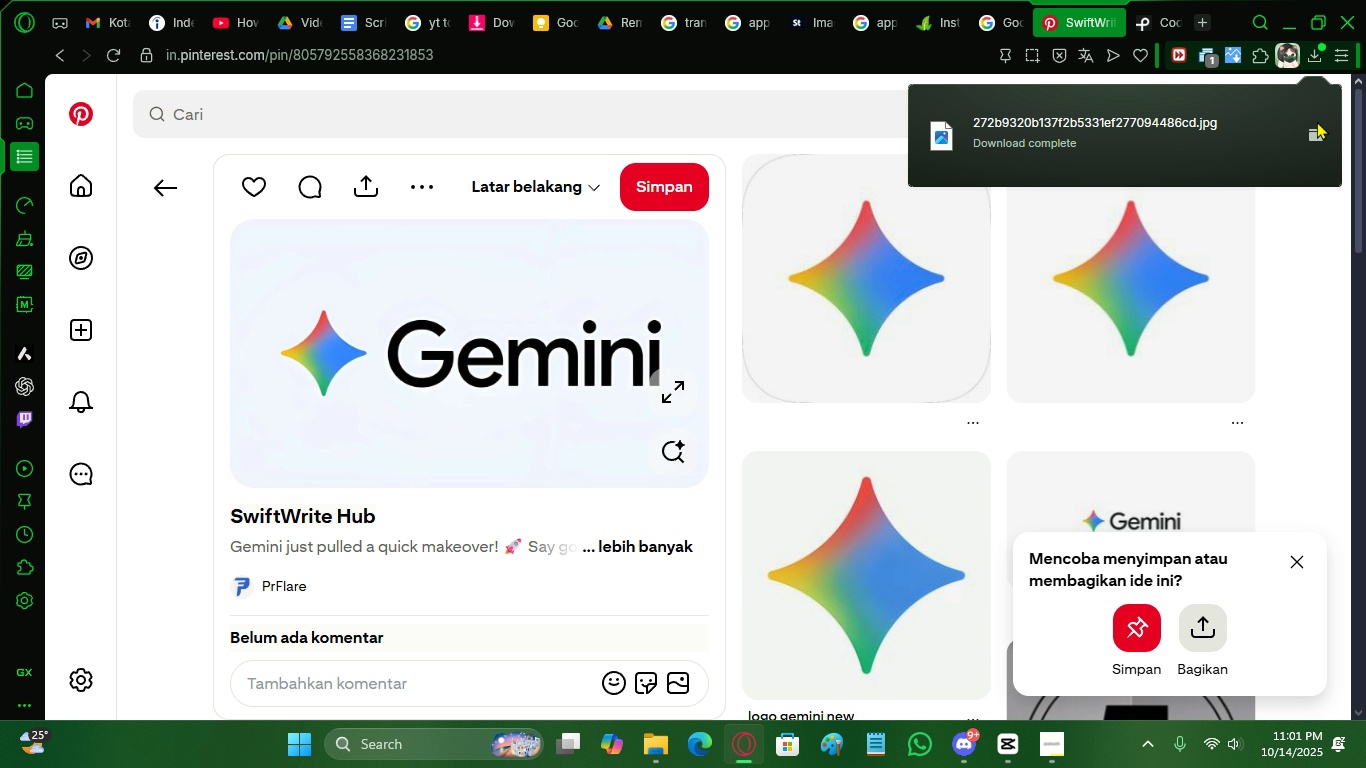 
left_click([1322, 134])
 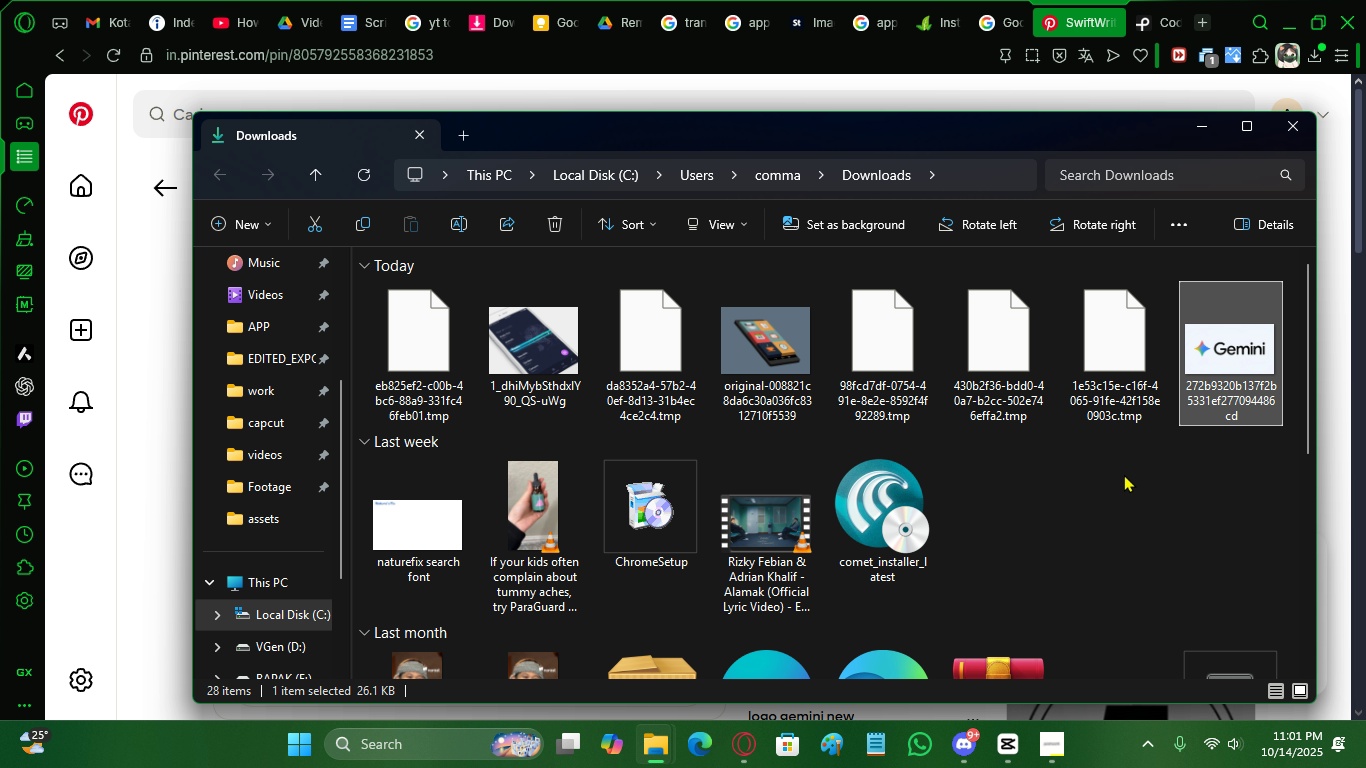 
key(Control+X)
 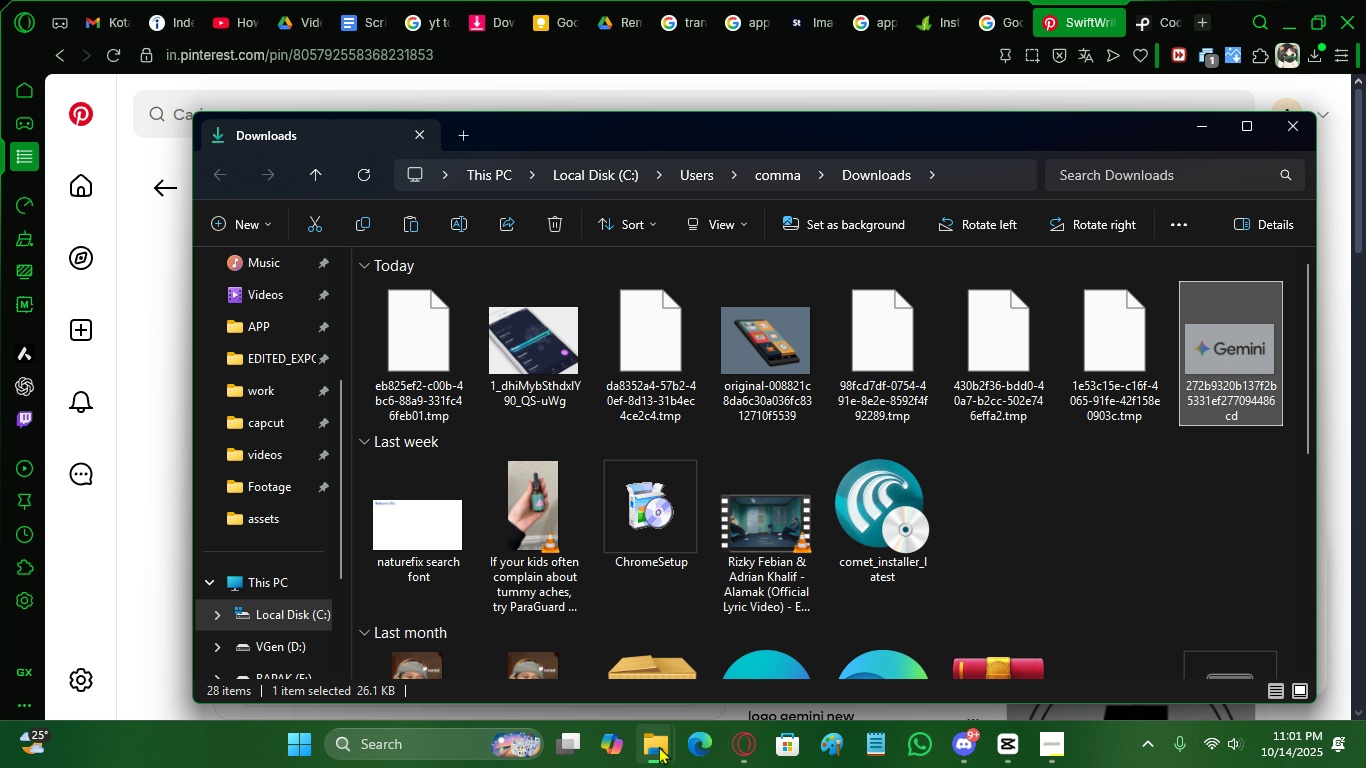 
left_click([568, 660])
 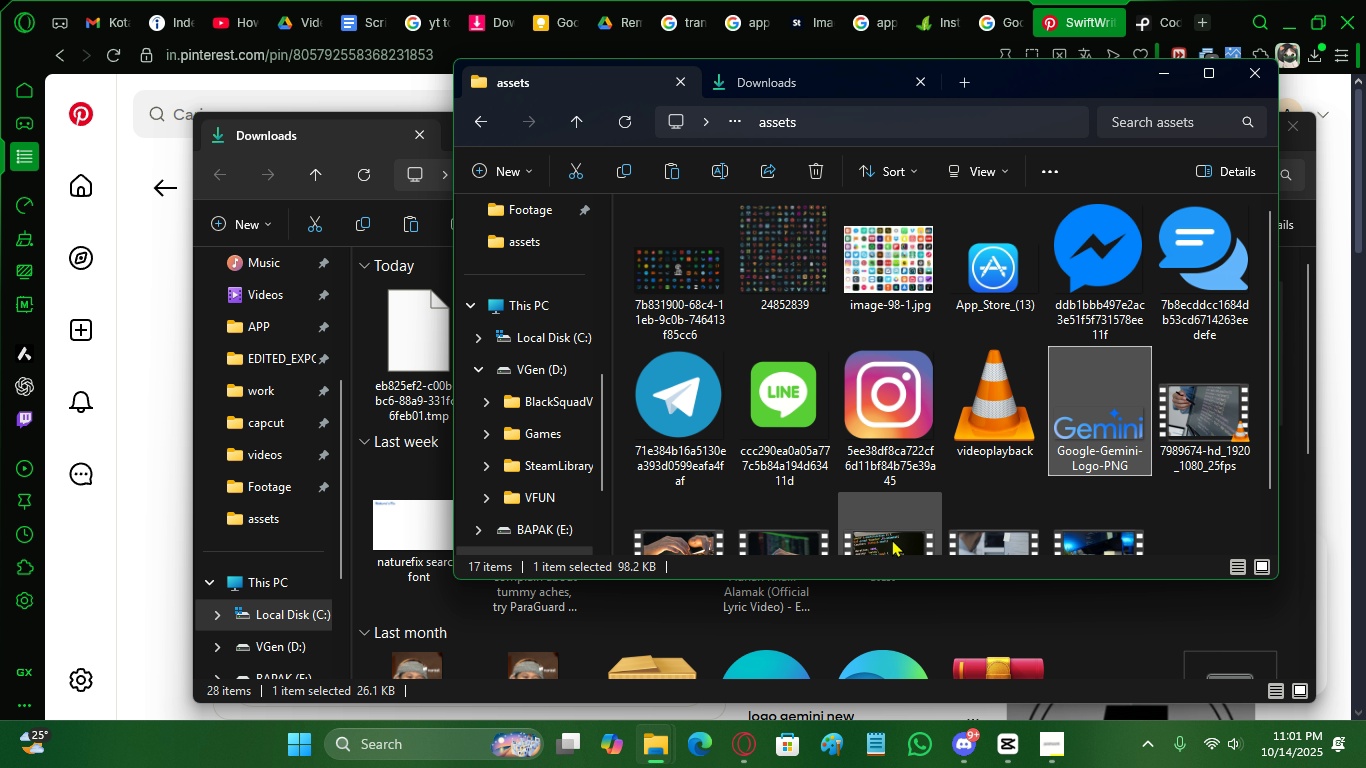 
scroll: coordinate [904, 526], scroll_direction: down, amount: 4.0
 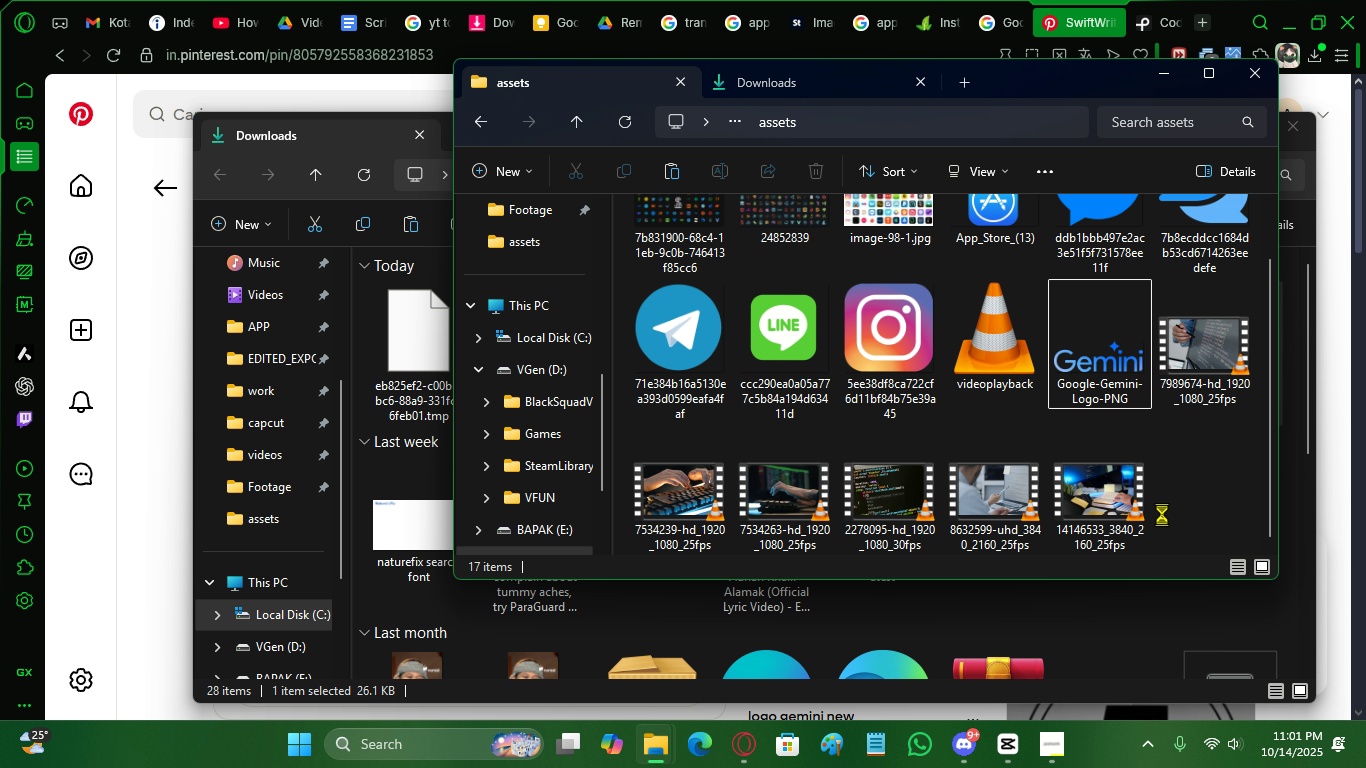 
key(Control+V)
 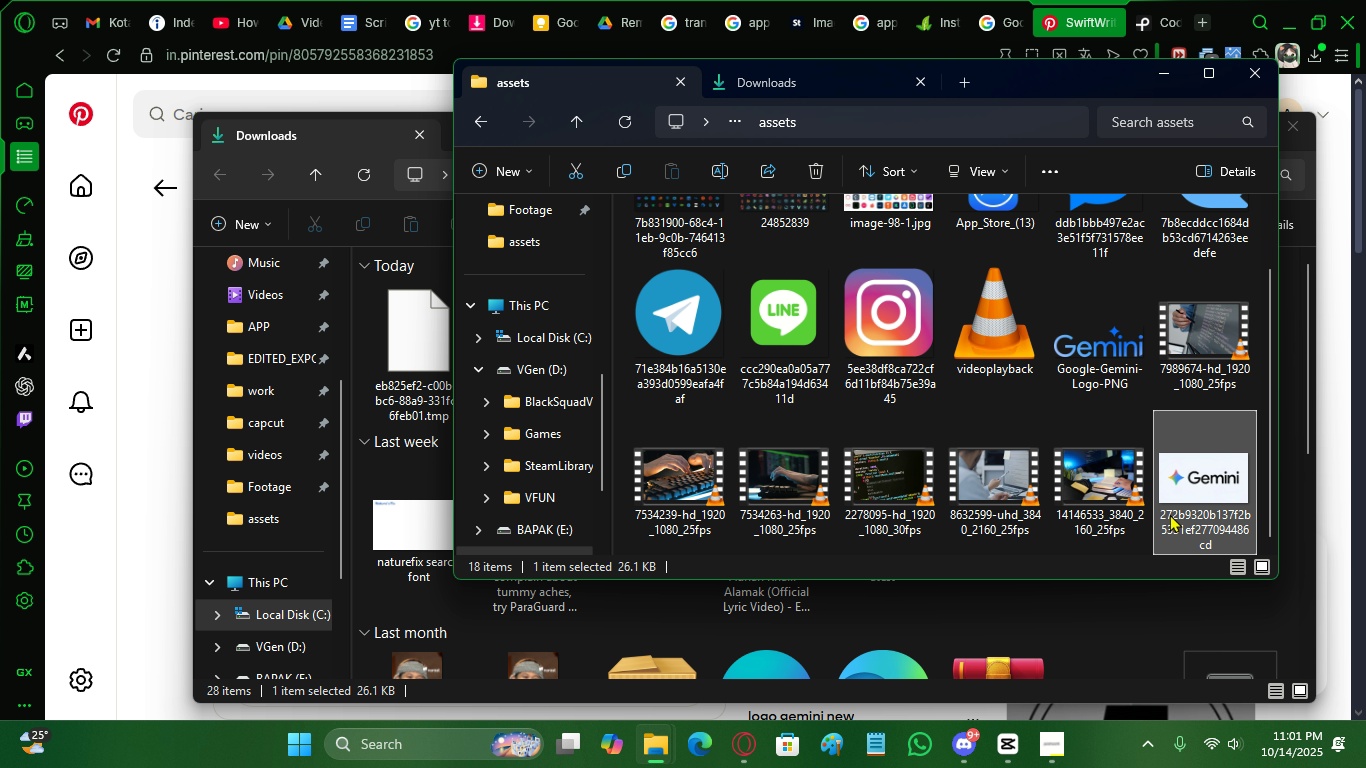 
left_click_drag(start_coordinate=[1187, 496], to_coordinate=[698, 674])
 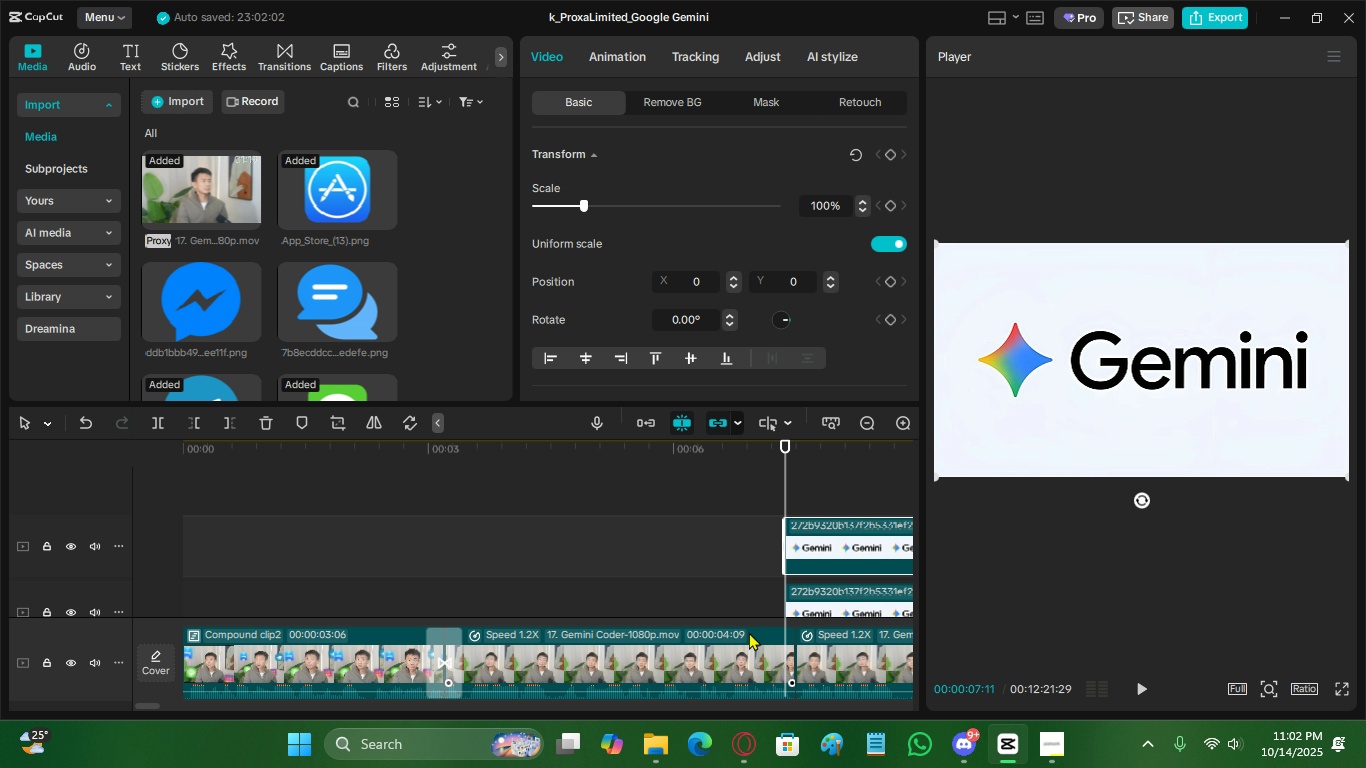 
scroll: coordinate [808, 568], scroll_direction: down, amount: 1.0
 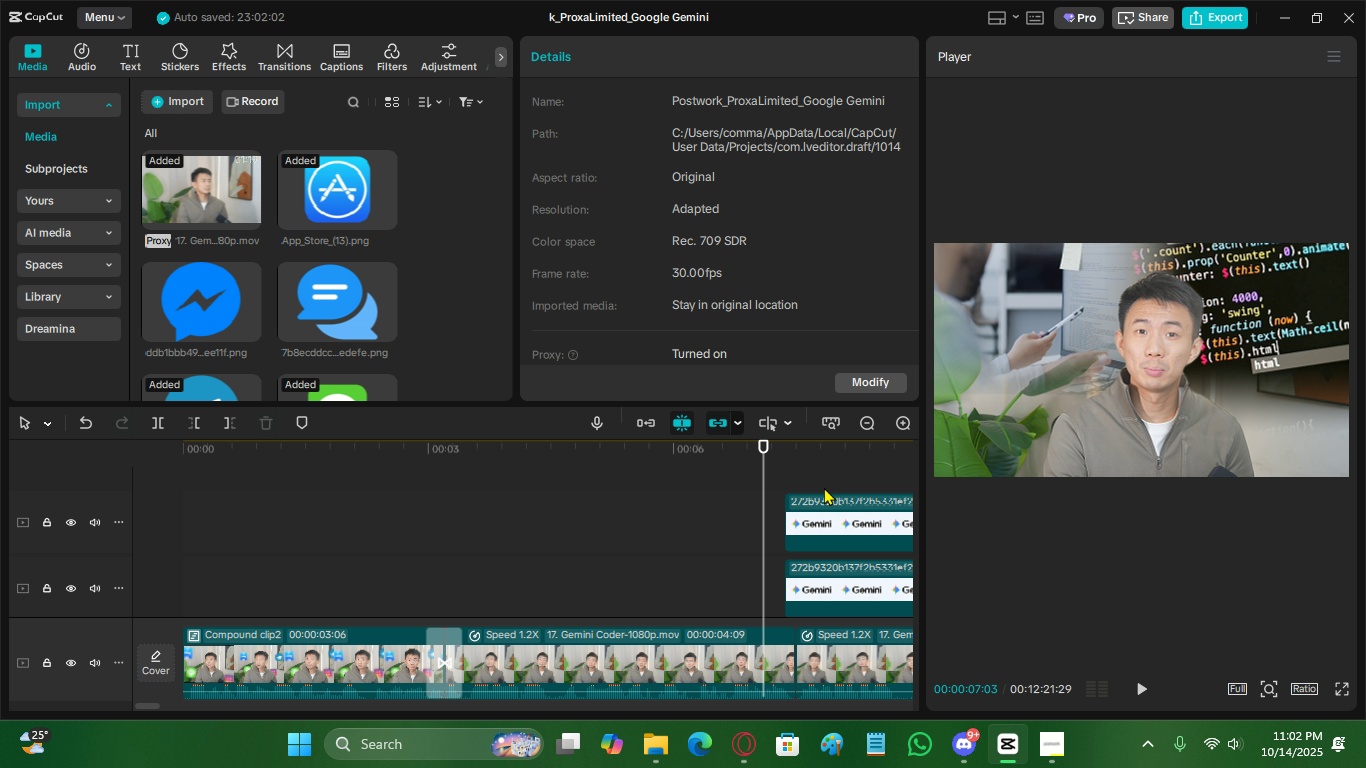 
double_click([825, 483])
 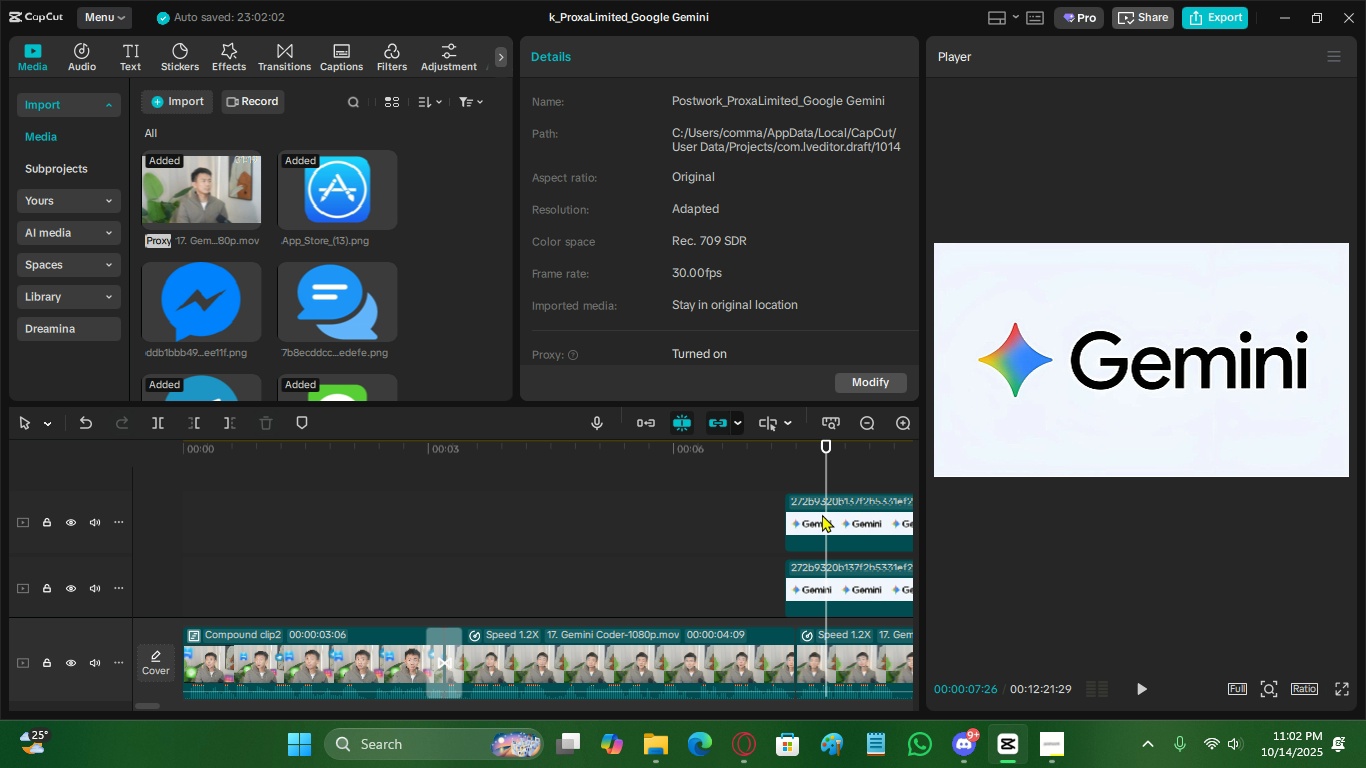 
triple_click([822, 514])
 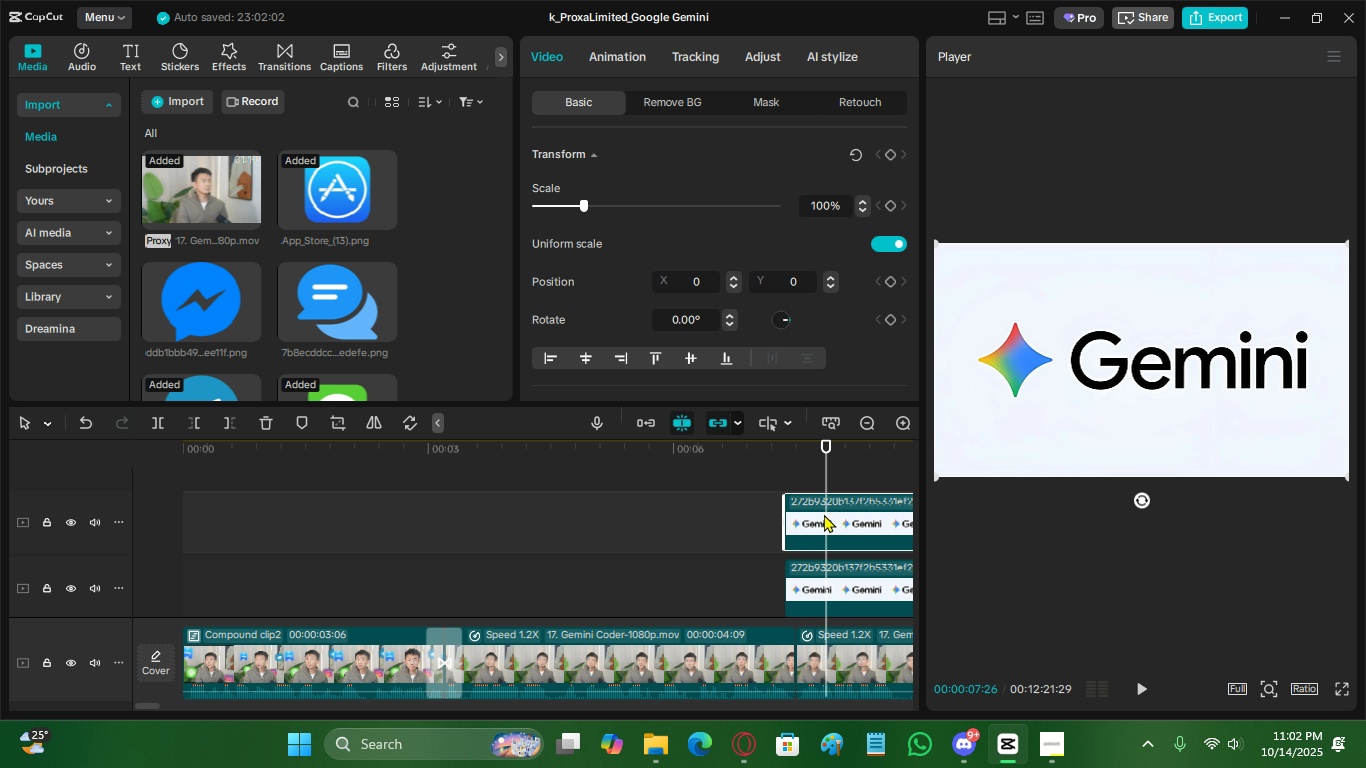 
key(X)
 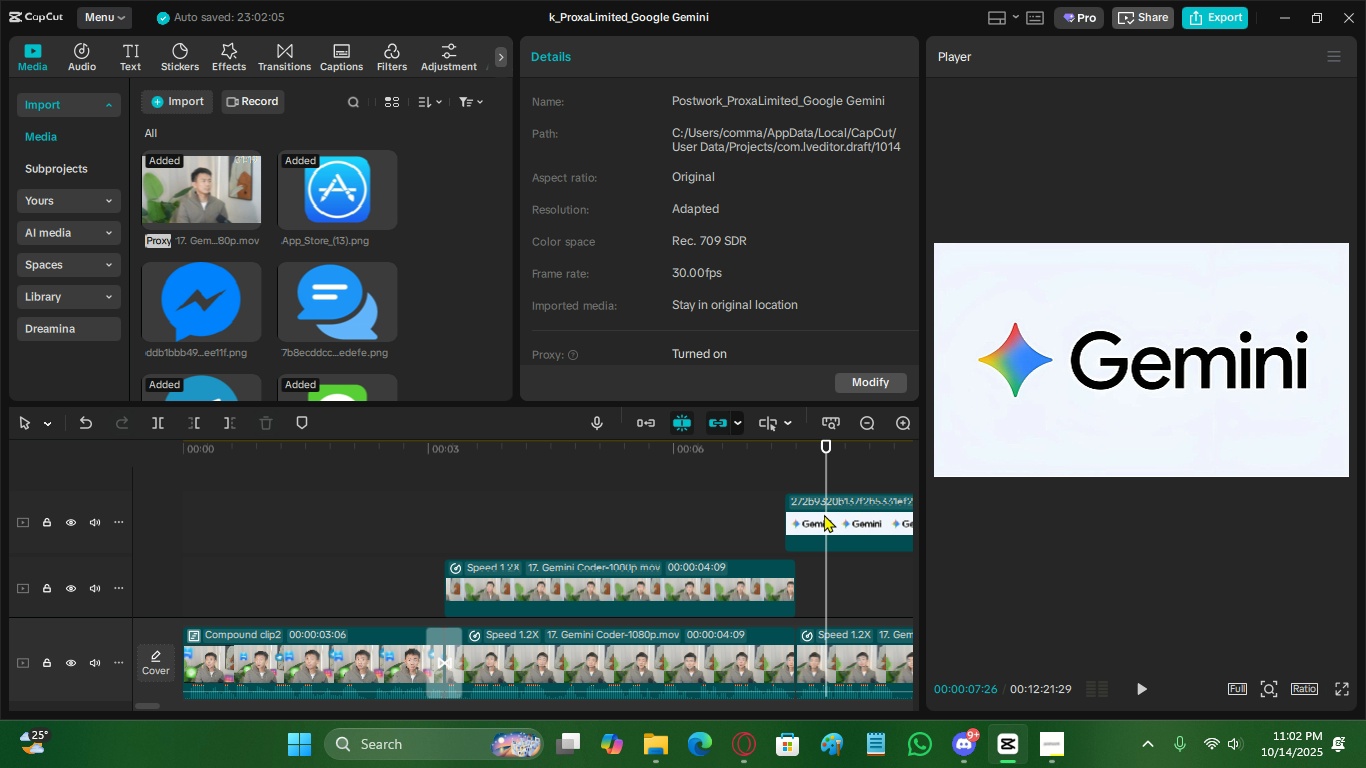 
left_click([824, 514])
 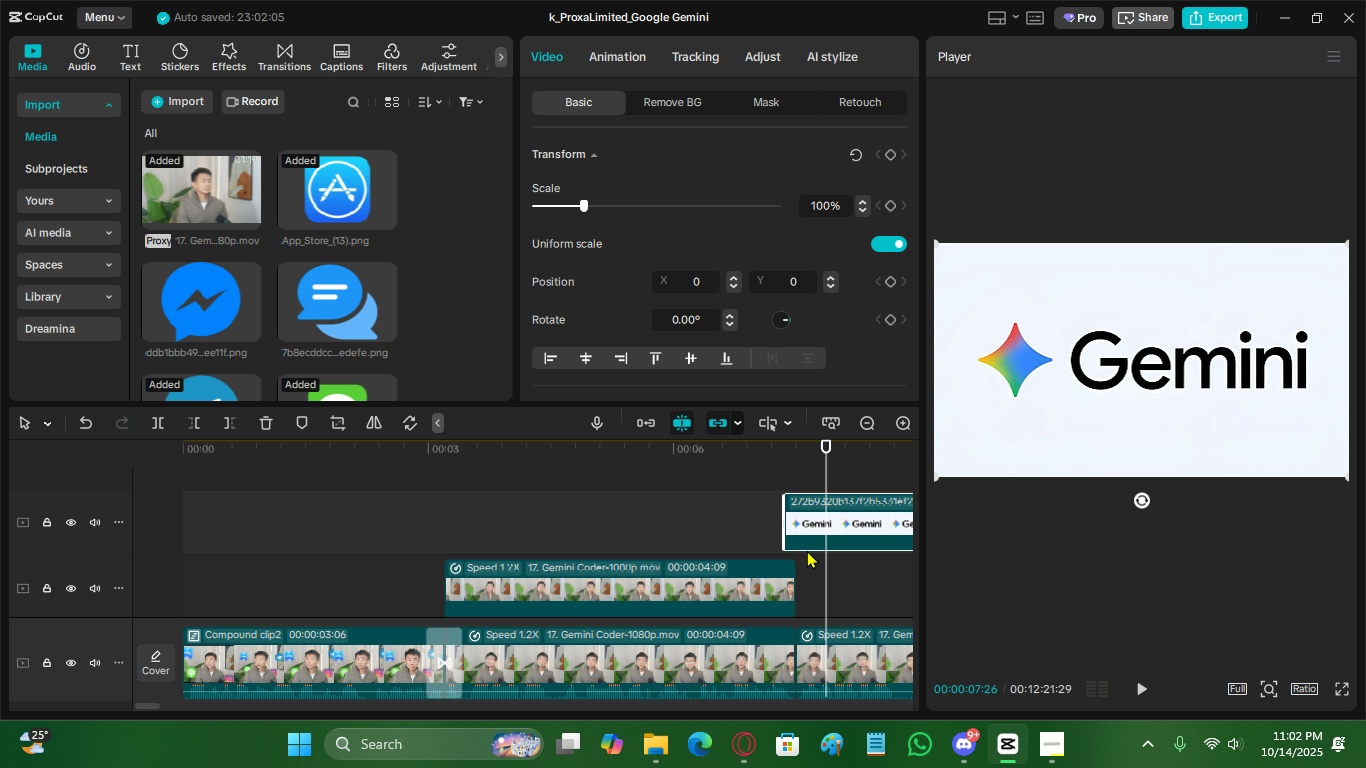 
scroll: coordinate [818, 542], scroll_direction: down, amount: 2.0
 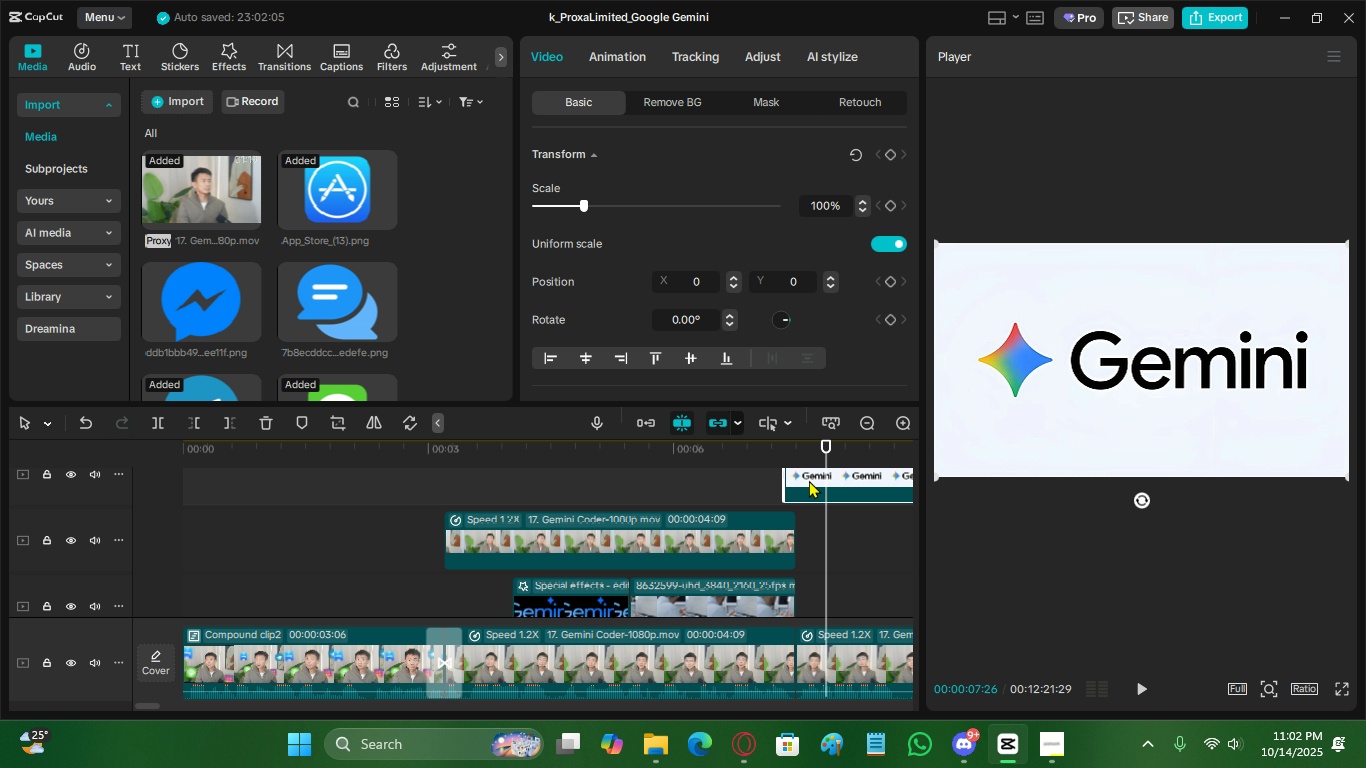 
left_click_drag(start_coordinate=[809, 480], to_coordinate=[647, 599])
 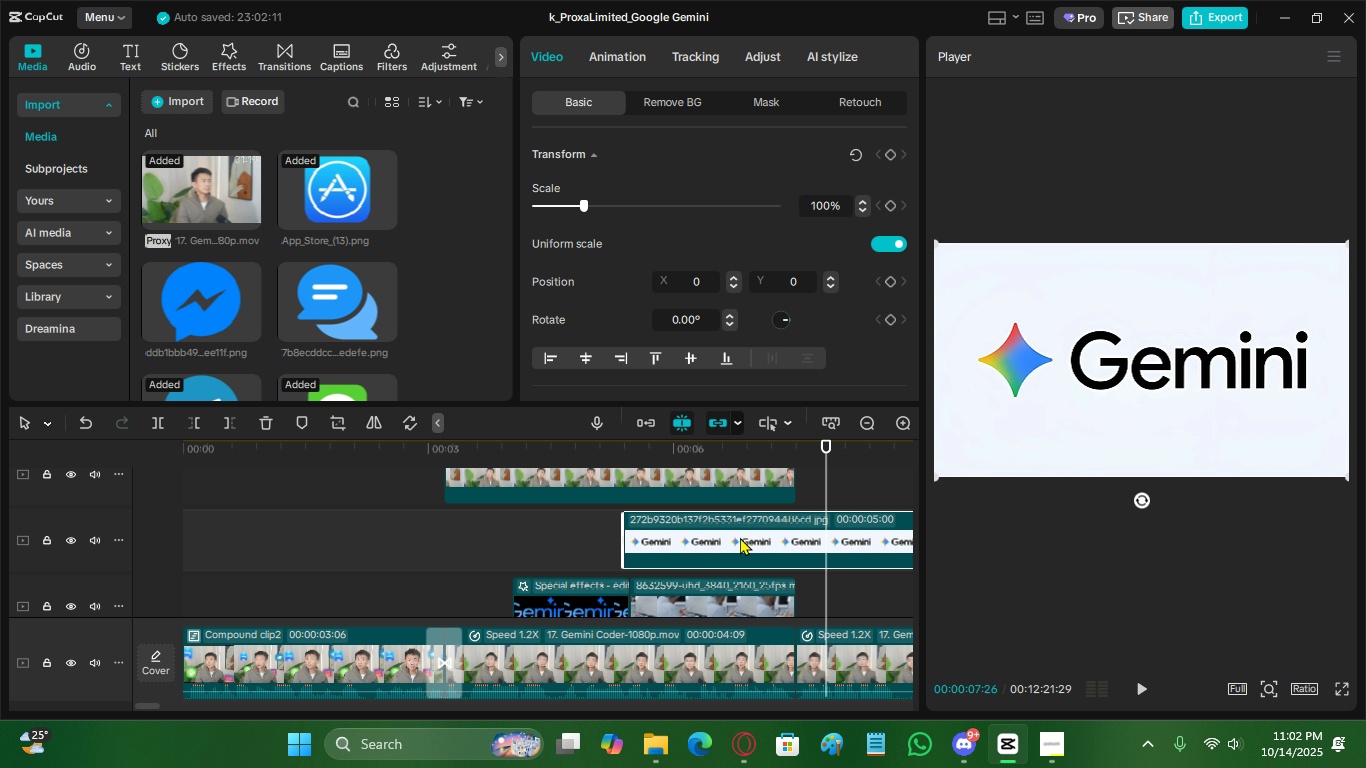 
left_click_drag(start_coordinate=[693, 533], to_coordinate=[583, 547])
 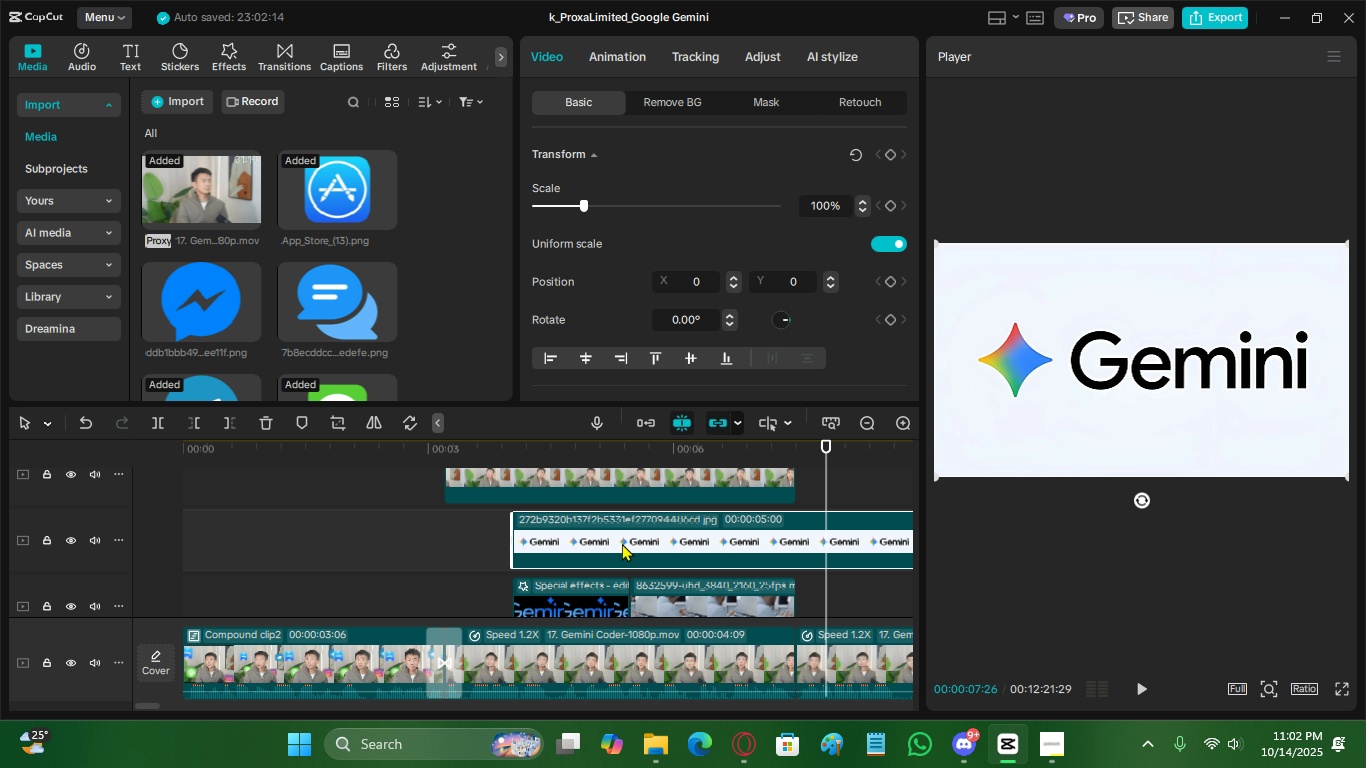 
key(C)
 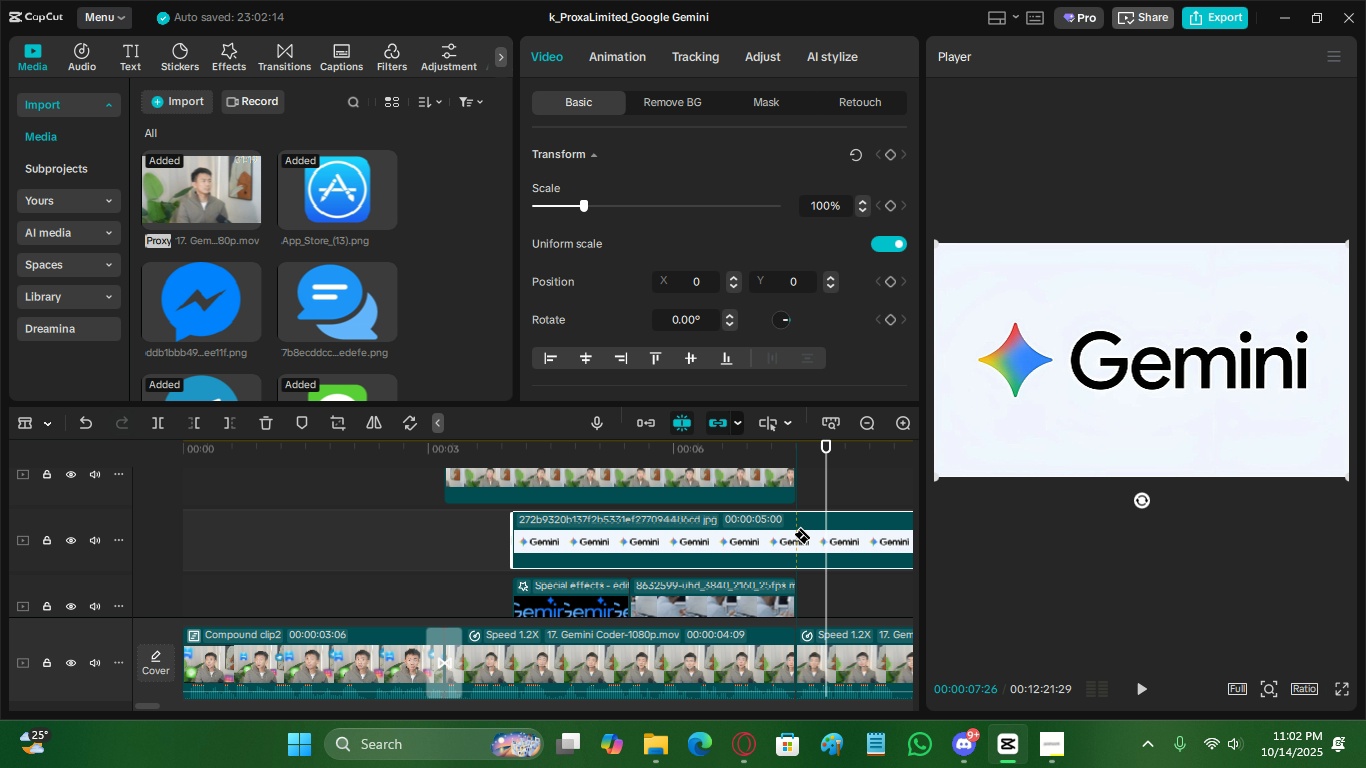 
left_click([792, 533])
 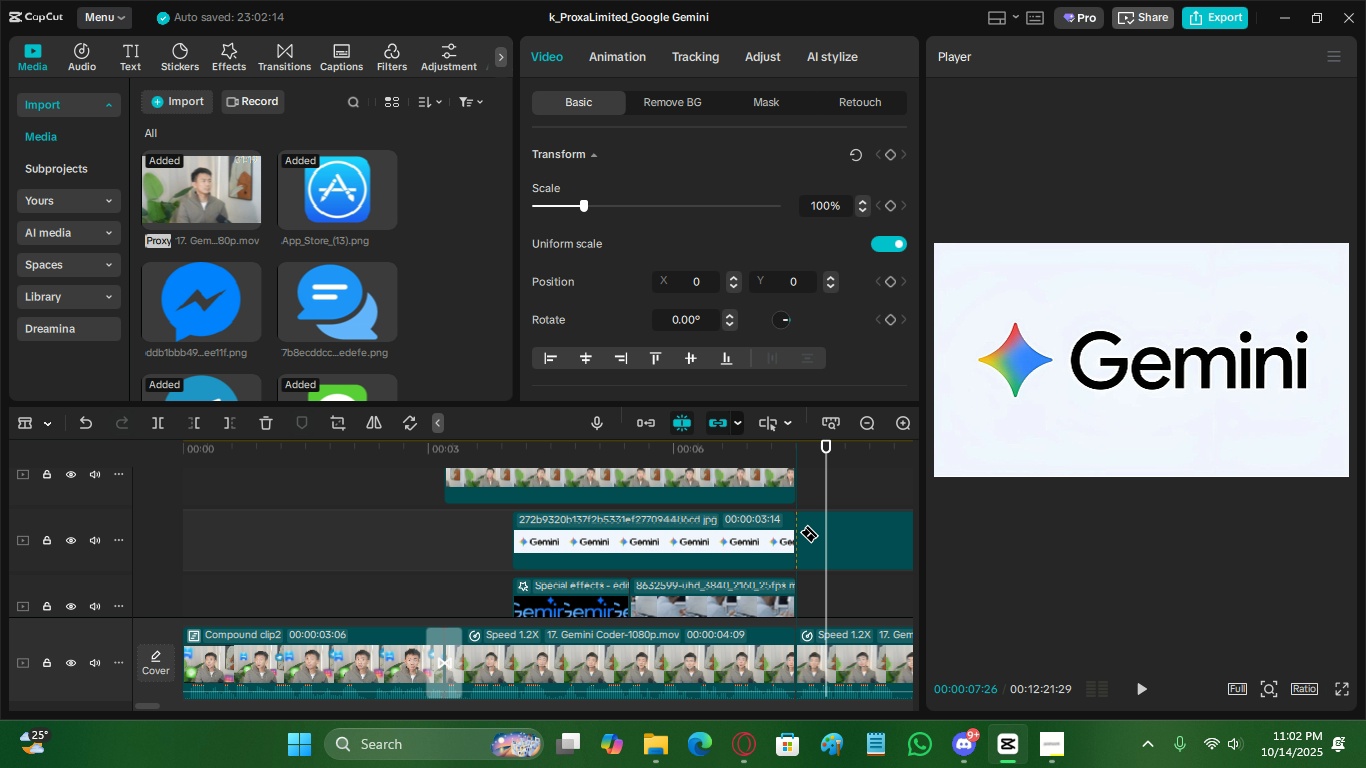 
key(V)
 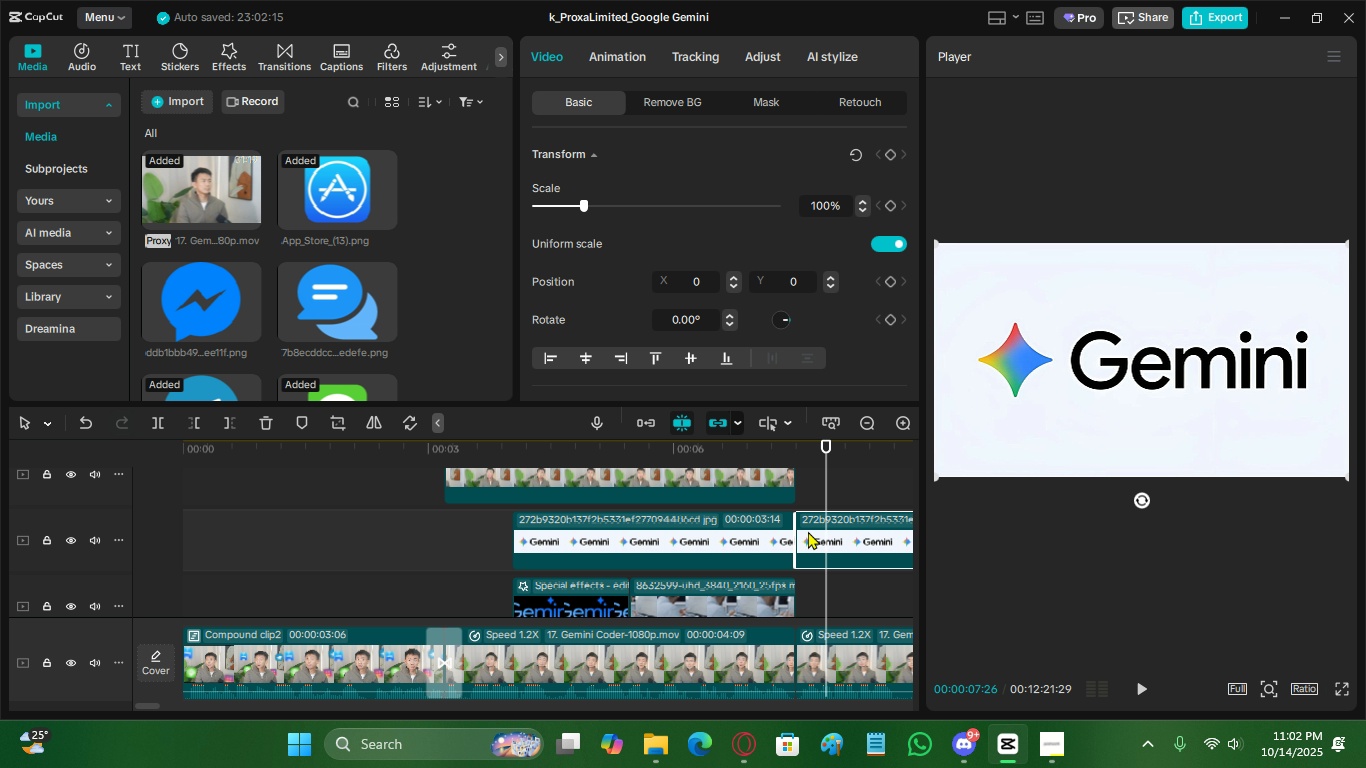 
left_click([808, 531])
 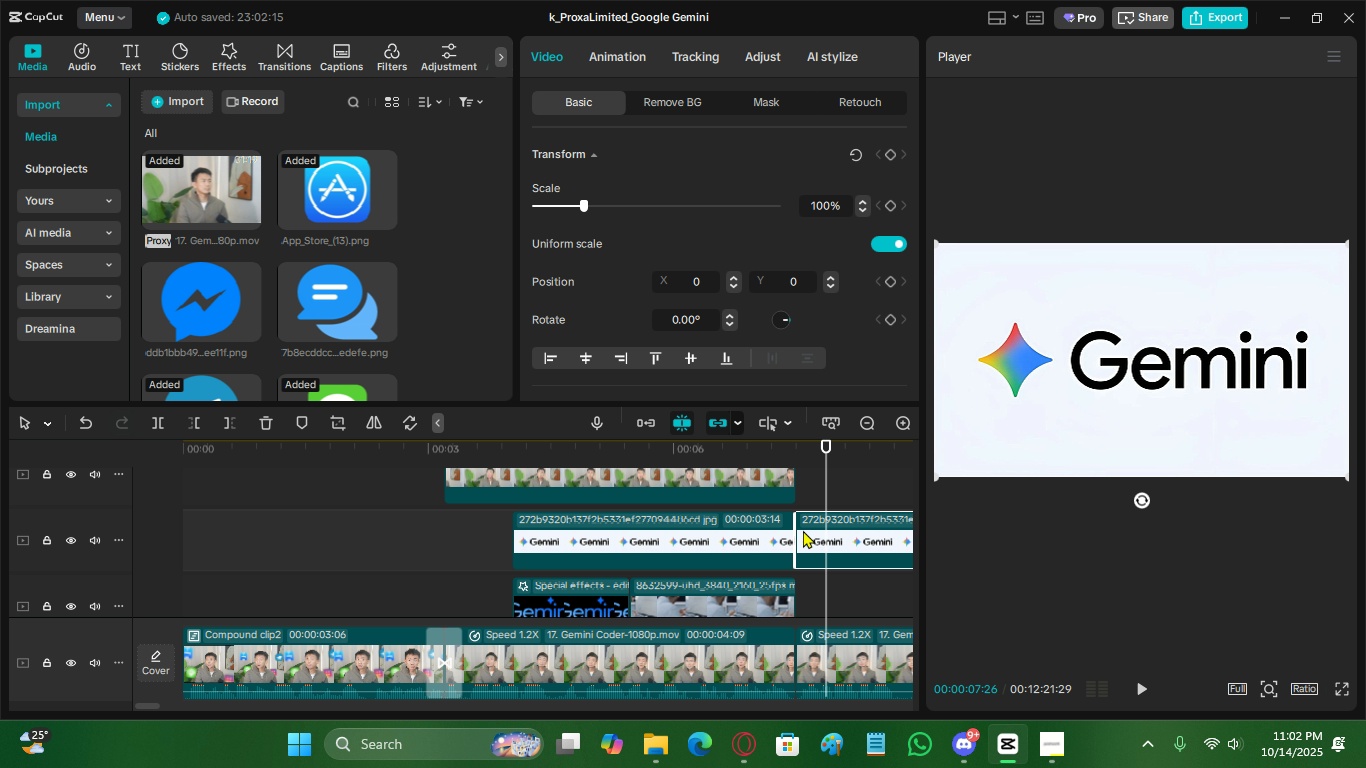 
key(X)
 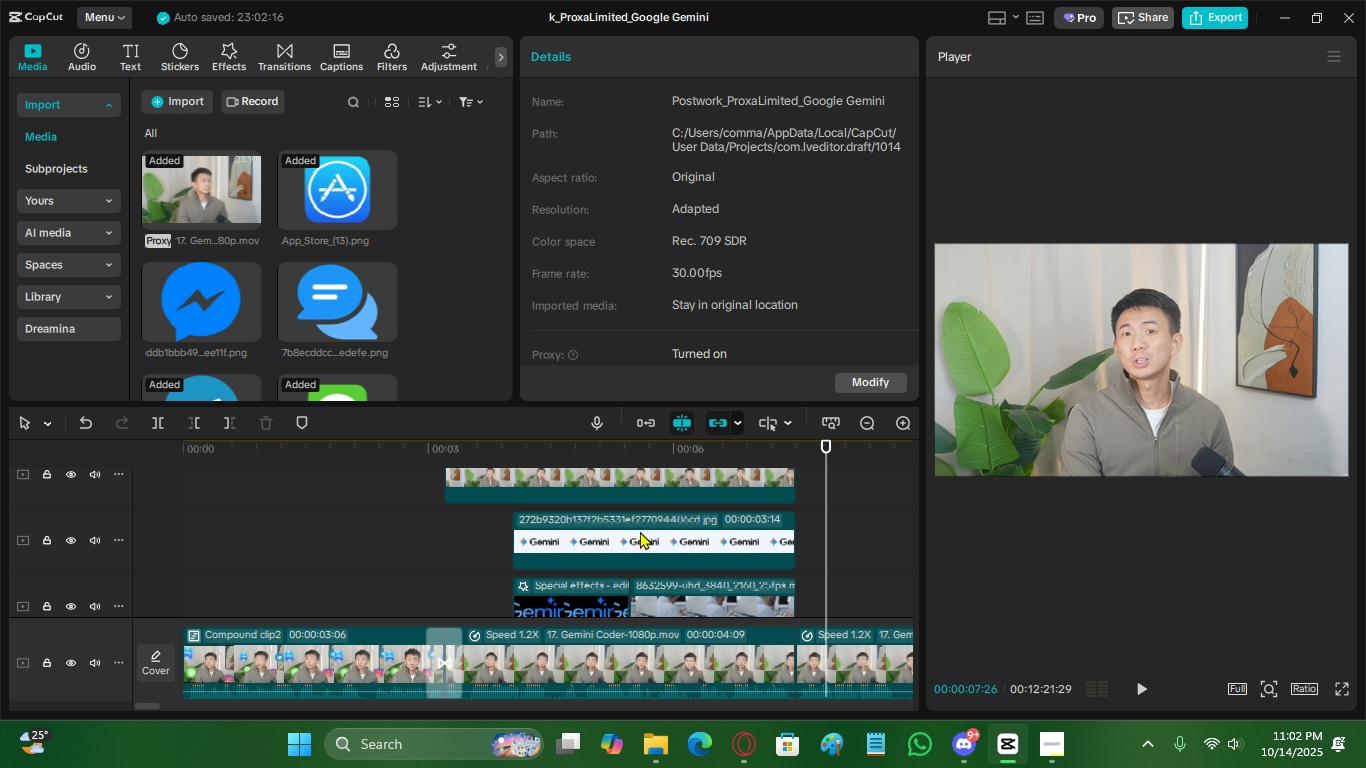 
left_click([640, 531])
 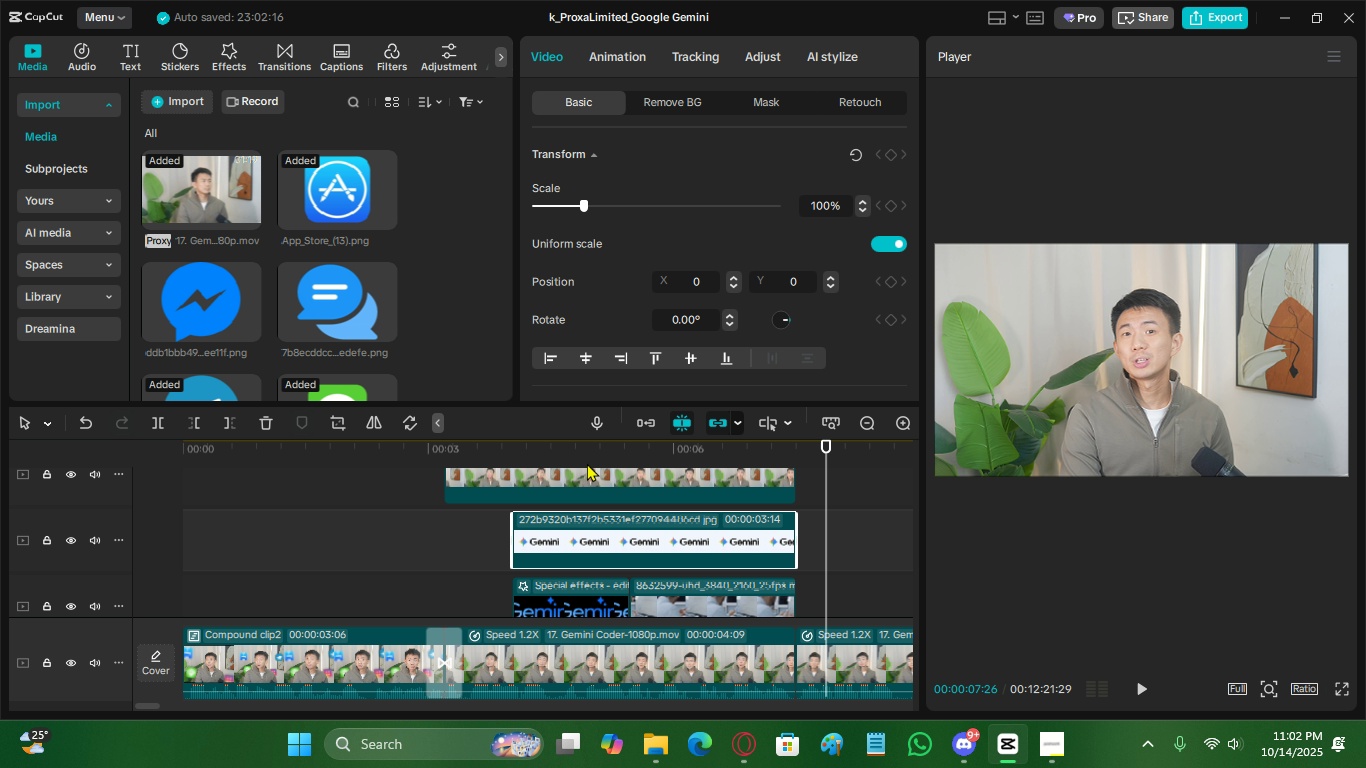 
left_click([587, 459])
 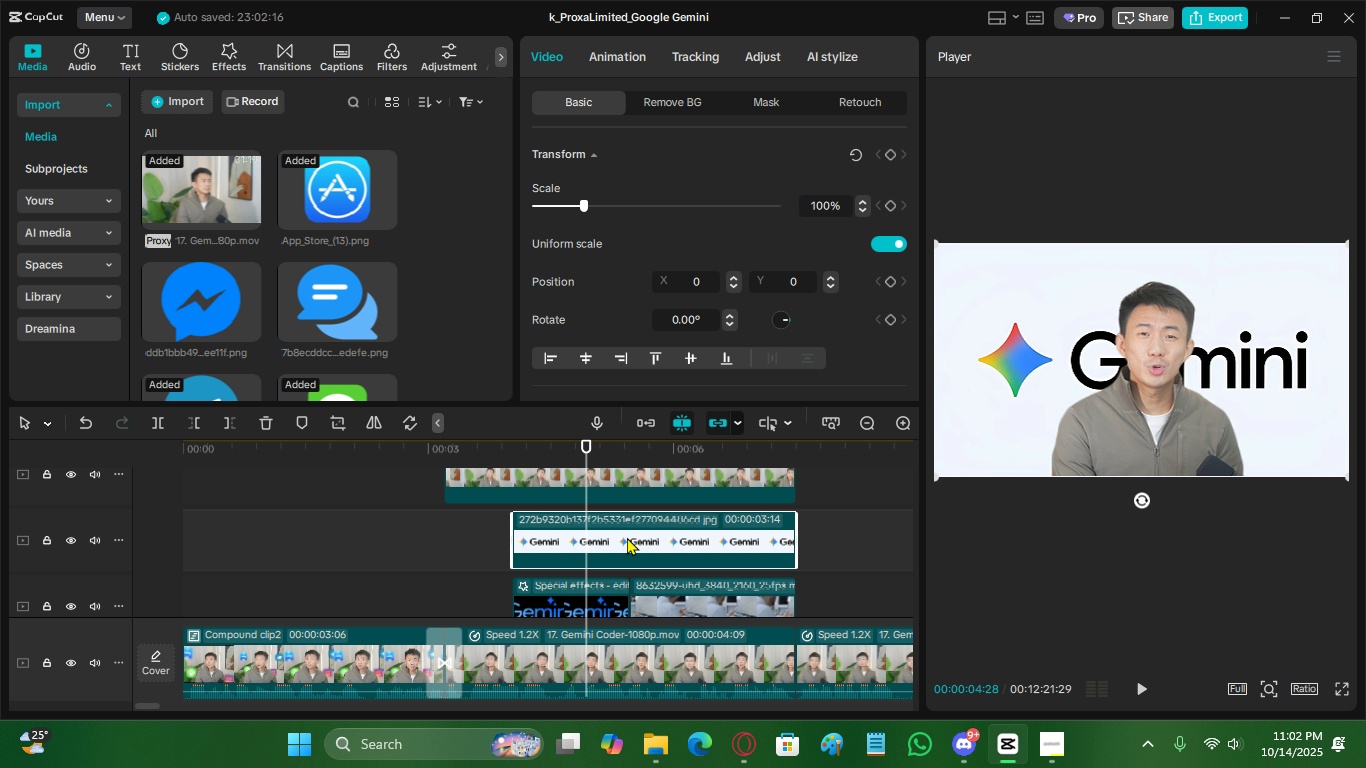 
scroll: coordinate [616, 549], scroll_direction: up, amount: 1.0
 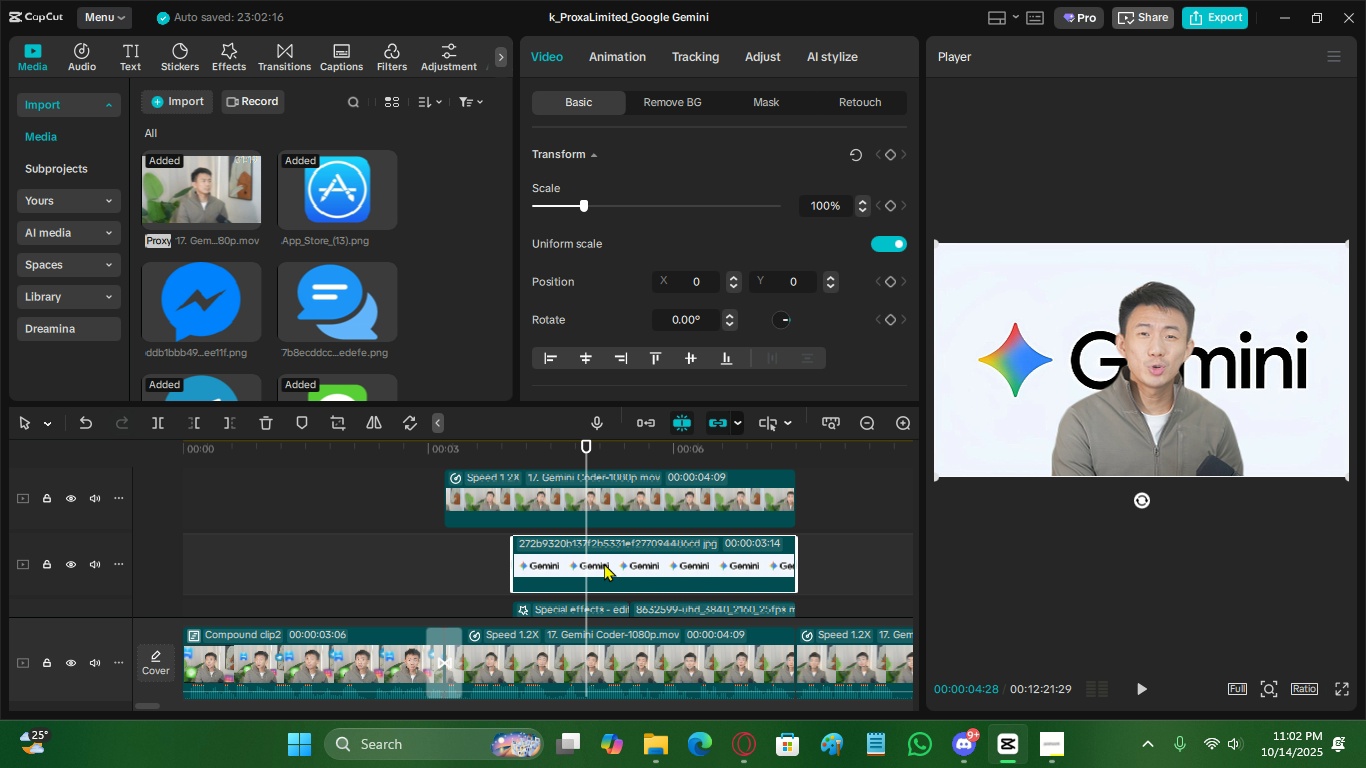 
left_click_drag(start_coordinate=[604, 563], to_coordinate=[599, 477])
 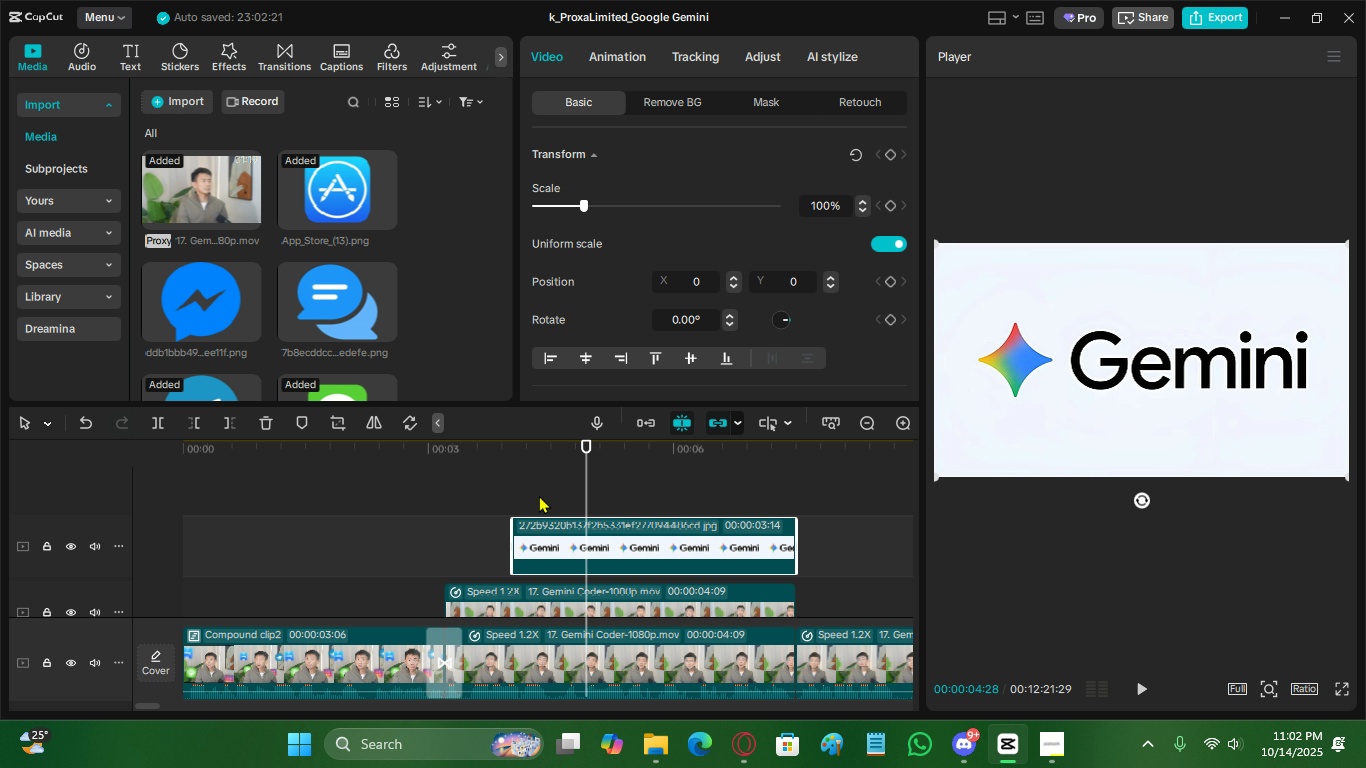 
left_click([539, 495])
 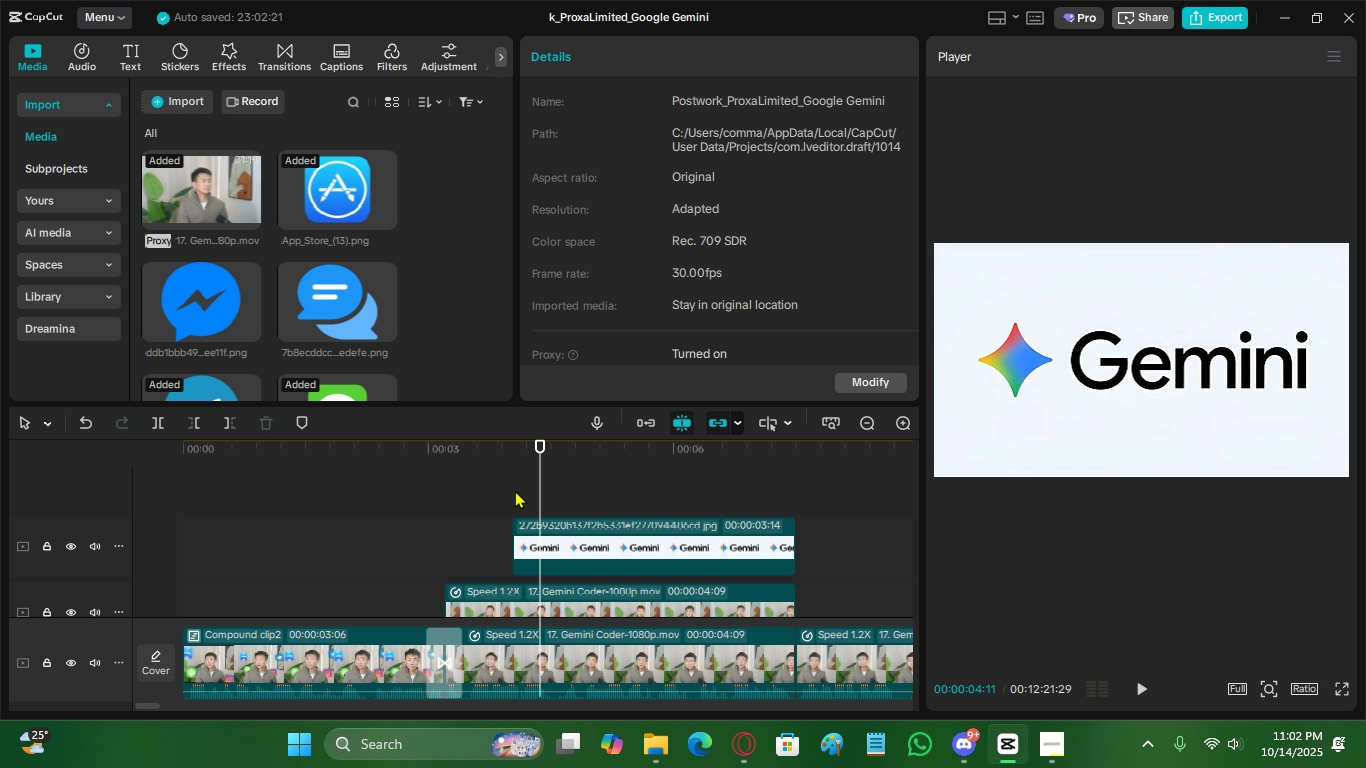 
left_click([515, 490])
 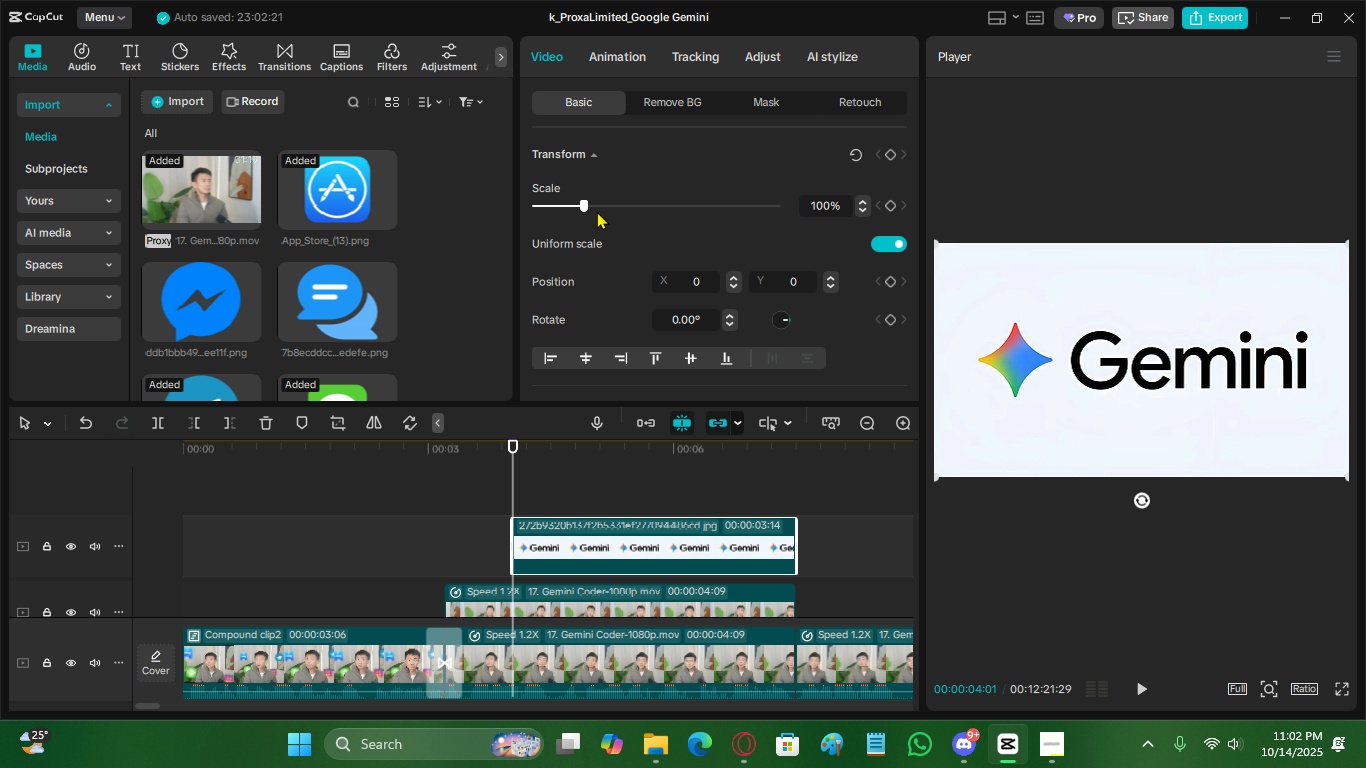 
left_click_drag(start_coordinate=[588, 209], to_coordinate=[559, 205])
 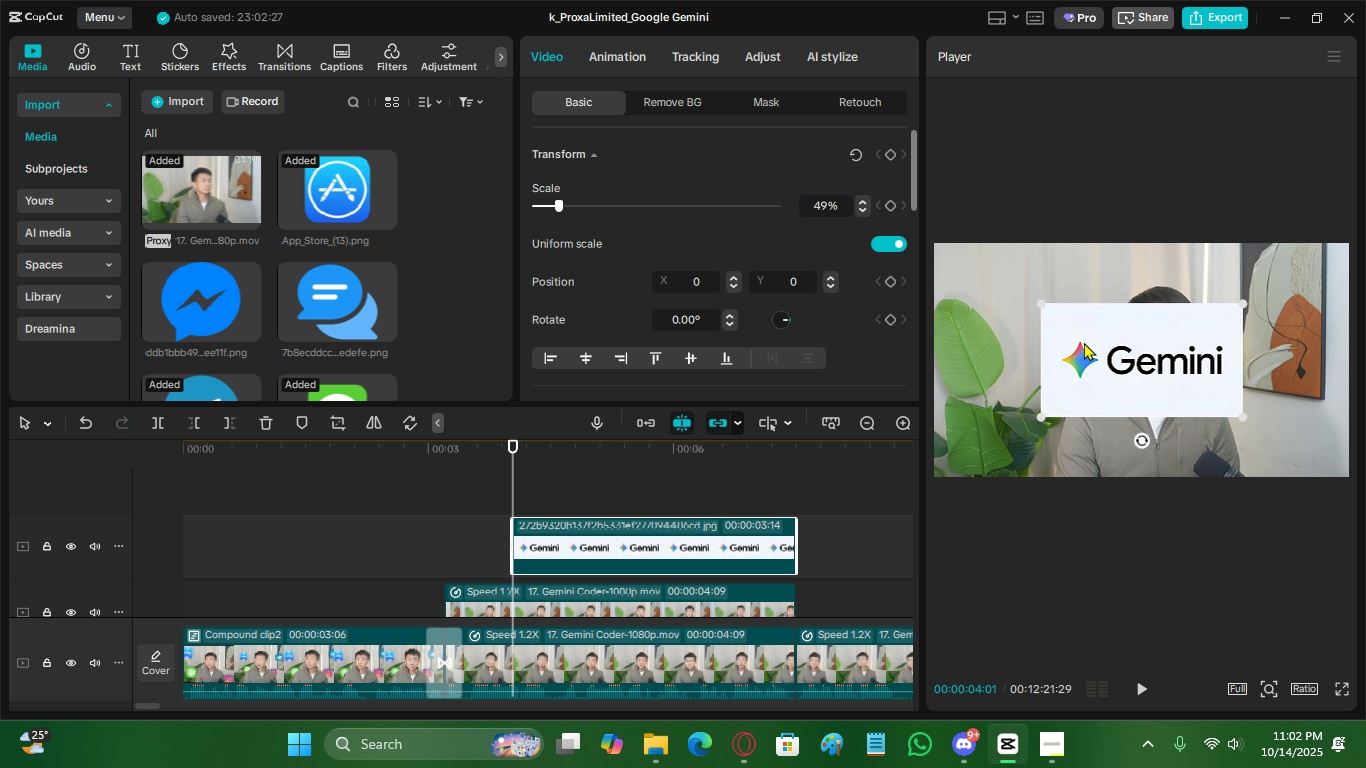 
left_click_drag(start_coordinate=[1104, 344], to_coordinate=[1107, 382])
 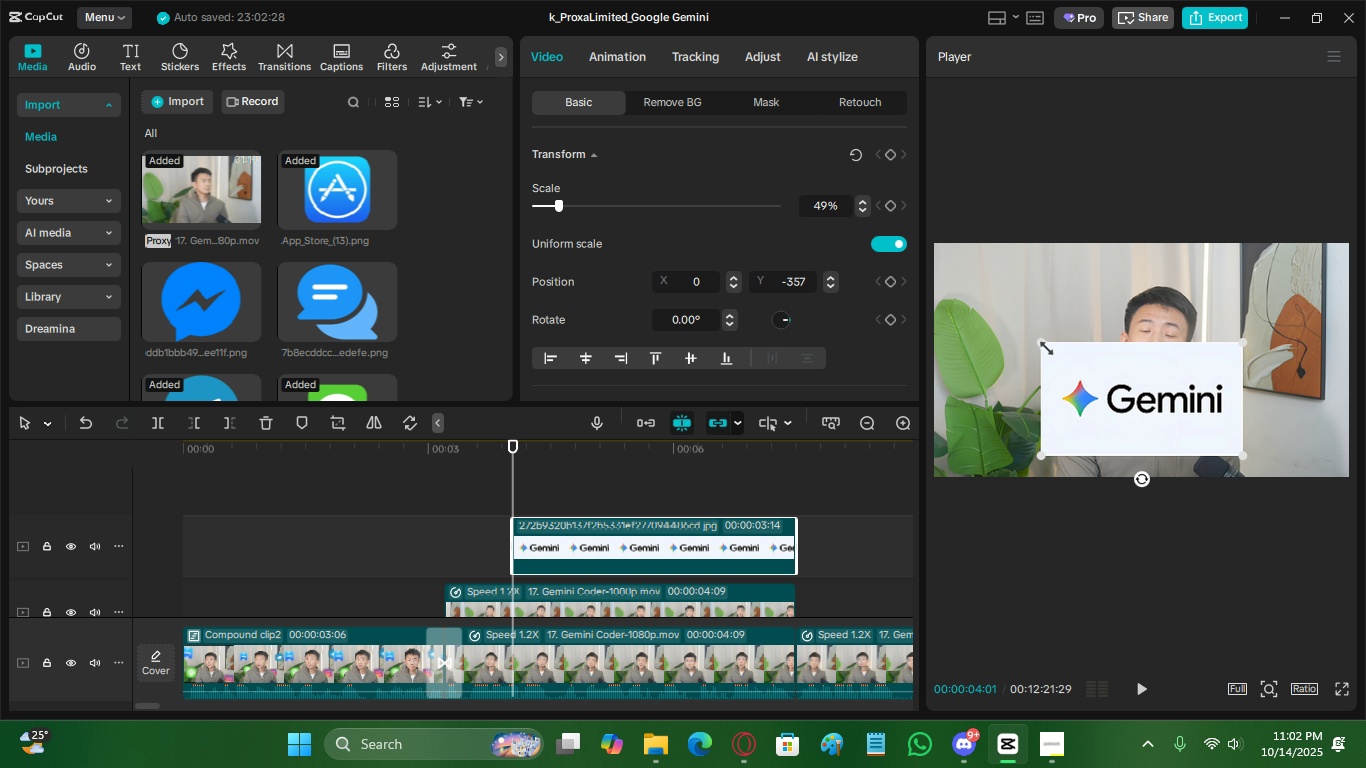 
left_click_drag(start_coordinate=[1042, 344], to_coordinate=[1087, 374])
 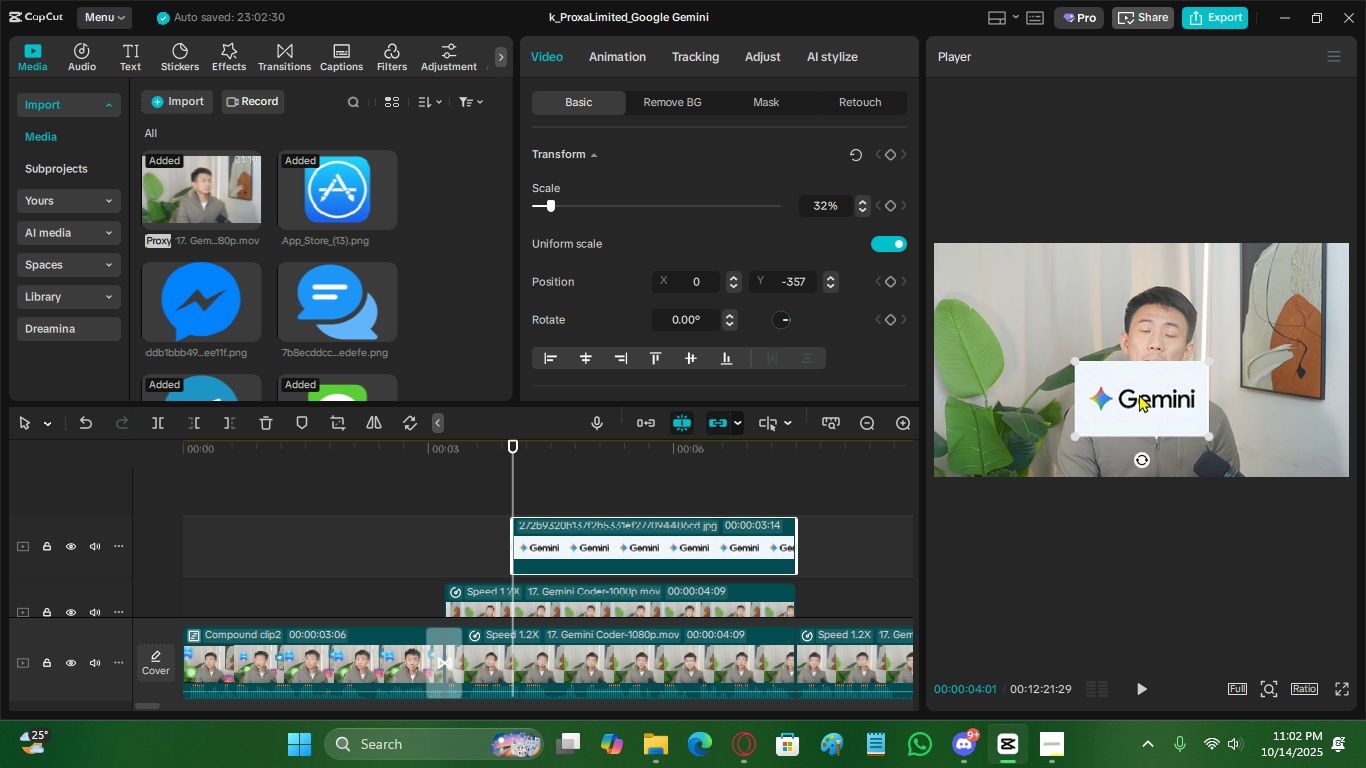 
left_click_drag(start_coordinate=[1139, 394], to_coordinate=[1141, 417])
 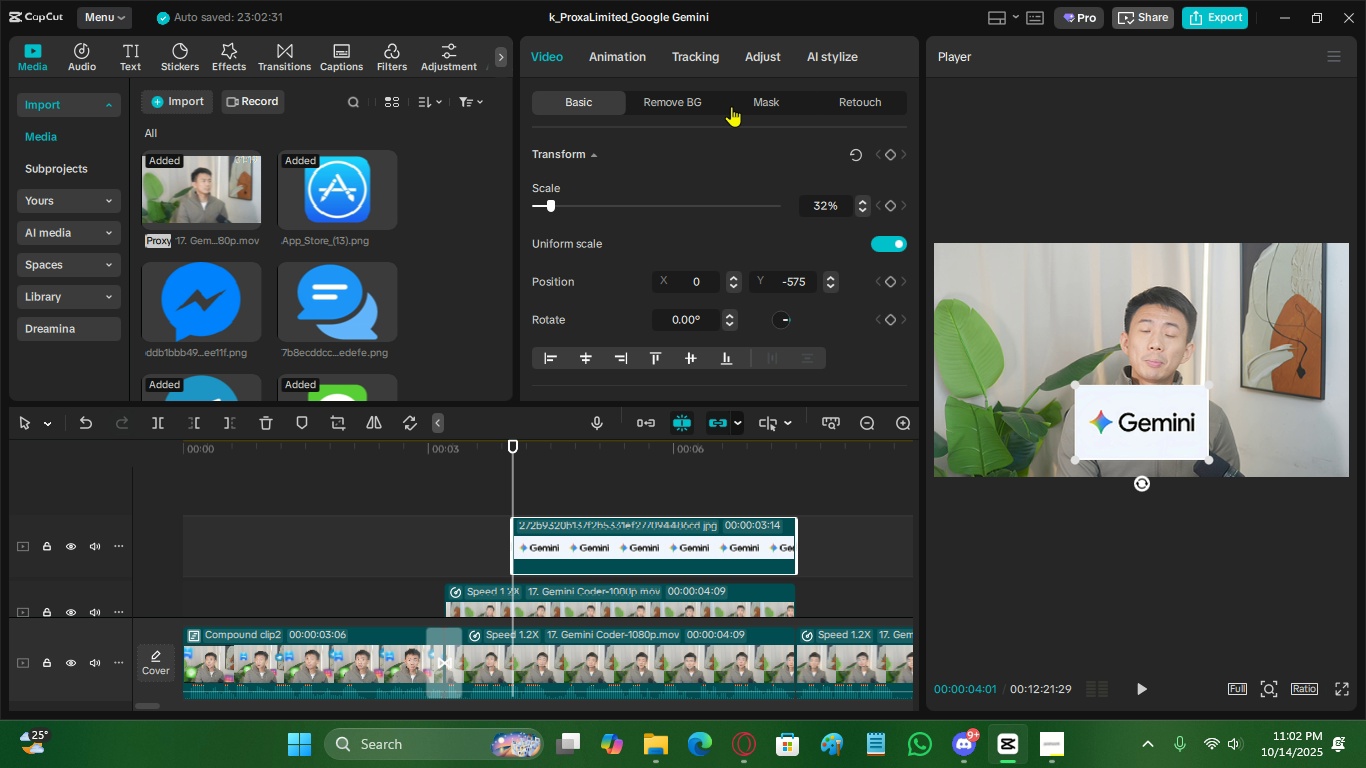 
left_click([757, 104])
 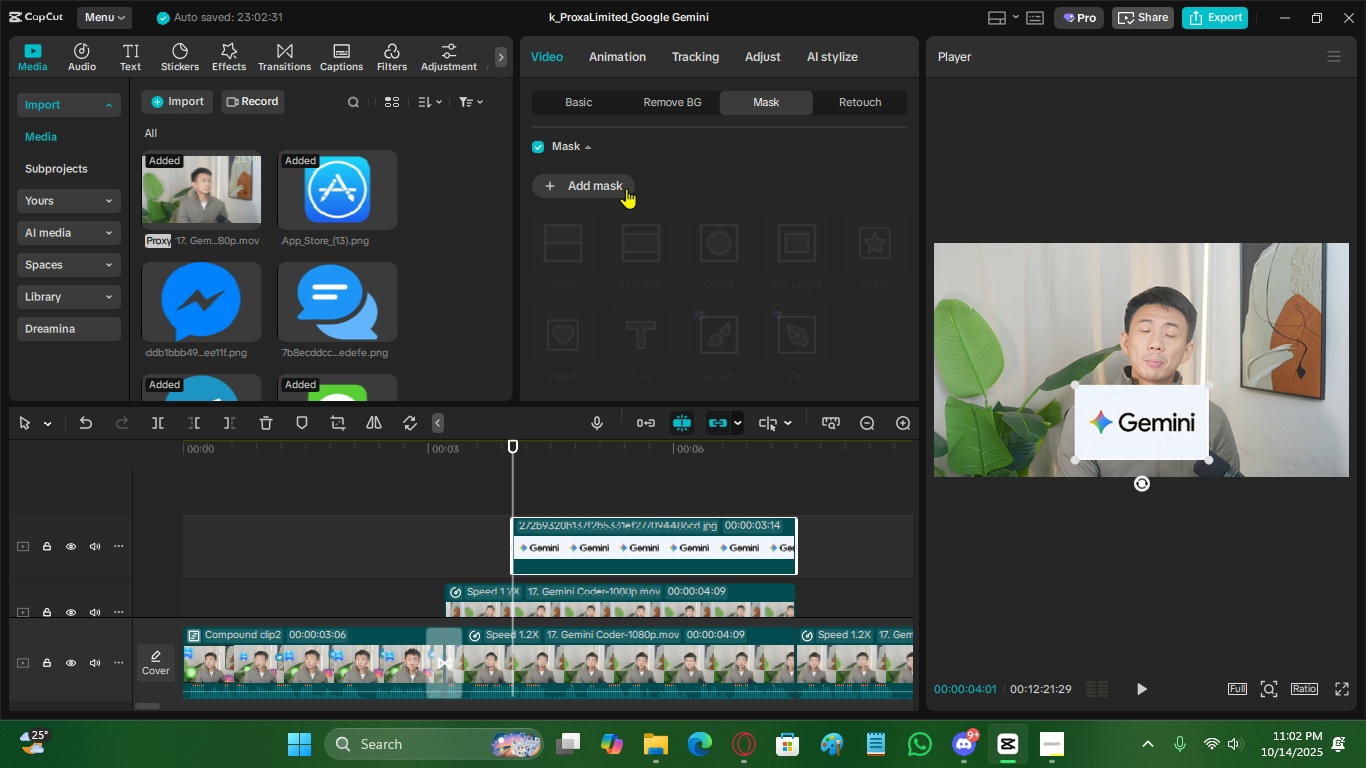 
left_click([626, 188])
 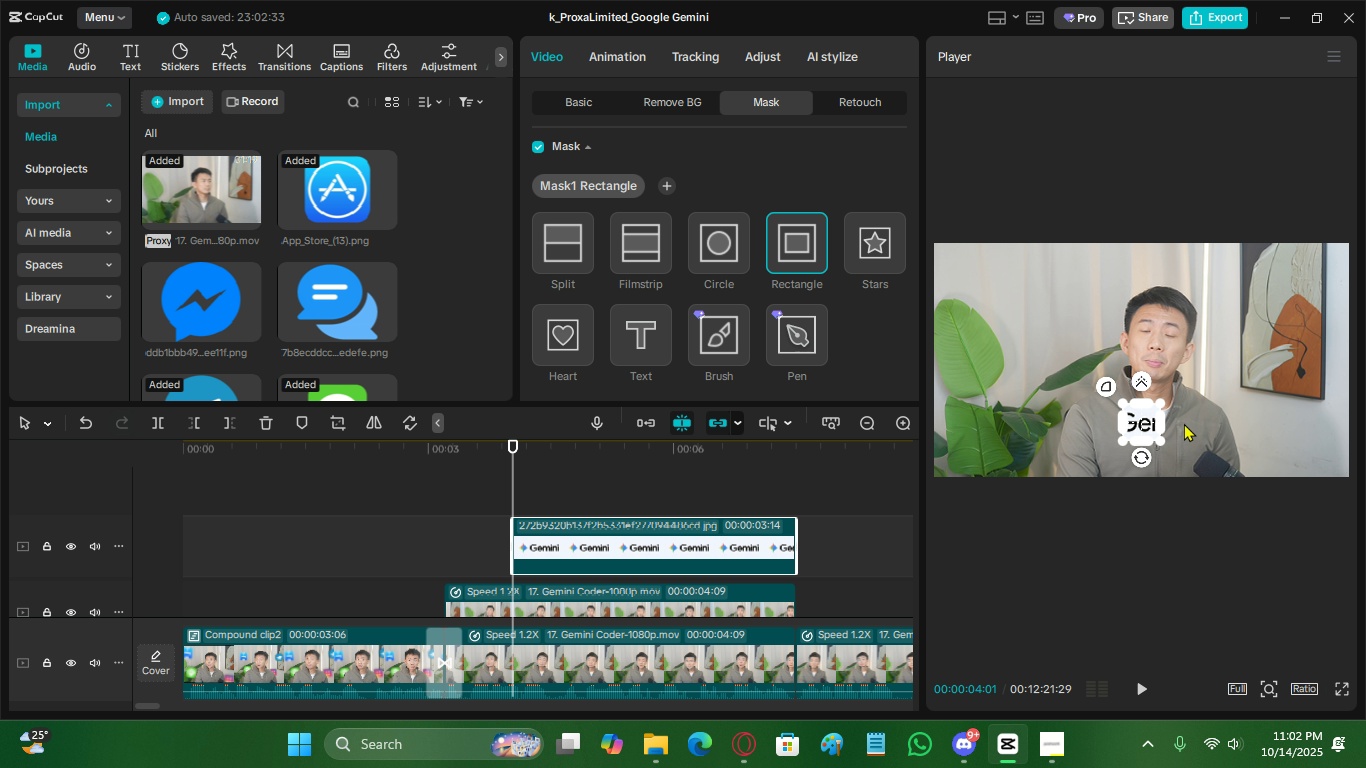 
left_click_drag(start_coordinate=[1158, 421], to_coordinate=[1286, 428])
 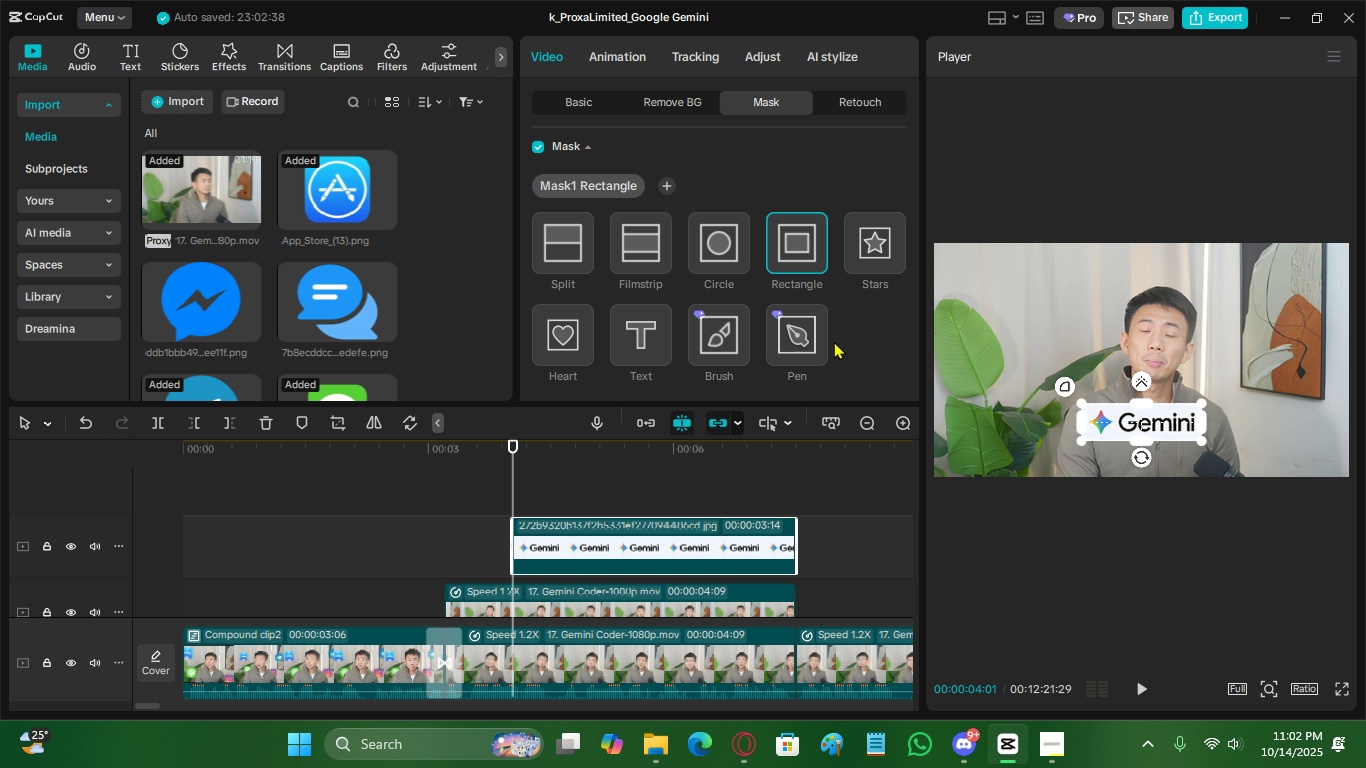 
scroll: coordinate [833, 341], scroll_direction: down, amount: 3.0
 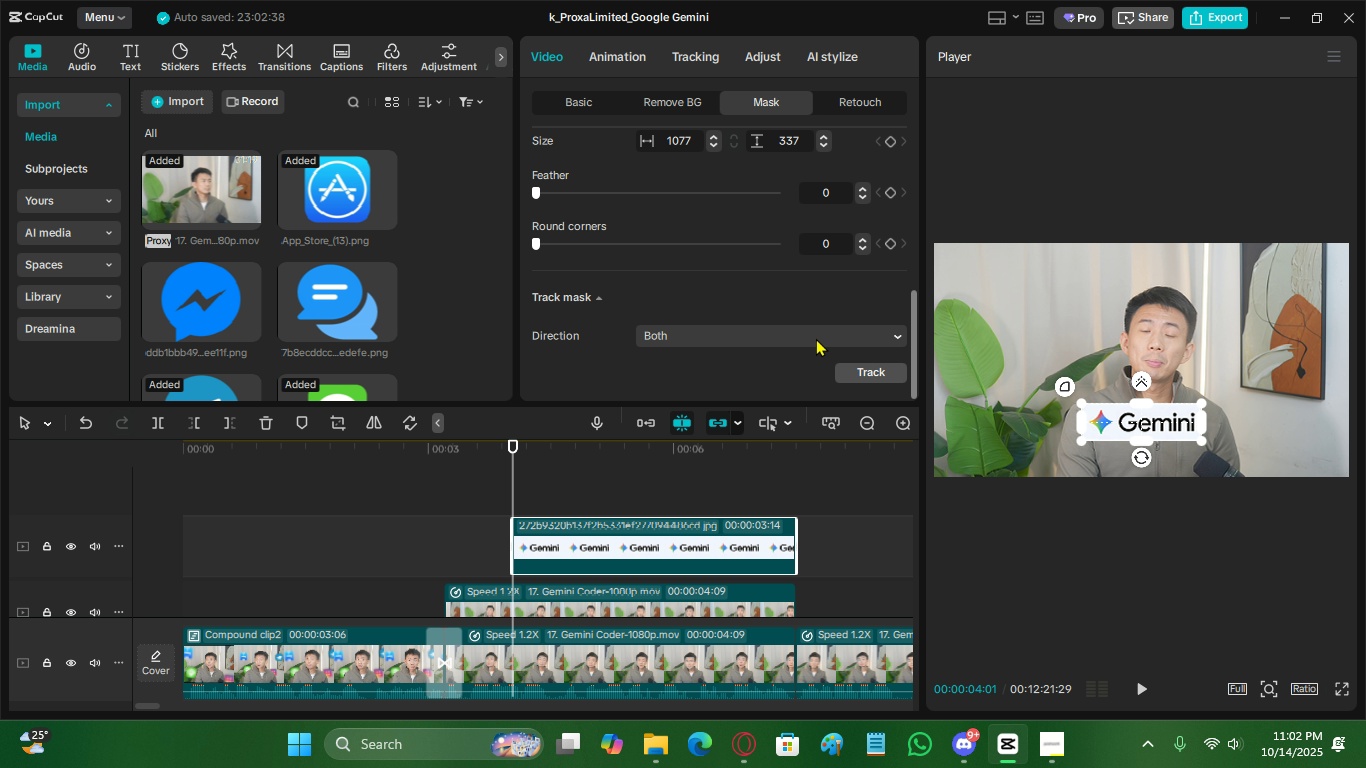 
scroll: coordinate [813, 331], scroll_direction: up, amount: 1.0
 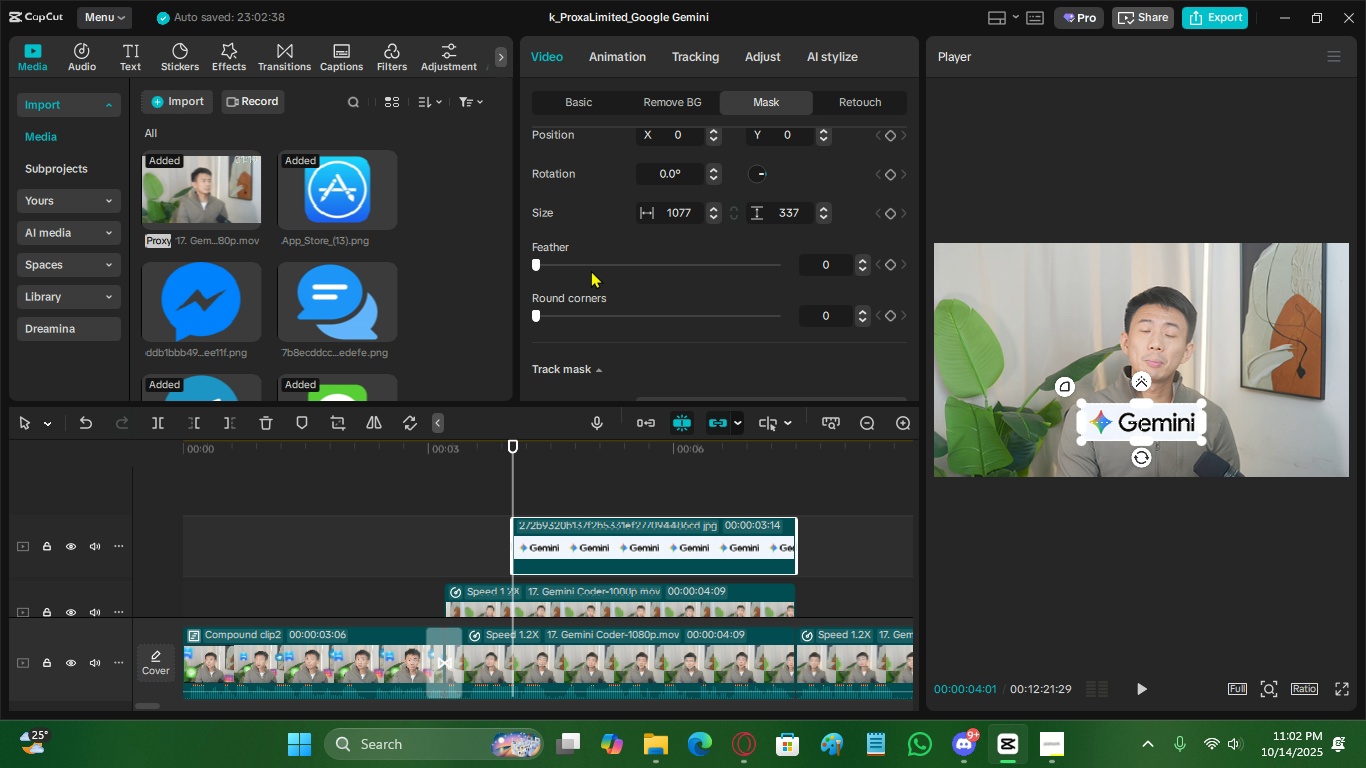 
left_click_drag(start_coordinate=[593, 268], to_coordinate=[588, 266])
 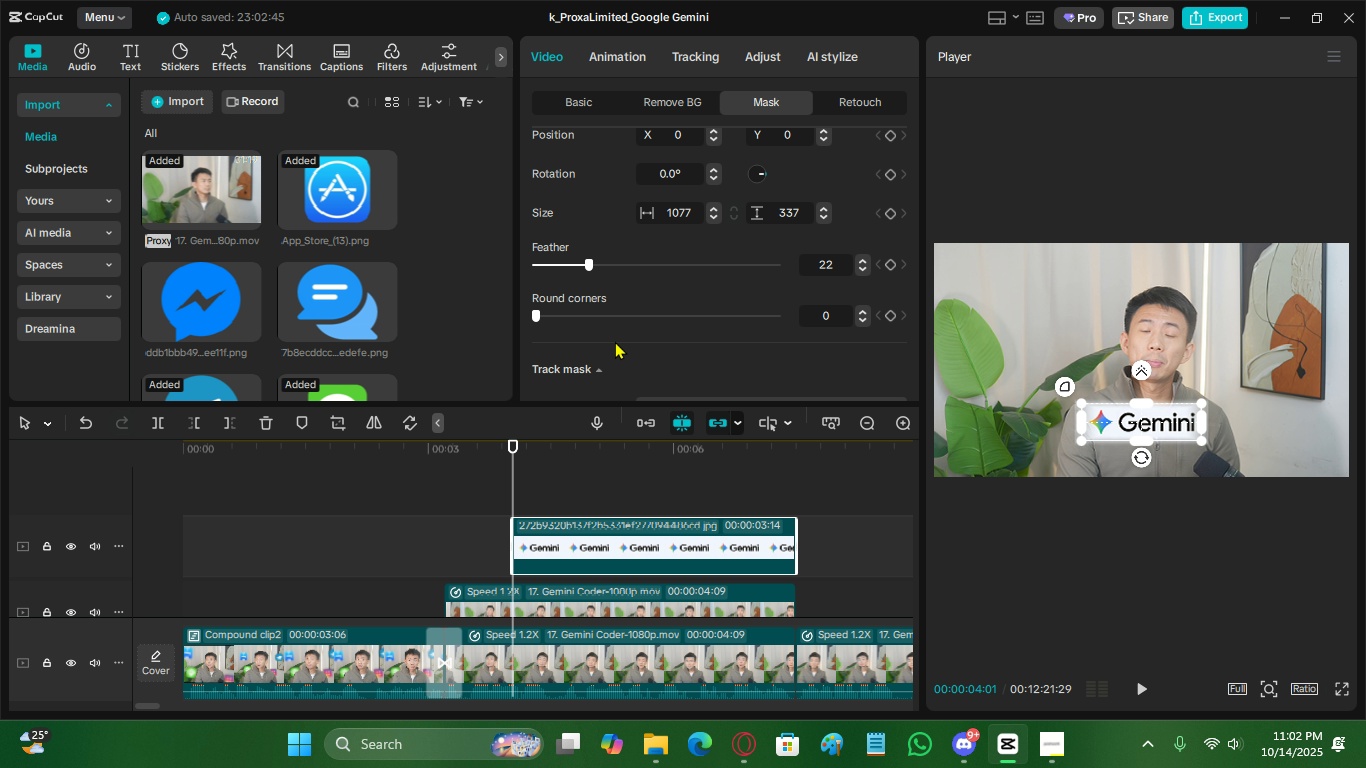 
scroll: coordinate [615, 349], scroll_direction: up, amount: 5.0
 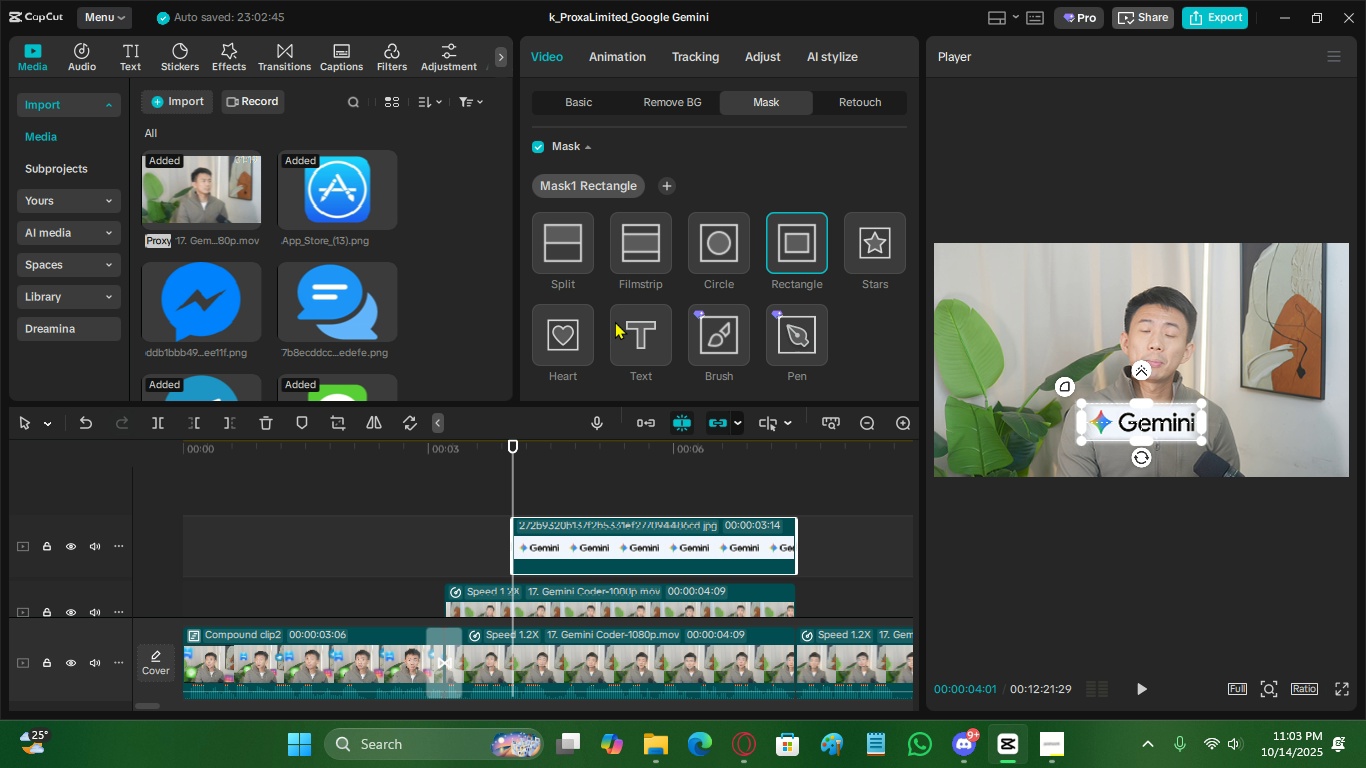 
wait(27.44)
 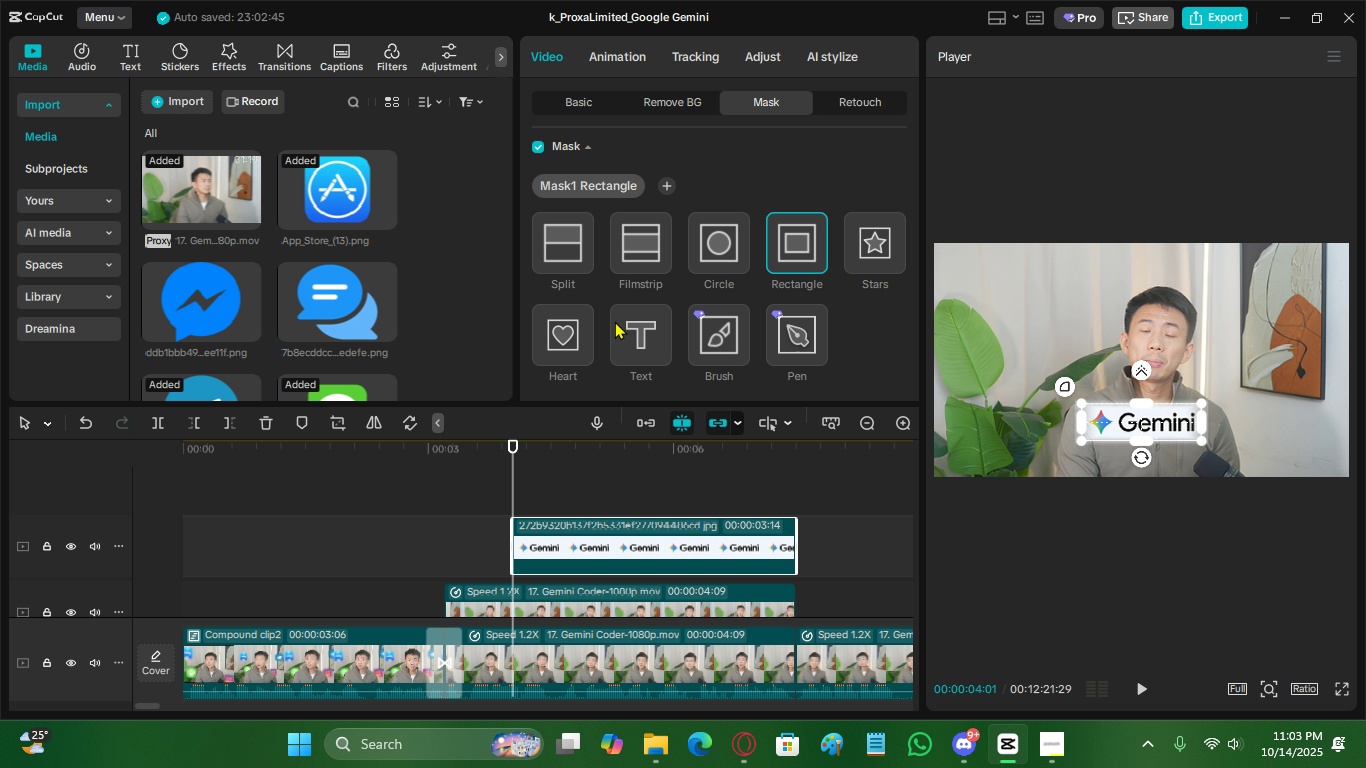 
scroll: coordinate [738, 323], scroll_direction: down, amount: 2.0
 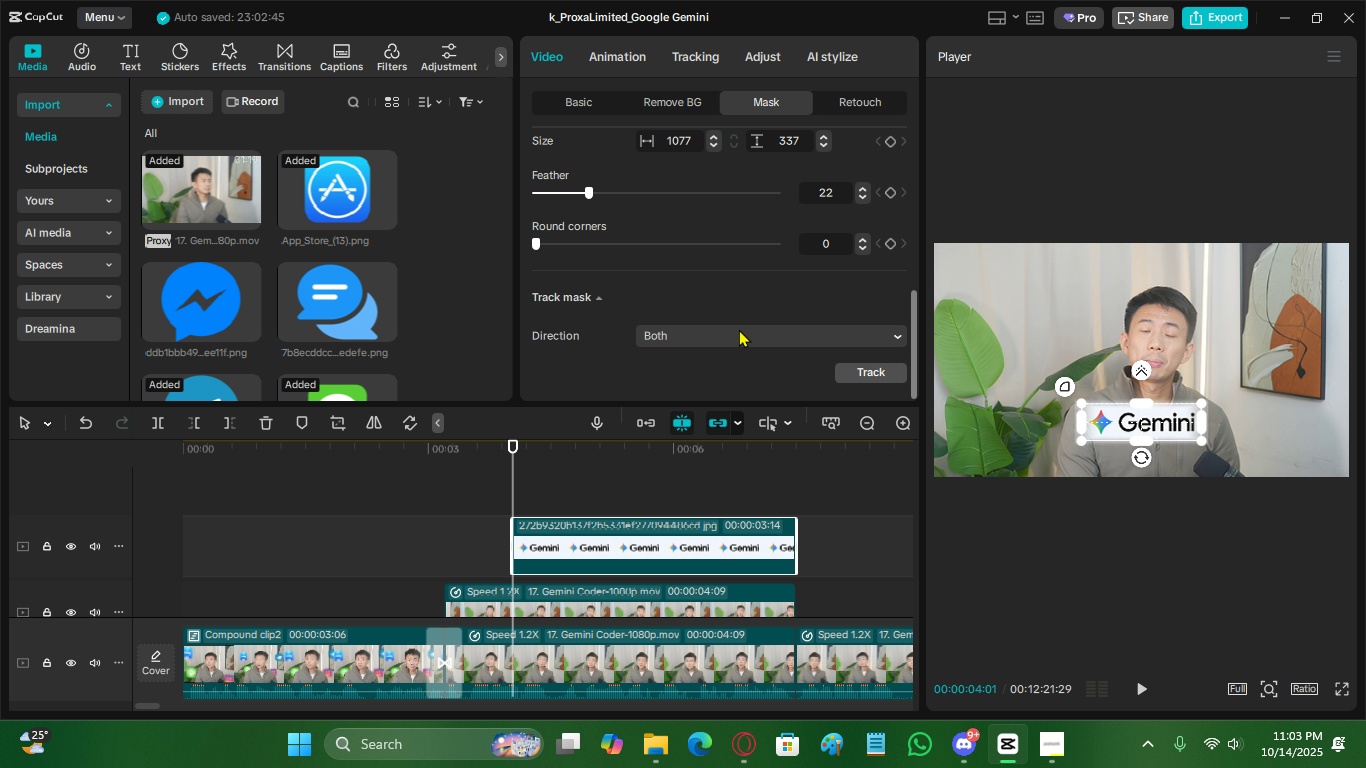 
scroll: coordinate [708, 332], scroll_direction: up, amount: 2.0
 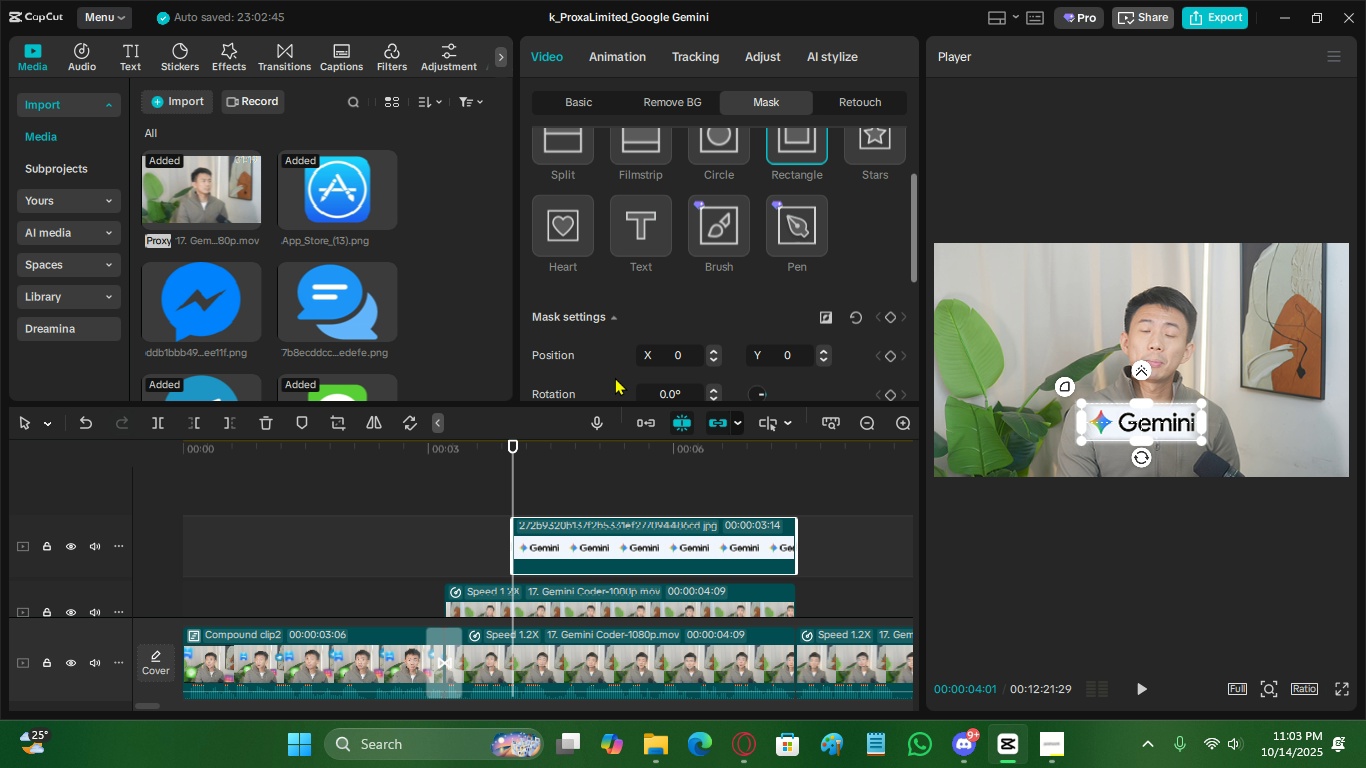 
scroll: coordinate [611, 377], scroll_direction: down, amount: 3.0
 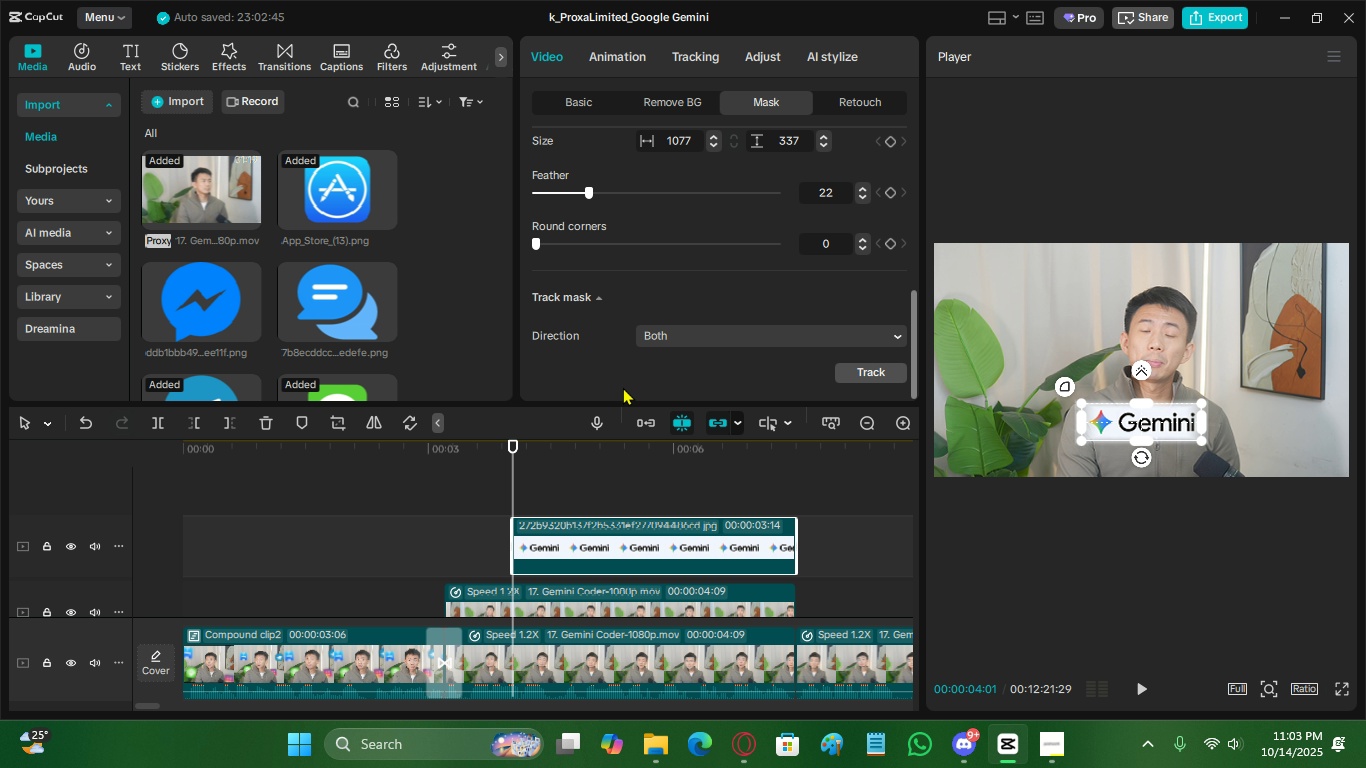 
scroll: coordinate [619, 391], scroll_direction: none, amount: 0.0
 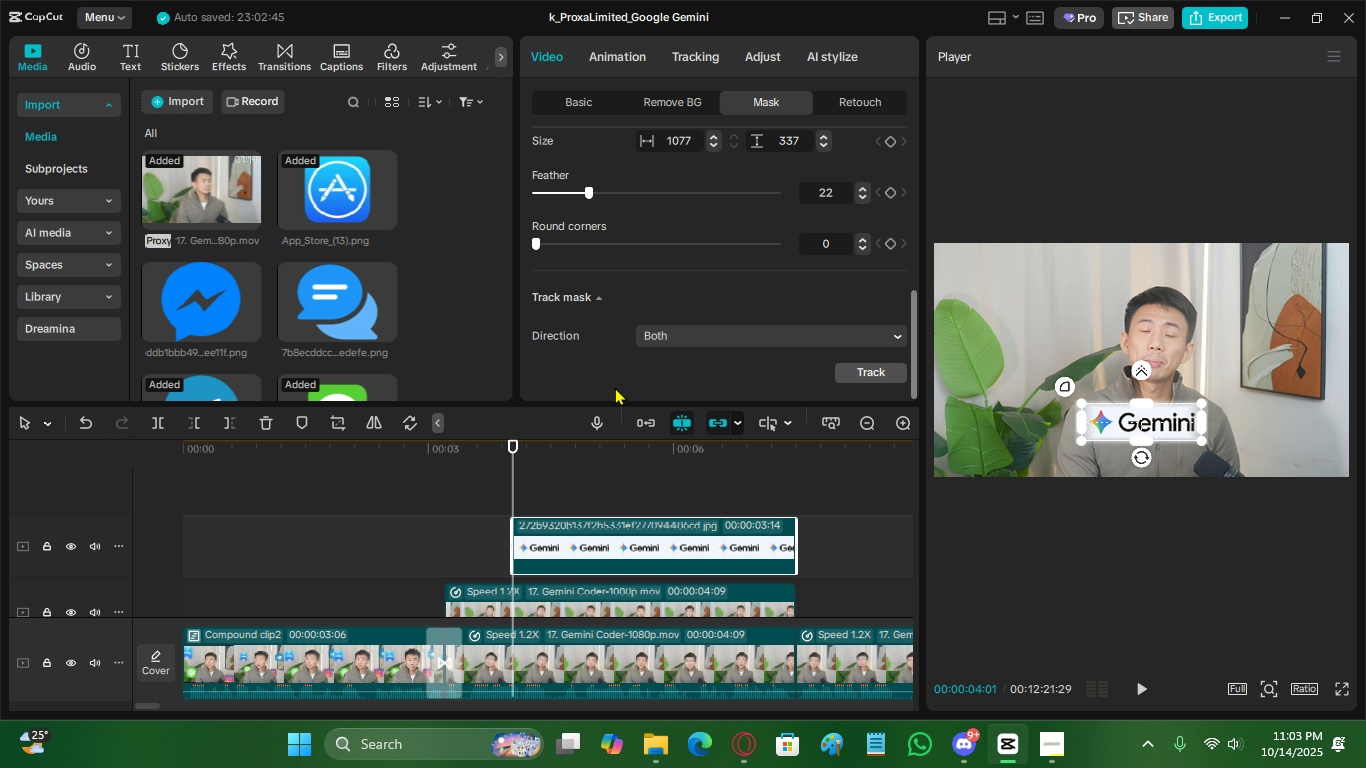 
scroll: coordinate [615, 387], scroll_direction: up, amount: 4.0
 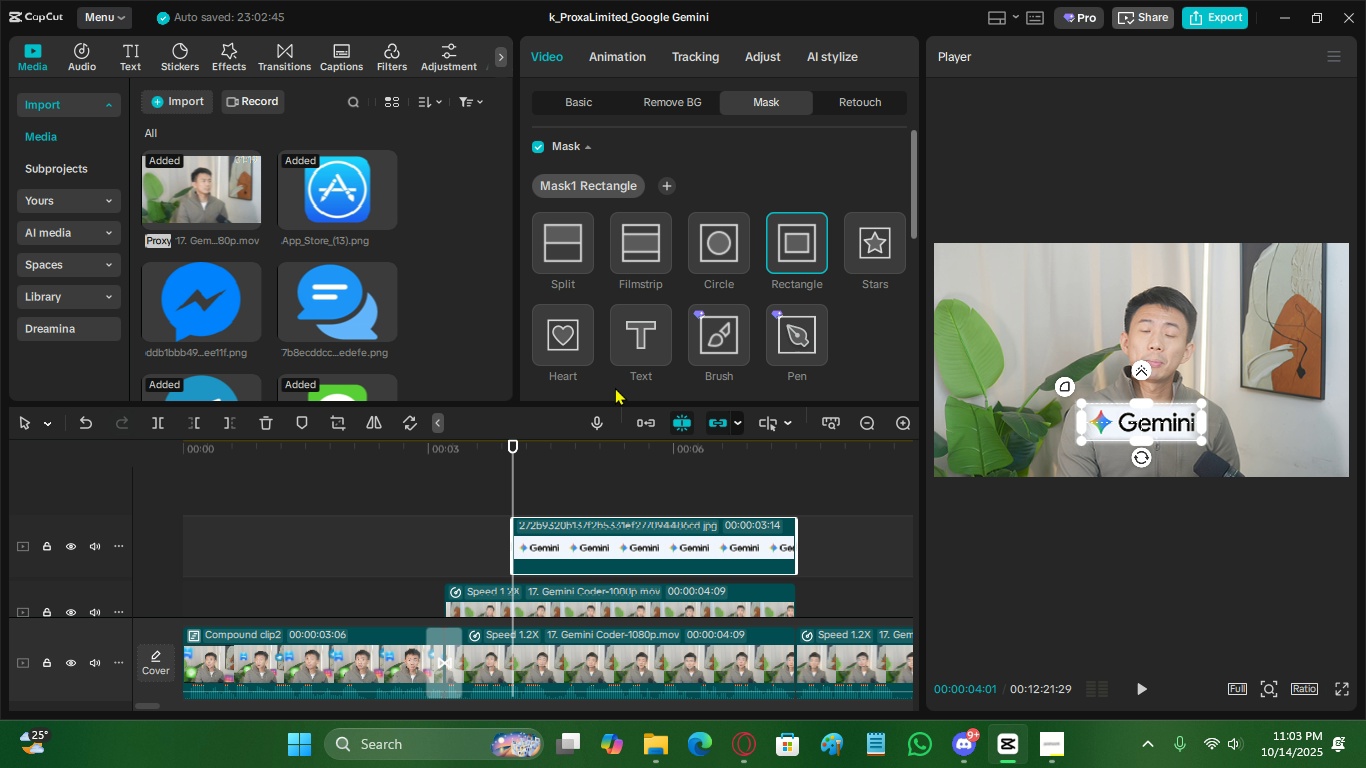 
scroll: coordinate [615, 384], scroll_direction: down, amount: 1.0
 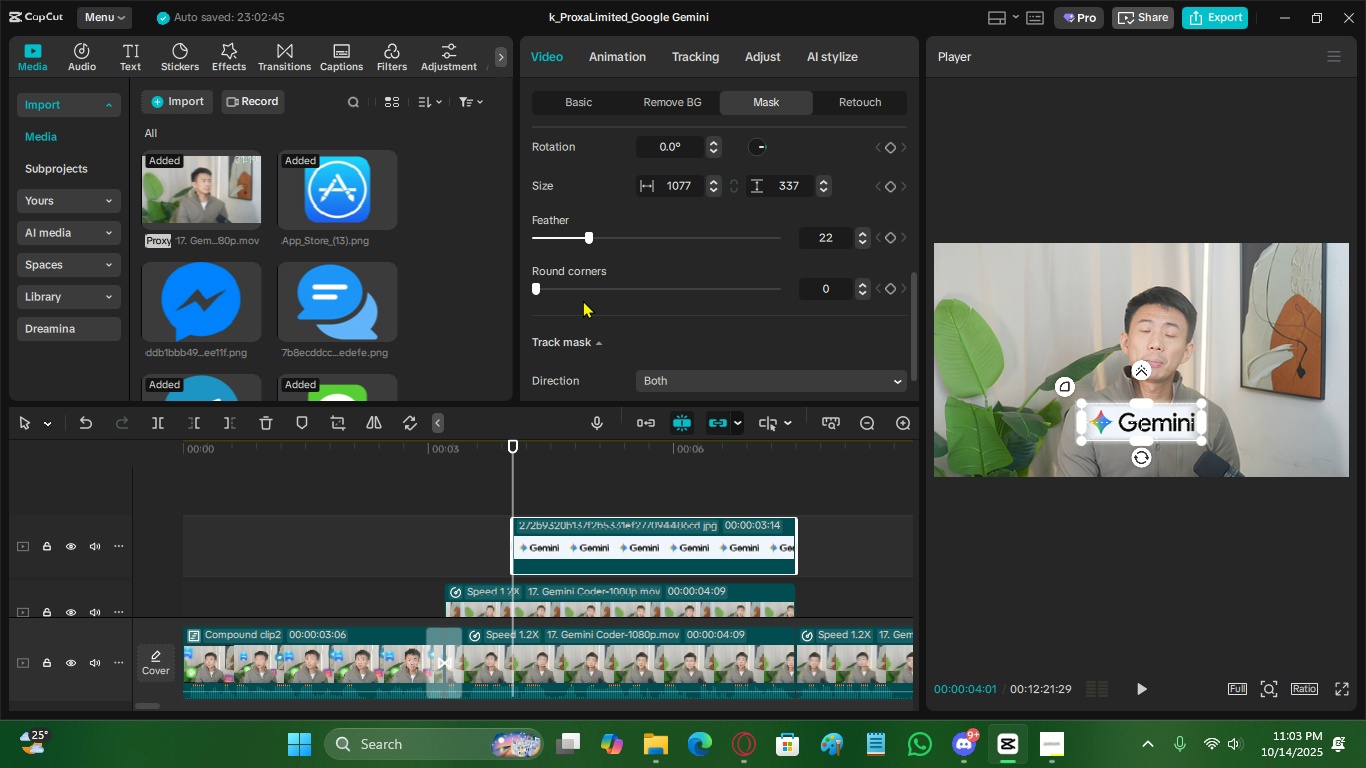 
left_click_drag(start_coordinate=[569, 283], to_coordinate=[596, 282])
 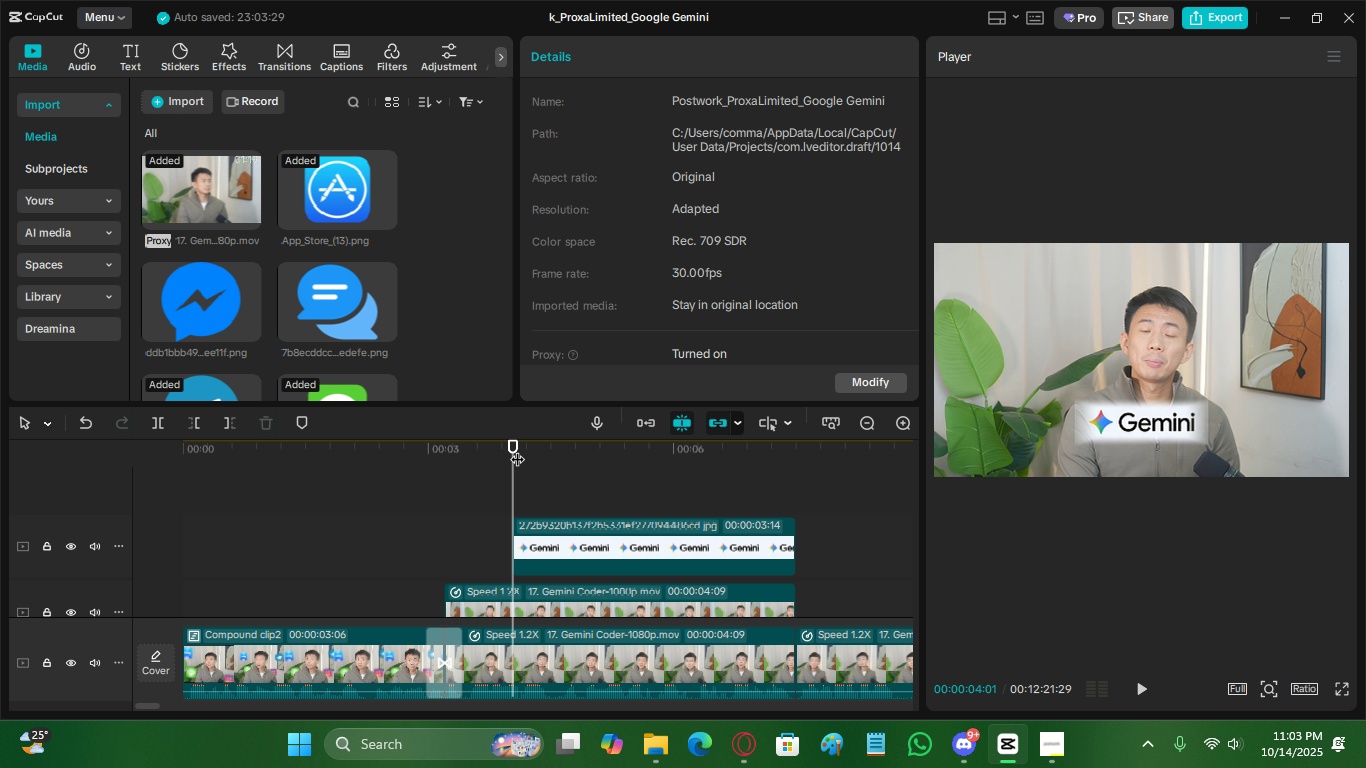 
double_click([541, 512])
 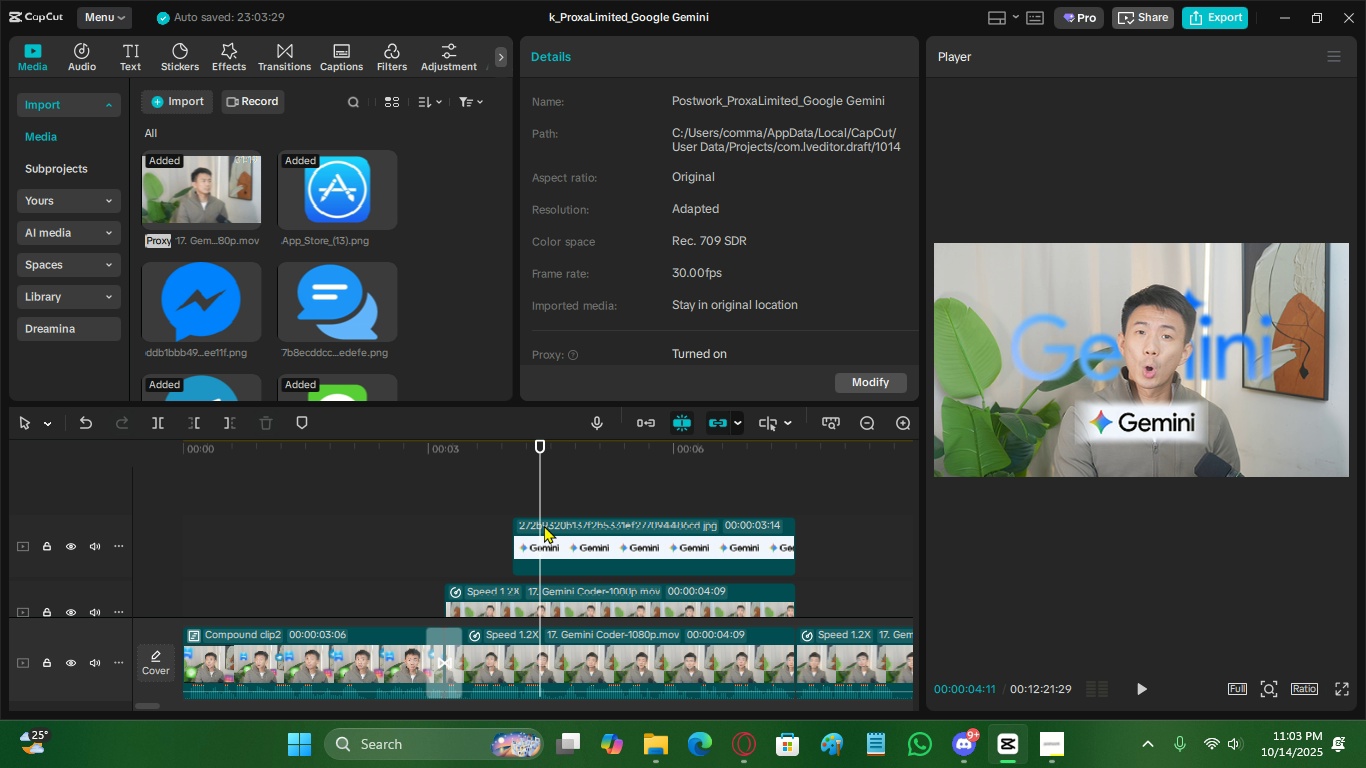 
triple_click([544, 525])
 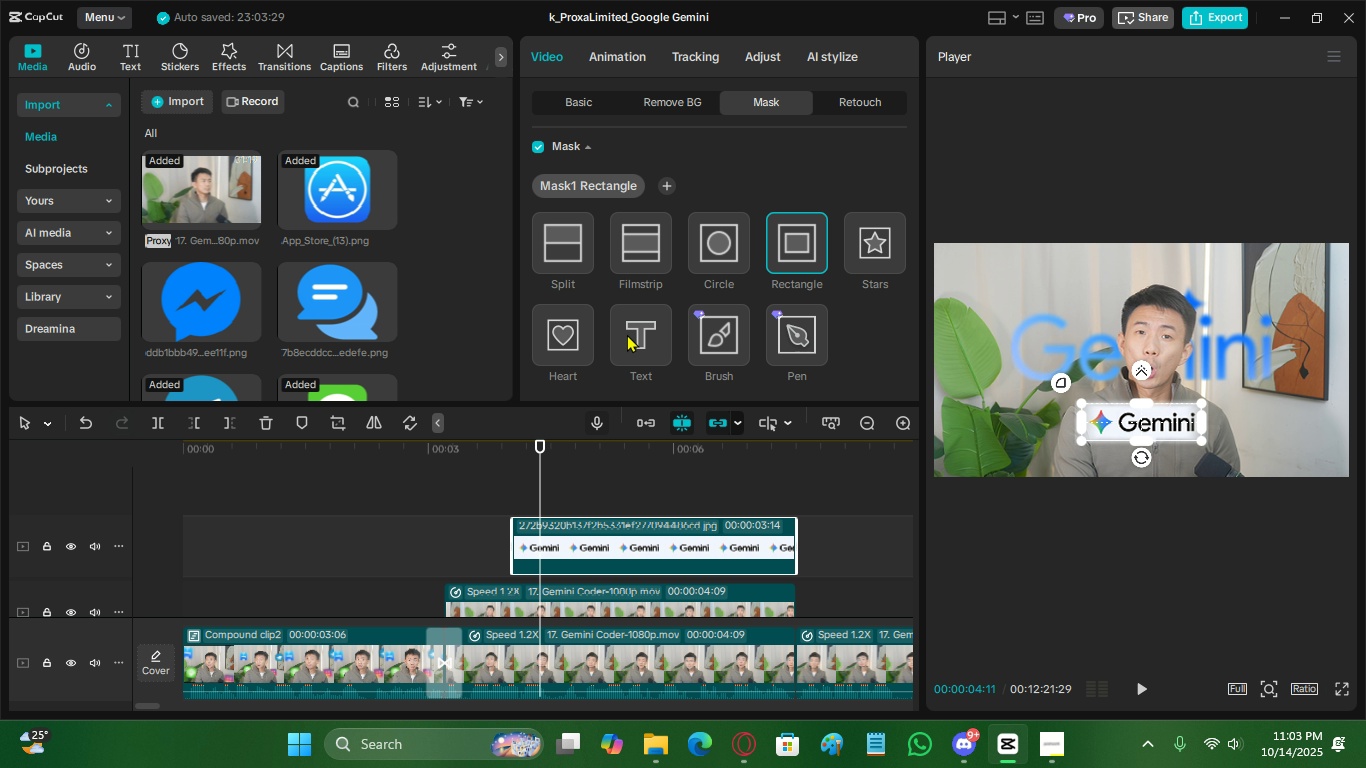 
scroll: coordinate [633, 318], scroll_direction: down, amount: 3.0
 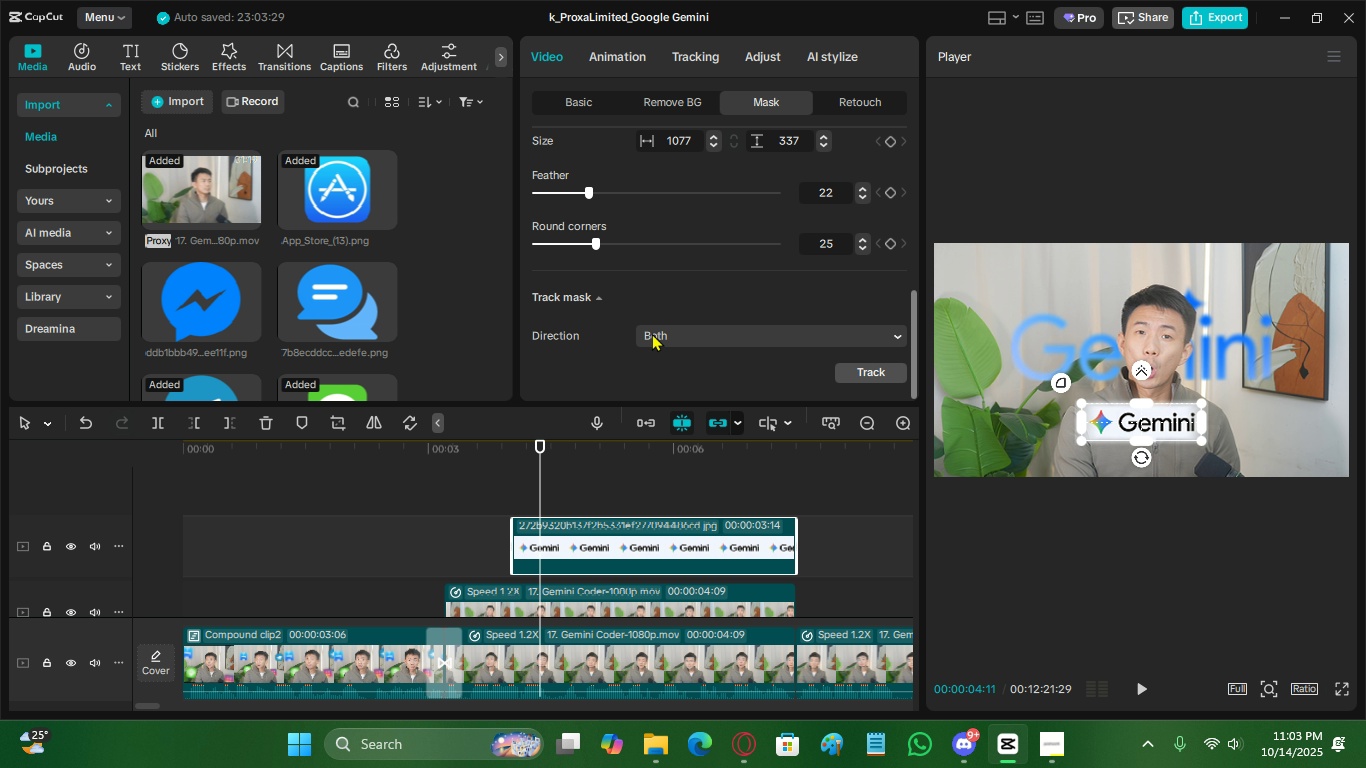 
scroll: coordinate [632, 316], scroll_direction: up, amount: 1.0
 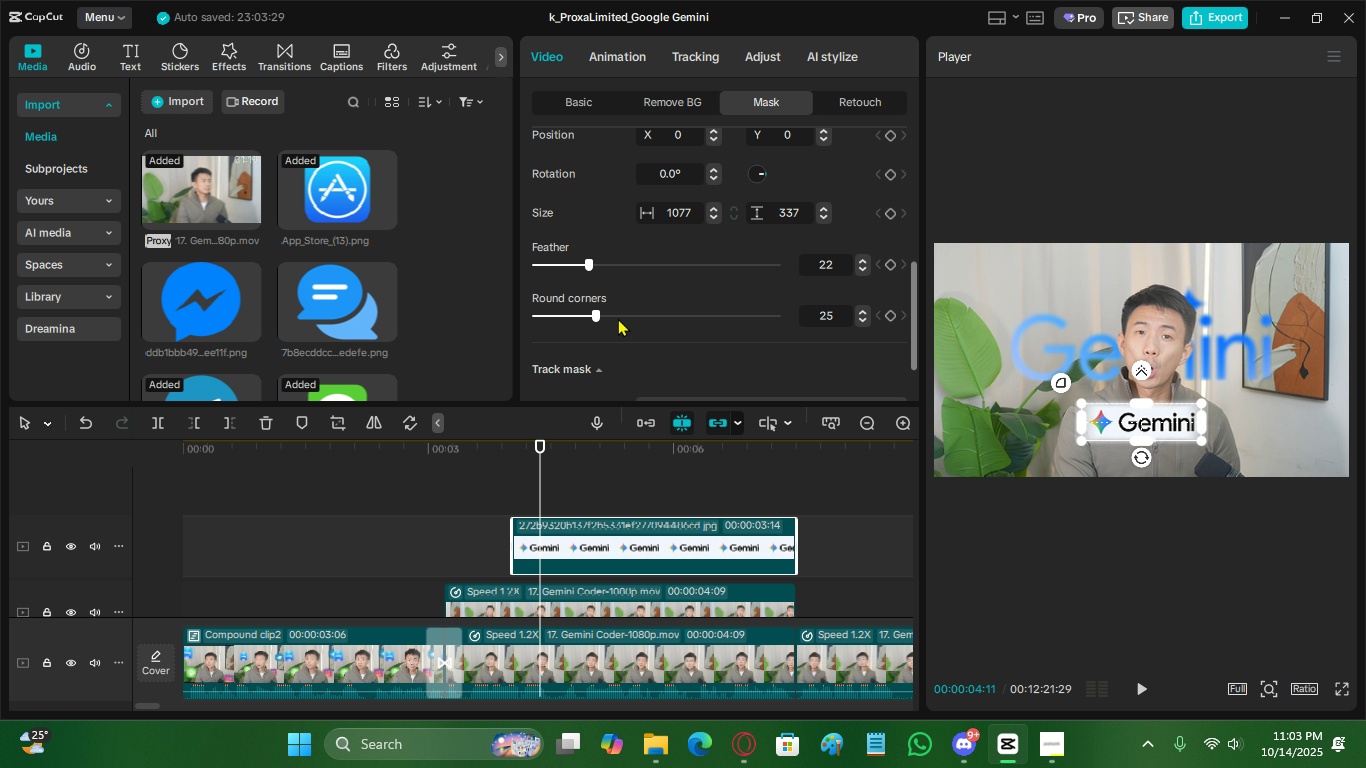 
left_click_drag(start_coordinate=[620, 312], to_coordinate=[696, 315])
 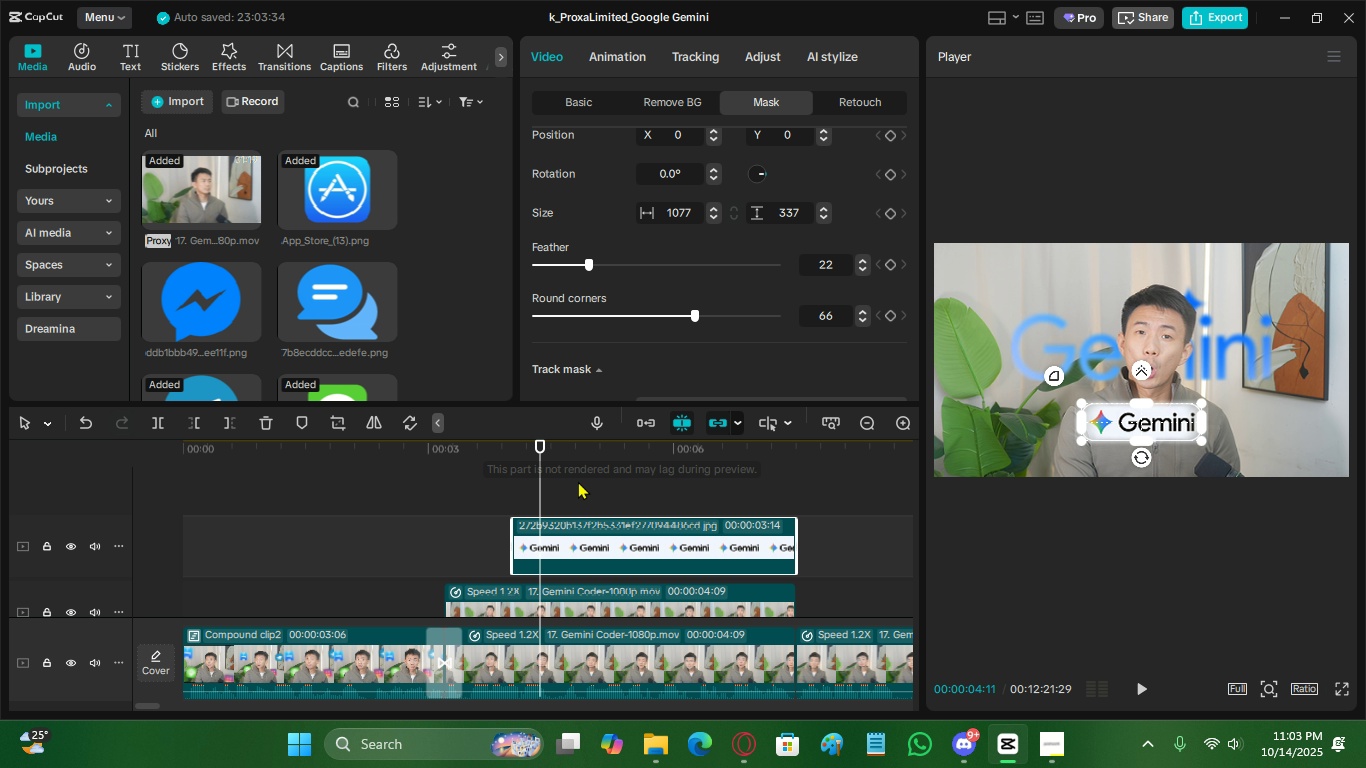 
left_click([578, 481])
 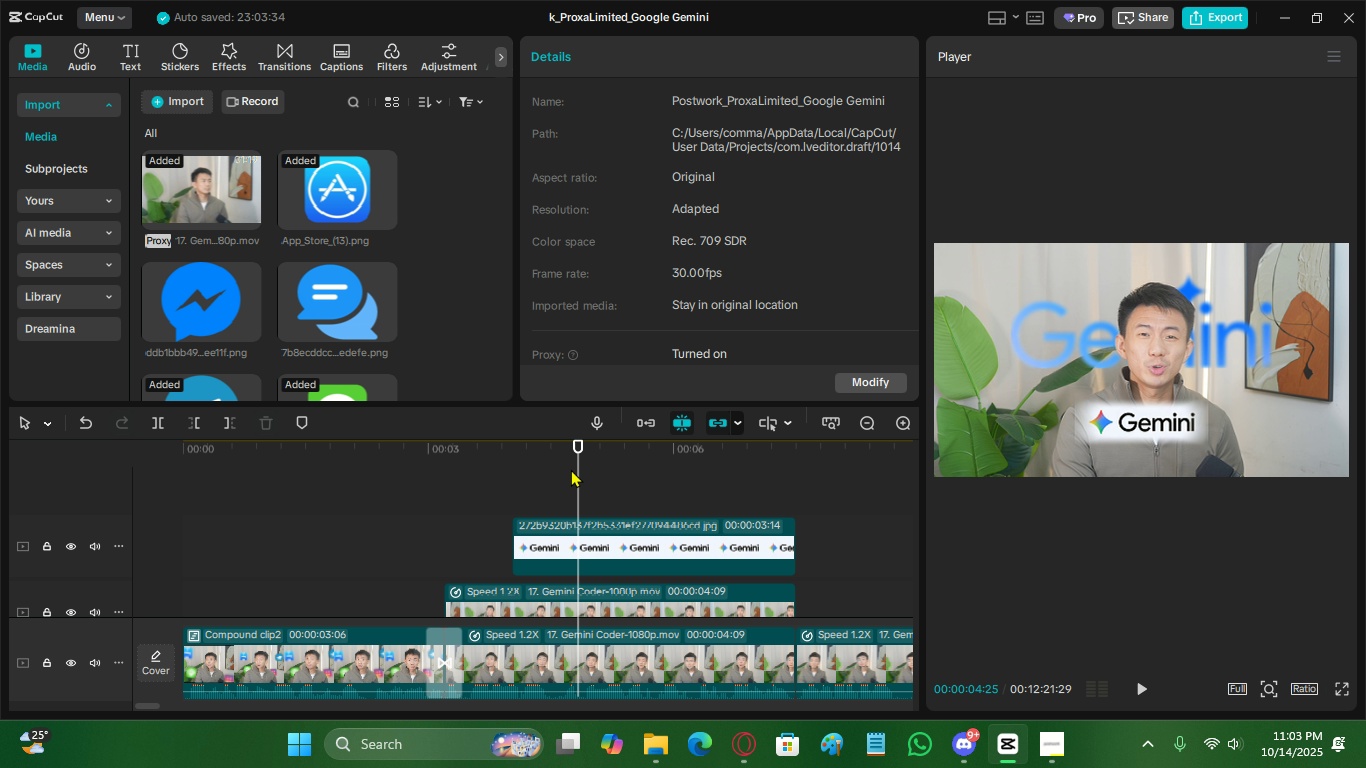 
scroll: coordinate [647, 327], scroll_direction: down, amount: 2.0
 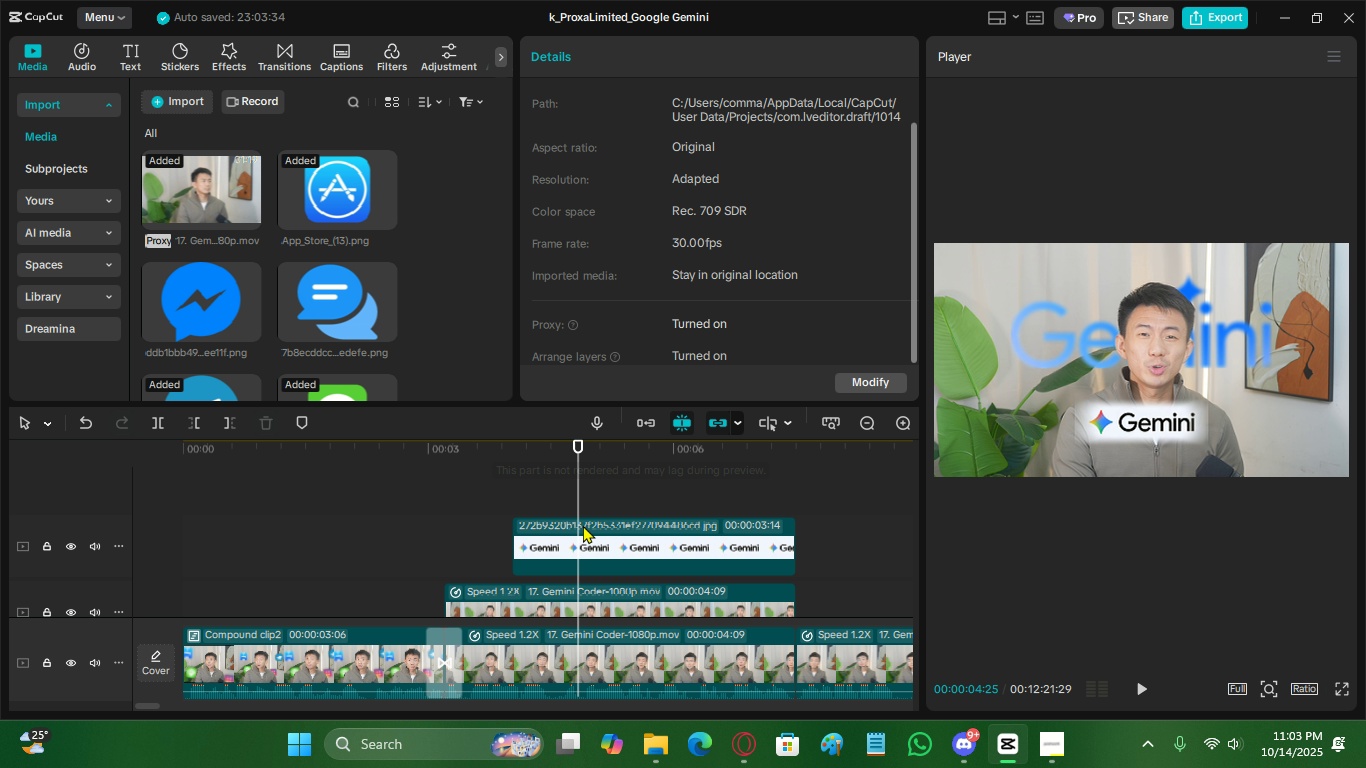 
left_click([583, 525])
 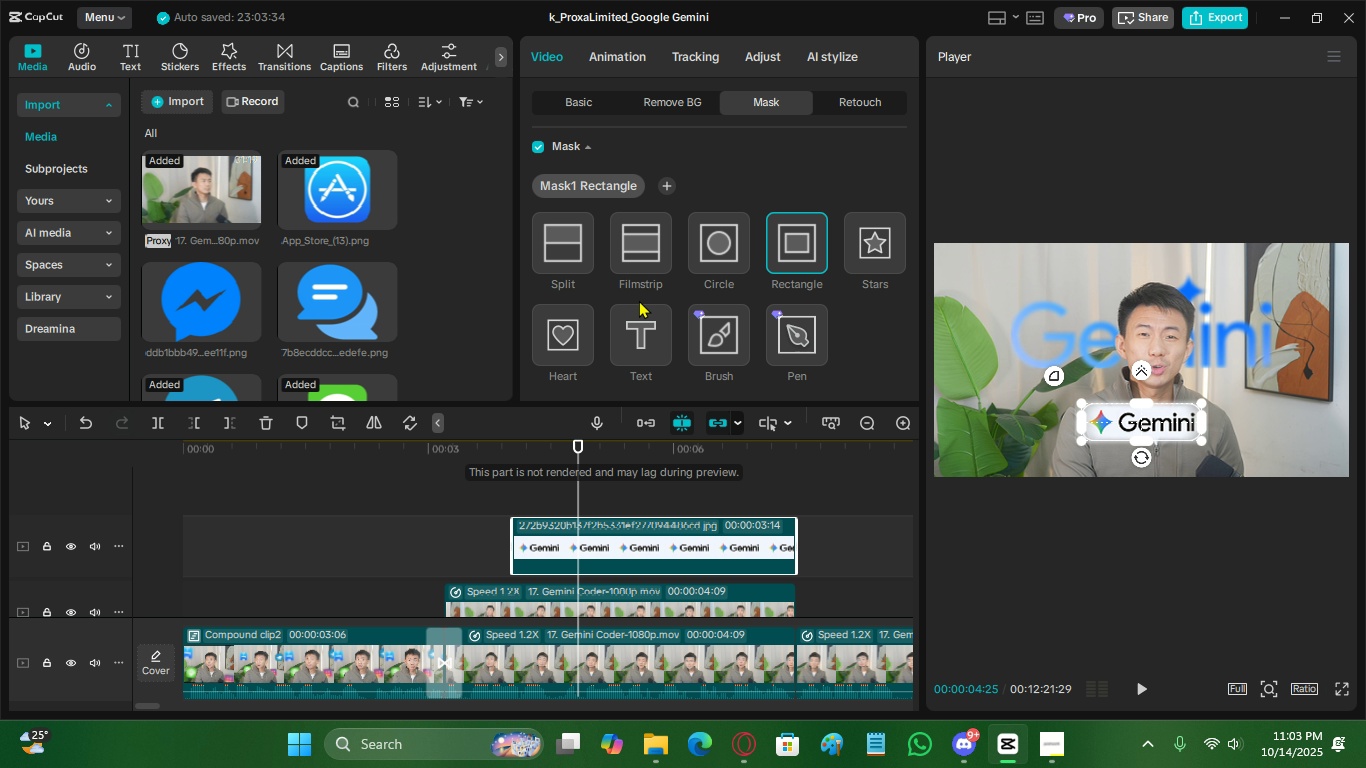 
scroll: coordinate [639, 287], scroll_direction: down, amount: 3.0
 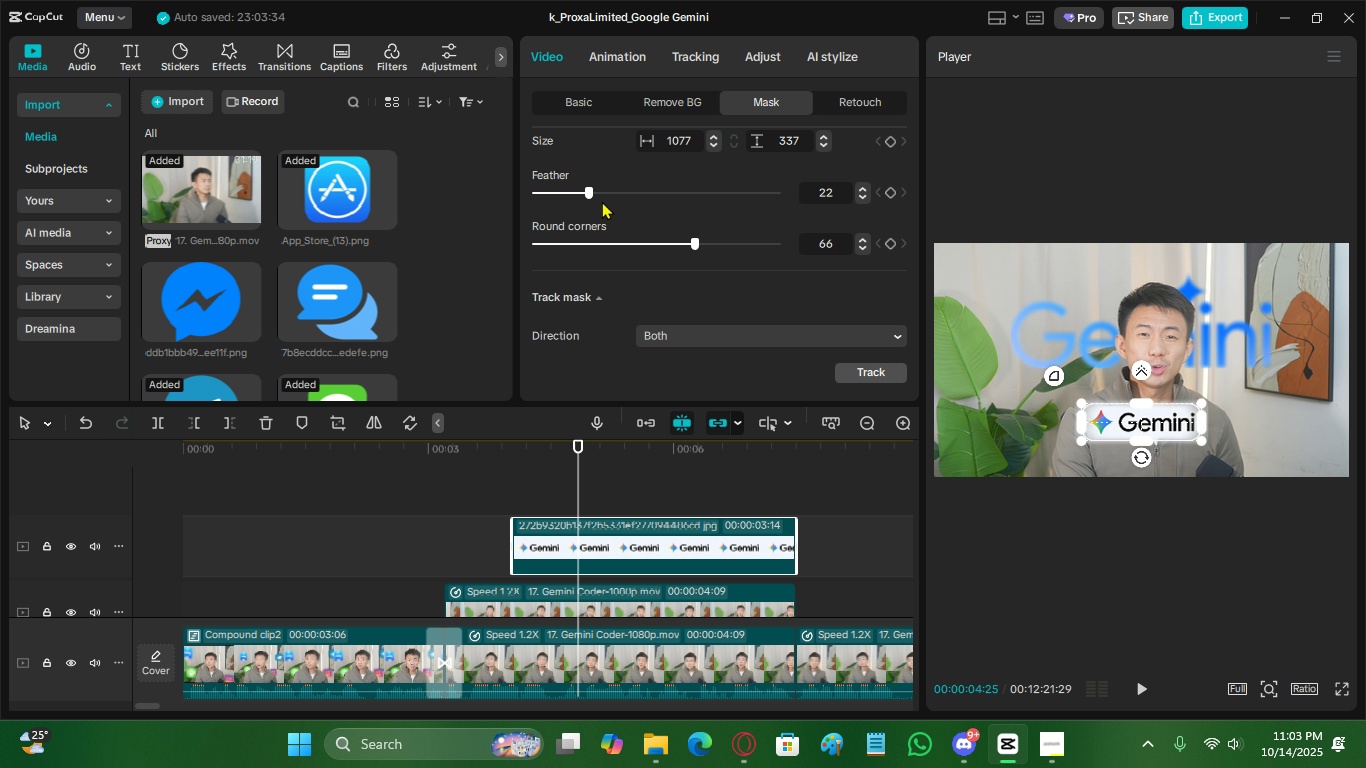 
left_click_drag(start_coordinate=[598, 191], to_coordinate=[536, 186])
 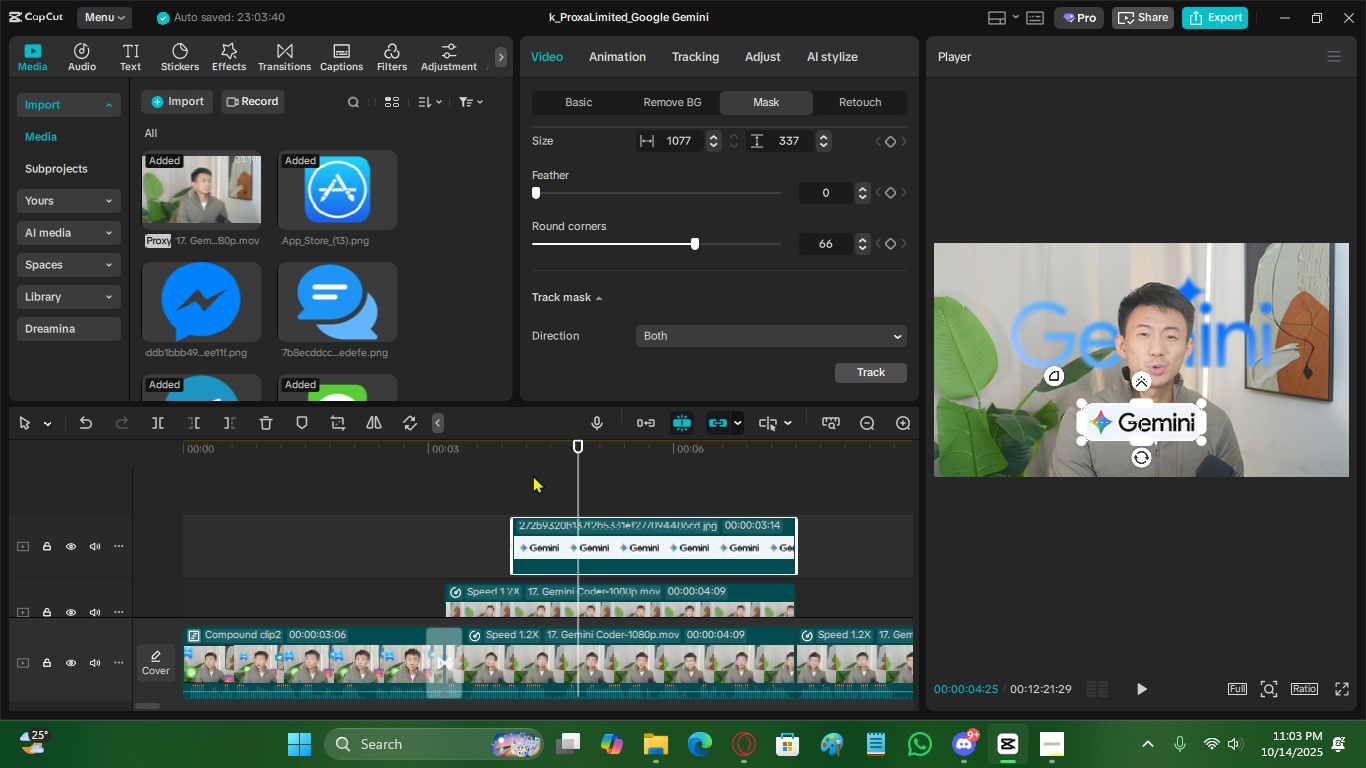 
left_click([532, 475])
 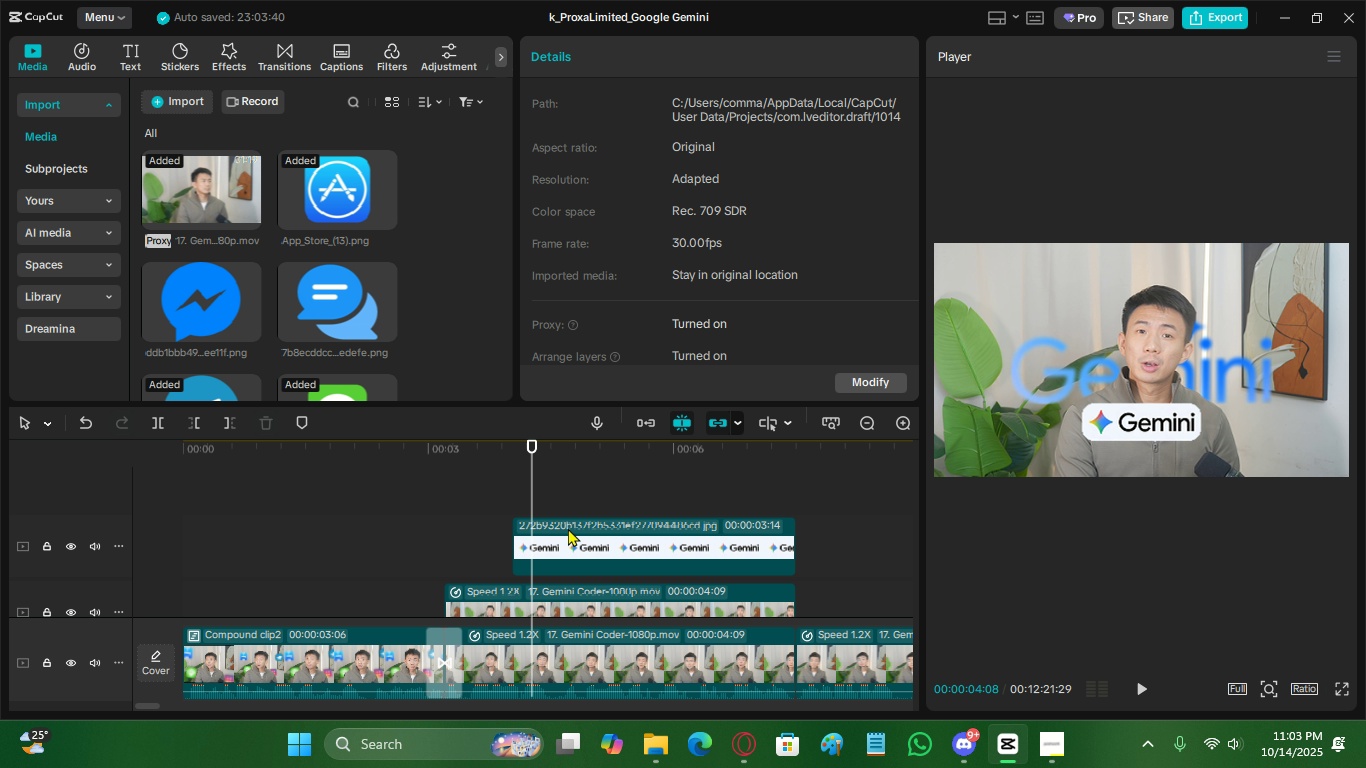 
left_click([572, 541])
 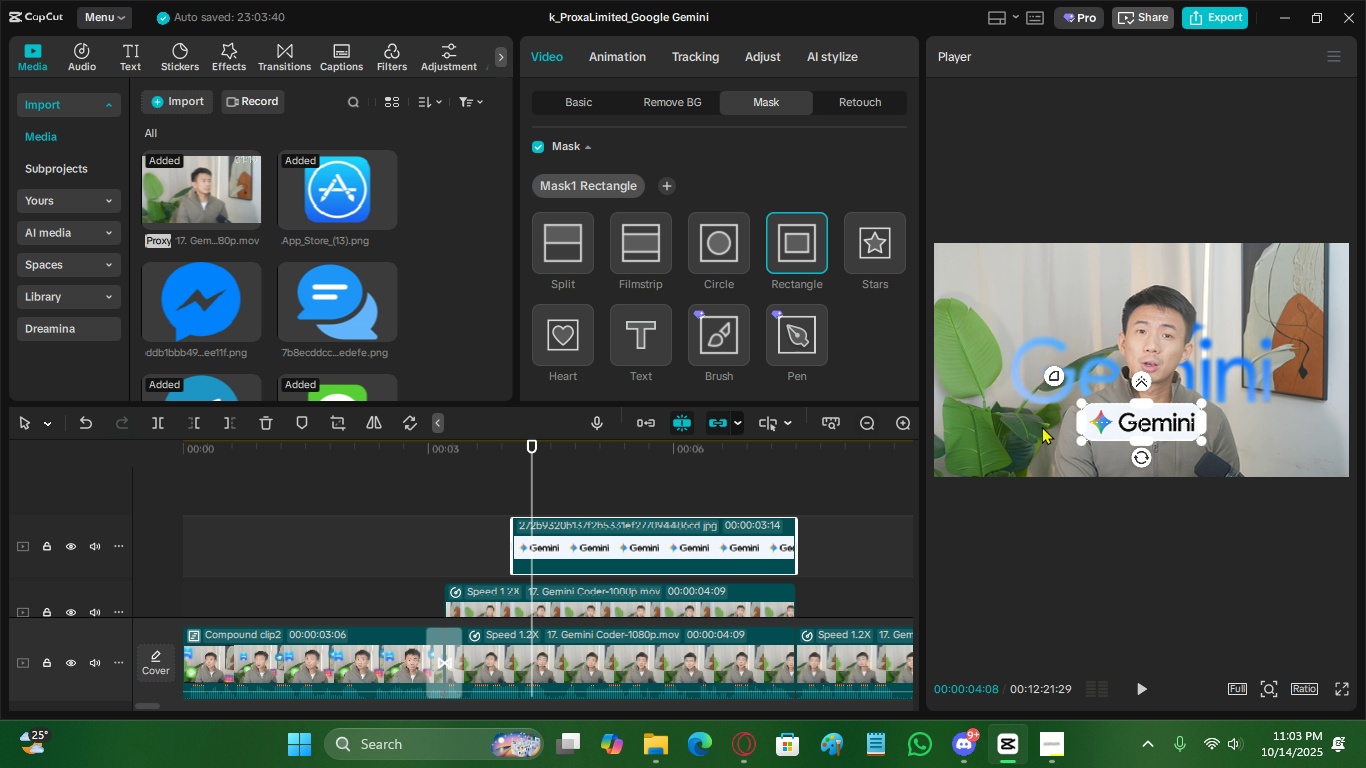 
left_click_drag(start_coordinate=[1102, 424], to_coordinate=[1107, 426])
 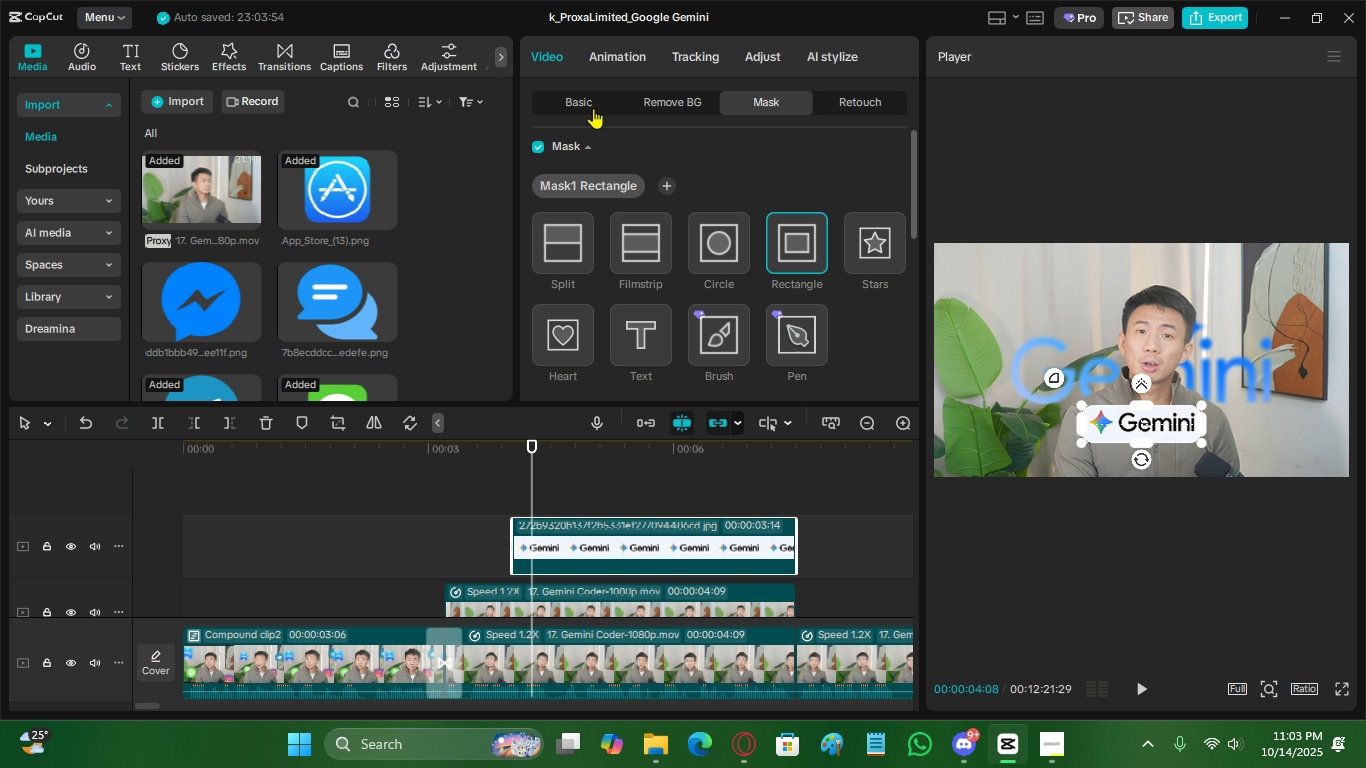 
left_click([587, 97])
 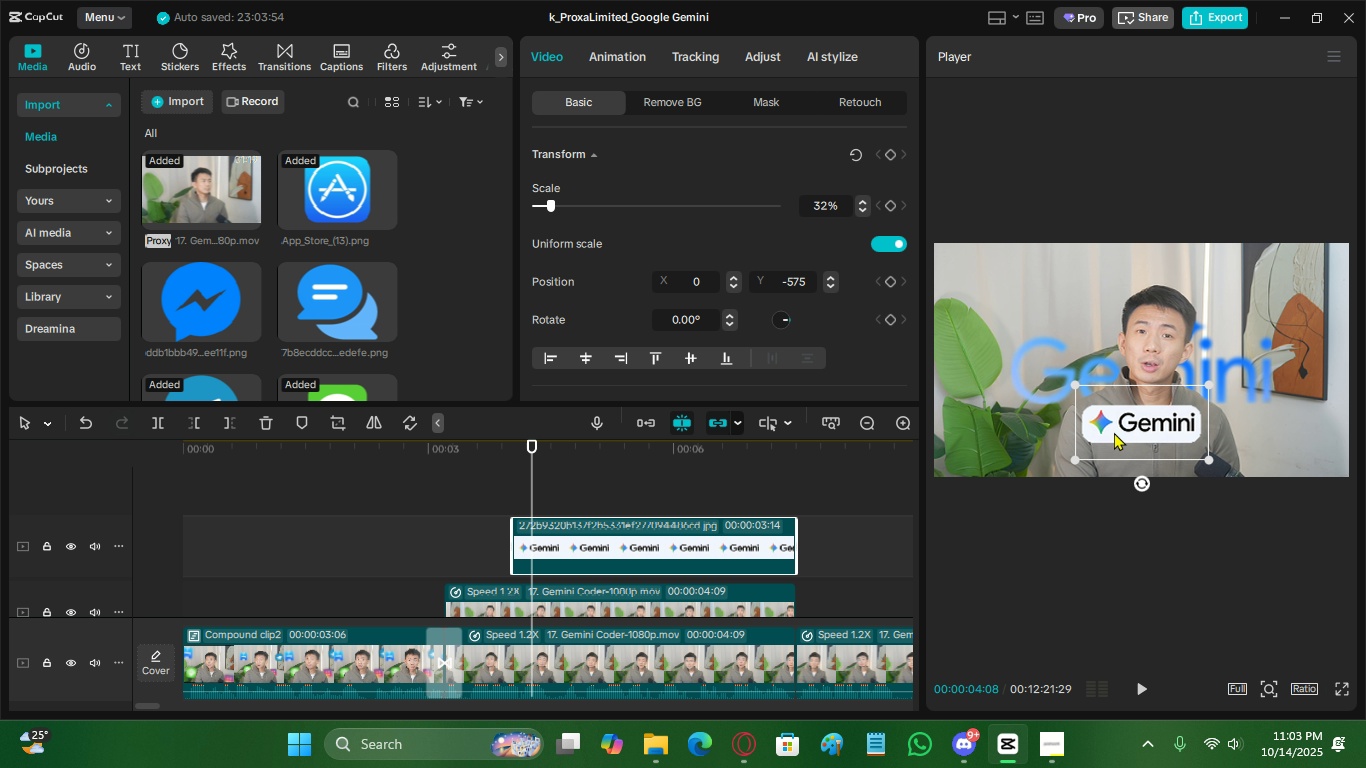 
left_click_drag(start_coordinate=[1133, 427], to_coordinate=[1010, 406])
 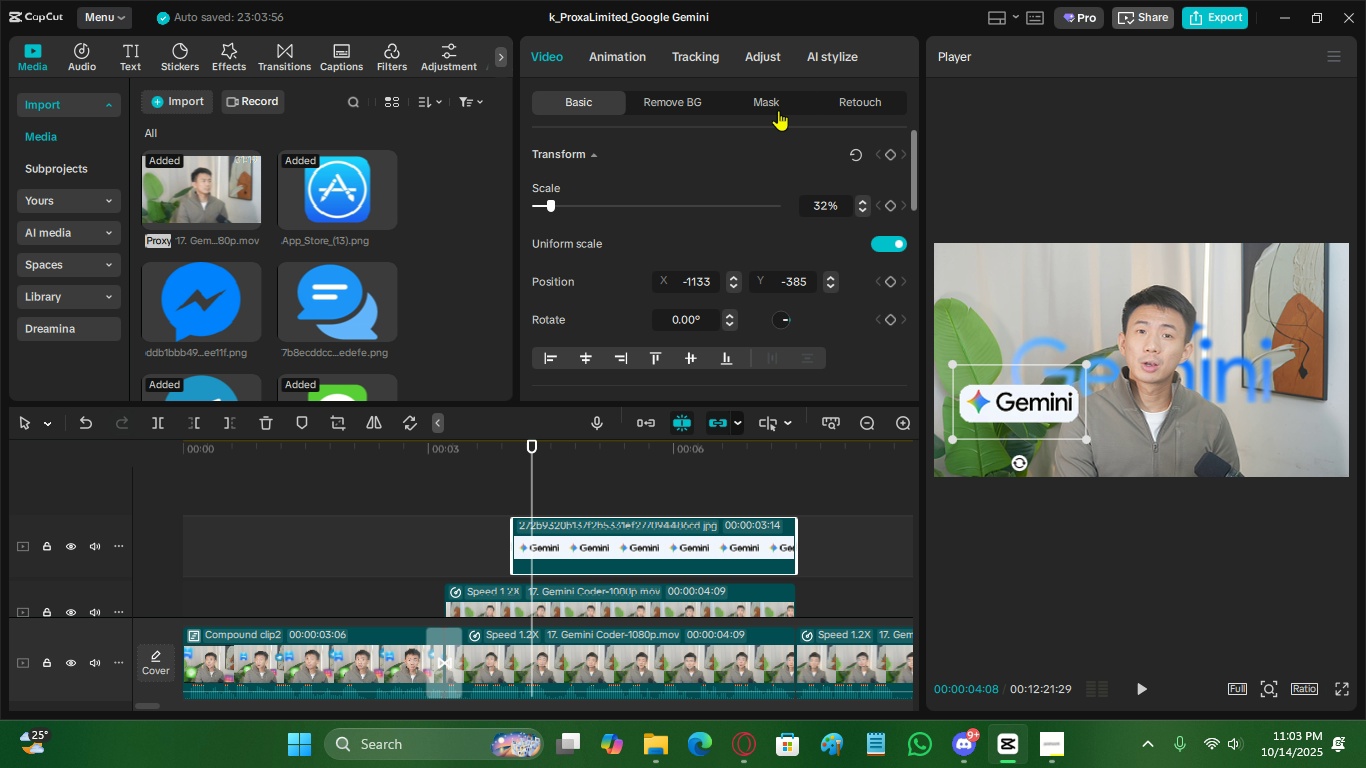 
left_click([778, 109])
 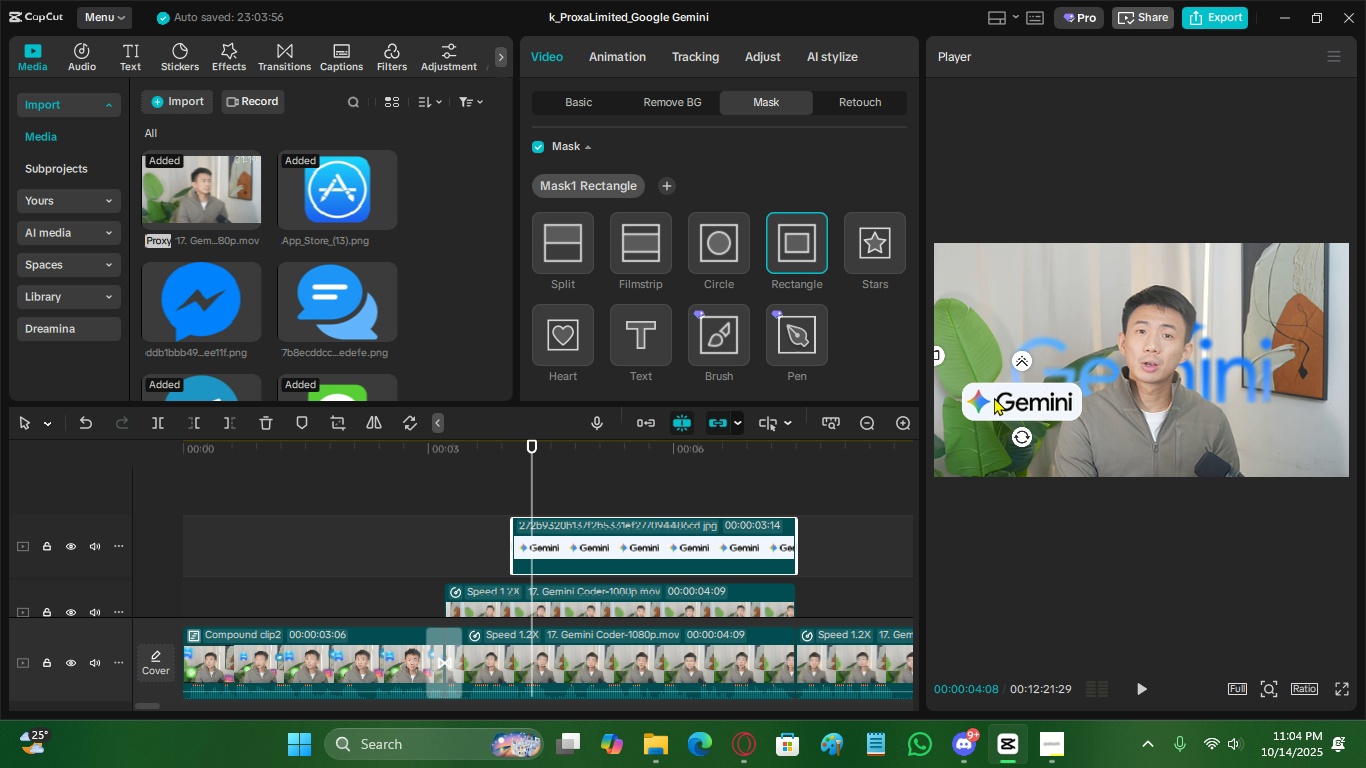 
wait(5.69)
 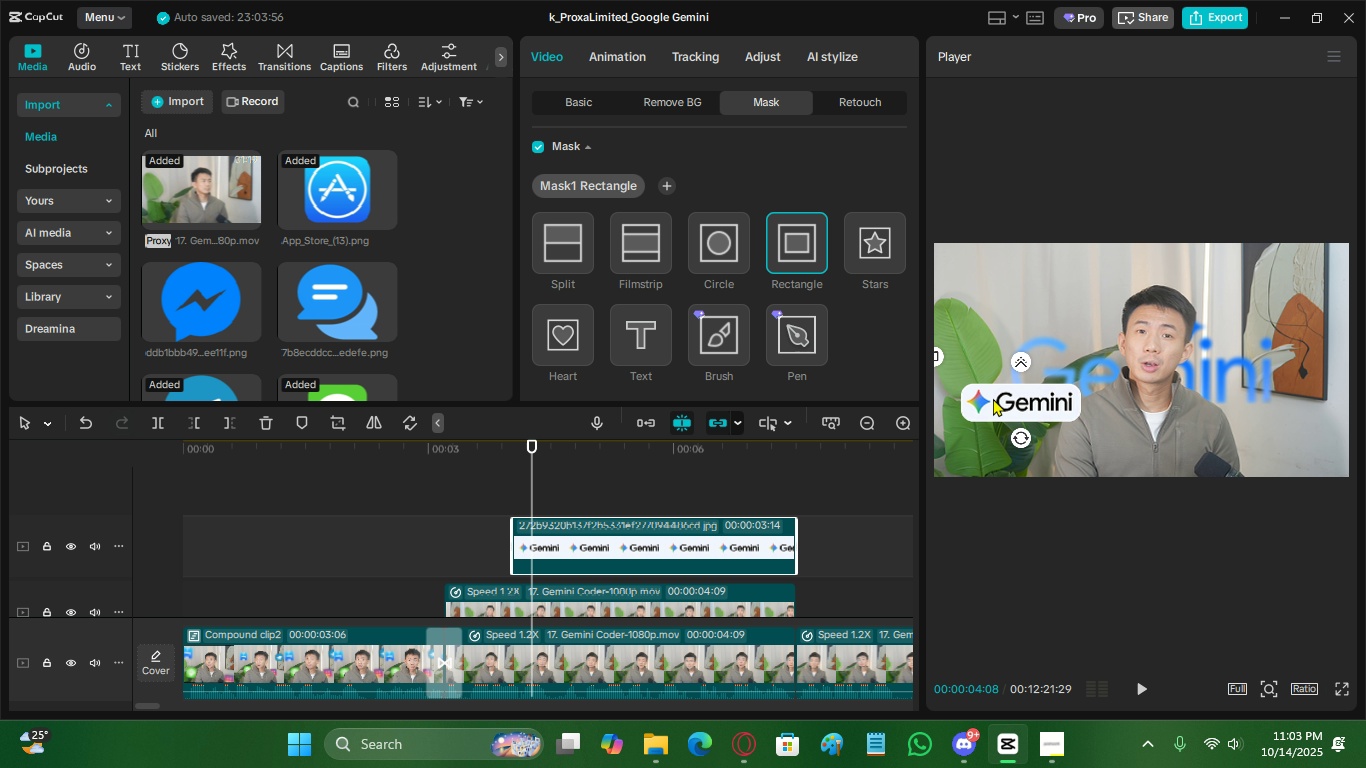 
left_click([513, 499])
 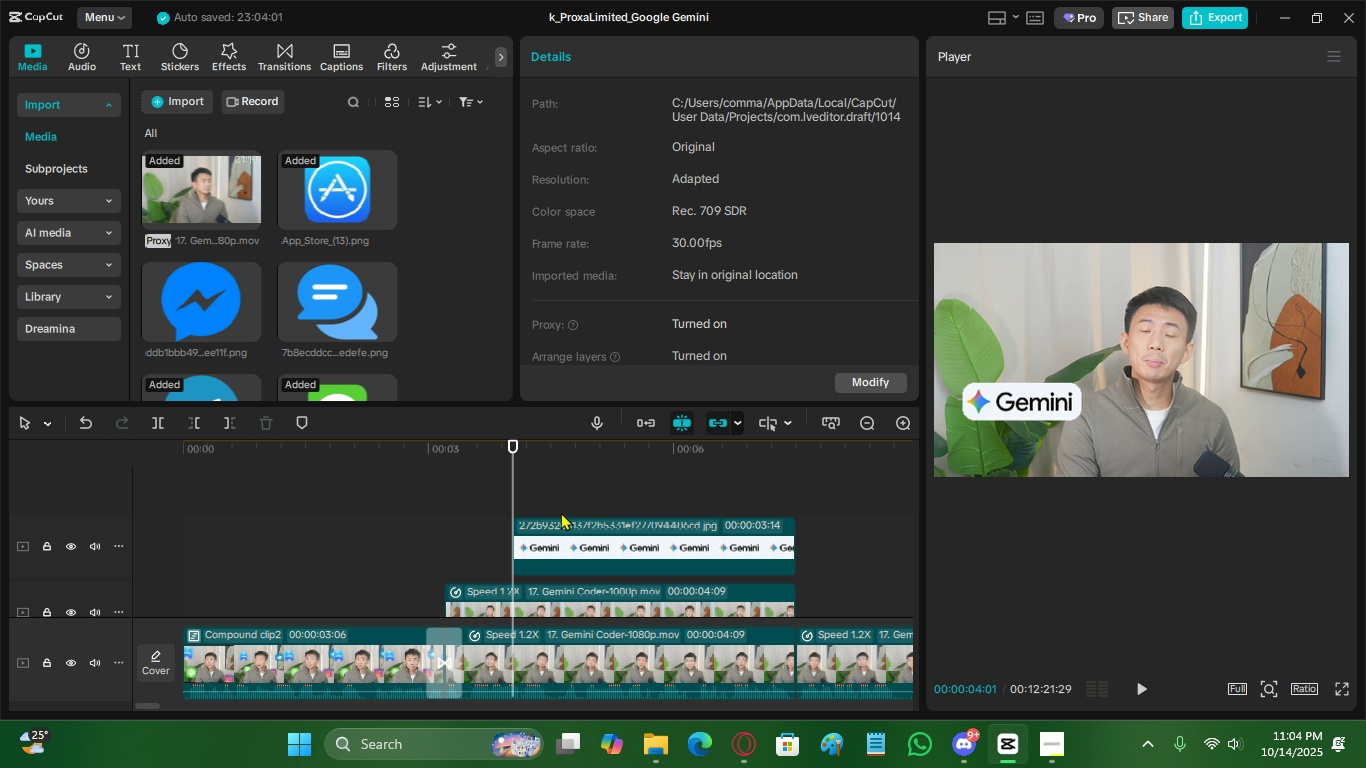 
left_click([614, 541])
 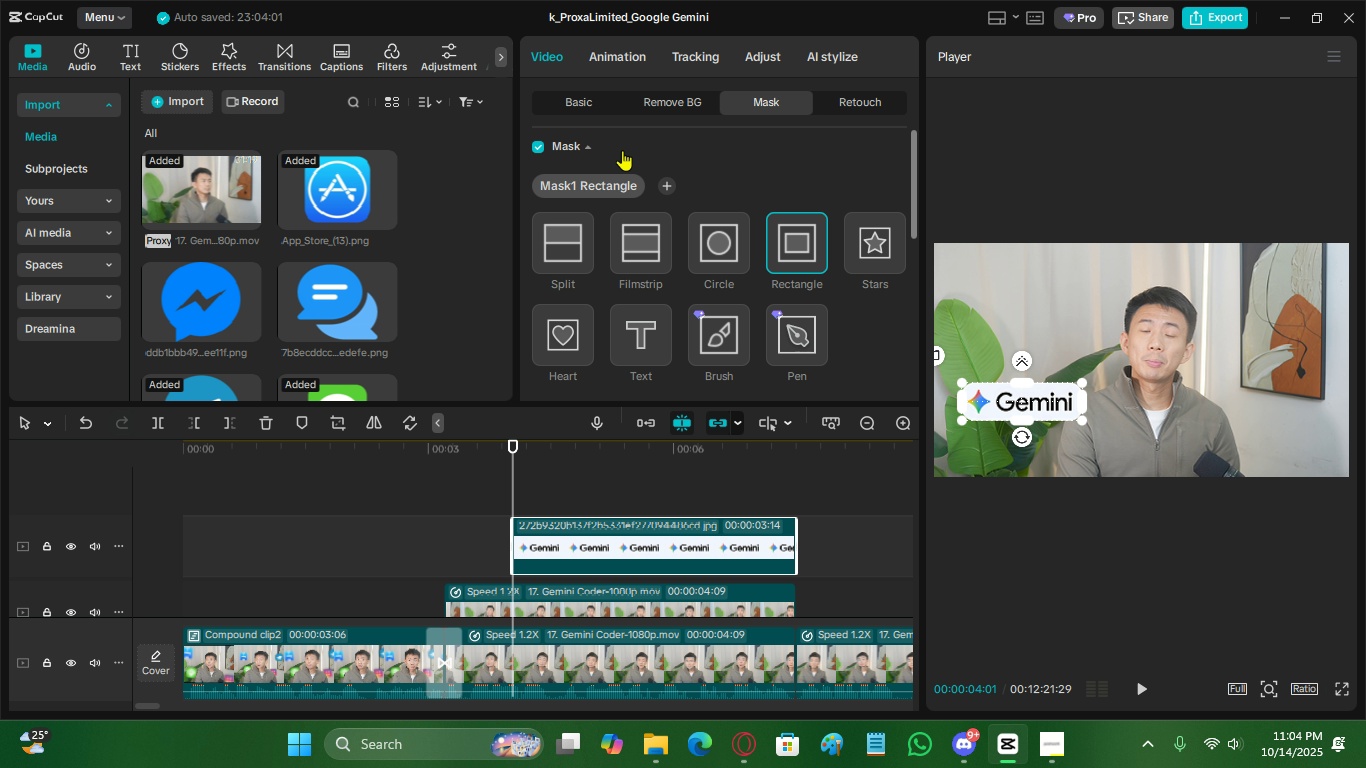 
left_click([593, 105])
 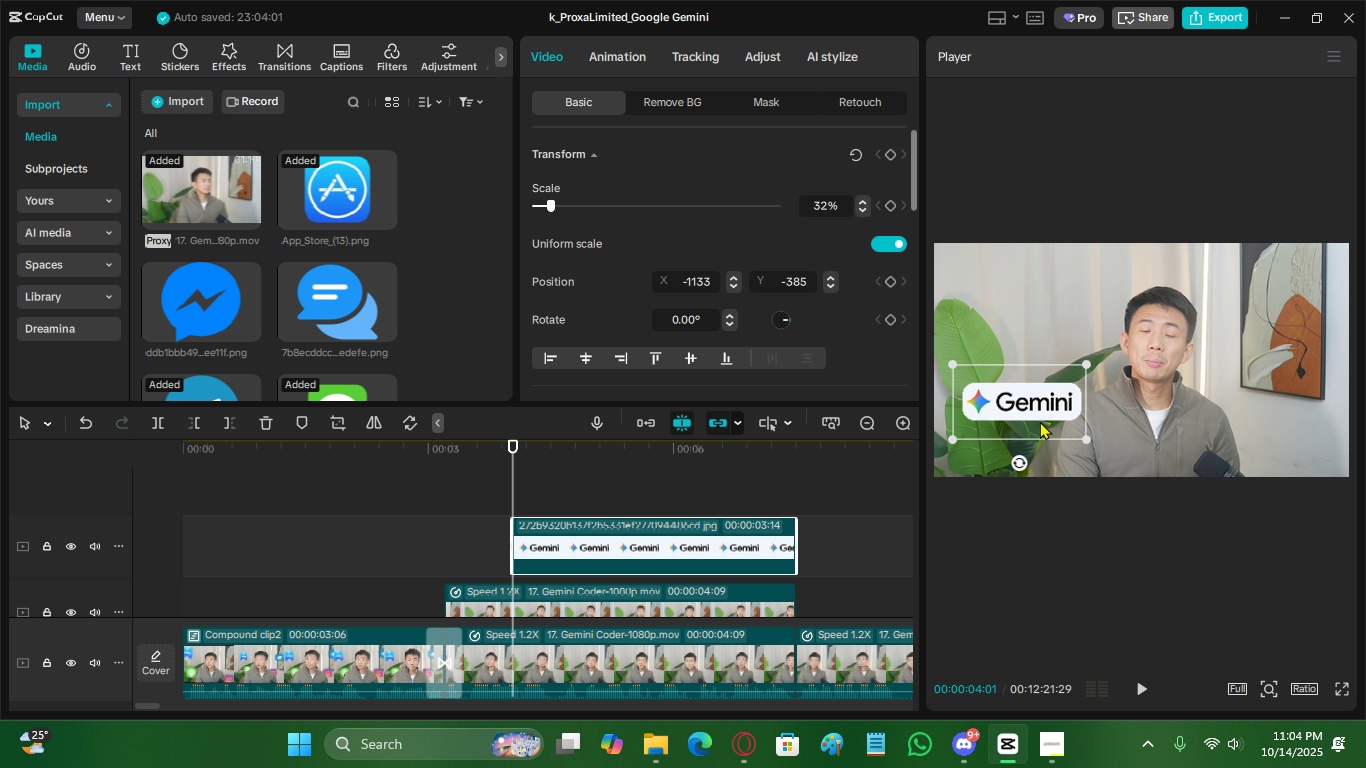 
left_click_drag(start_coordinate=[1051, 407], to_coordinate=[1176, 440])
 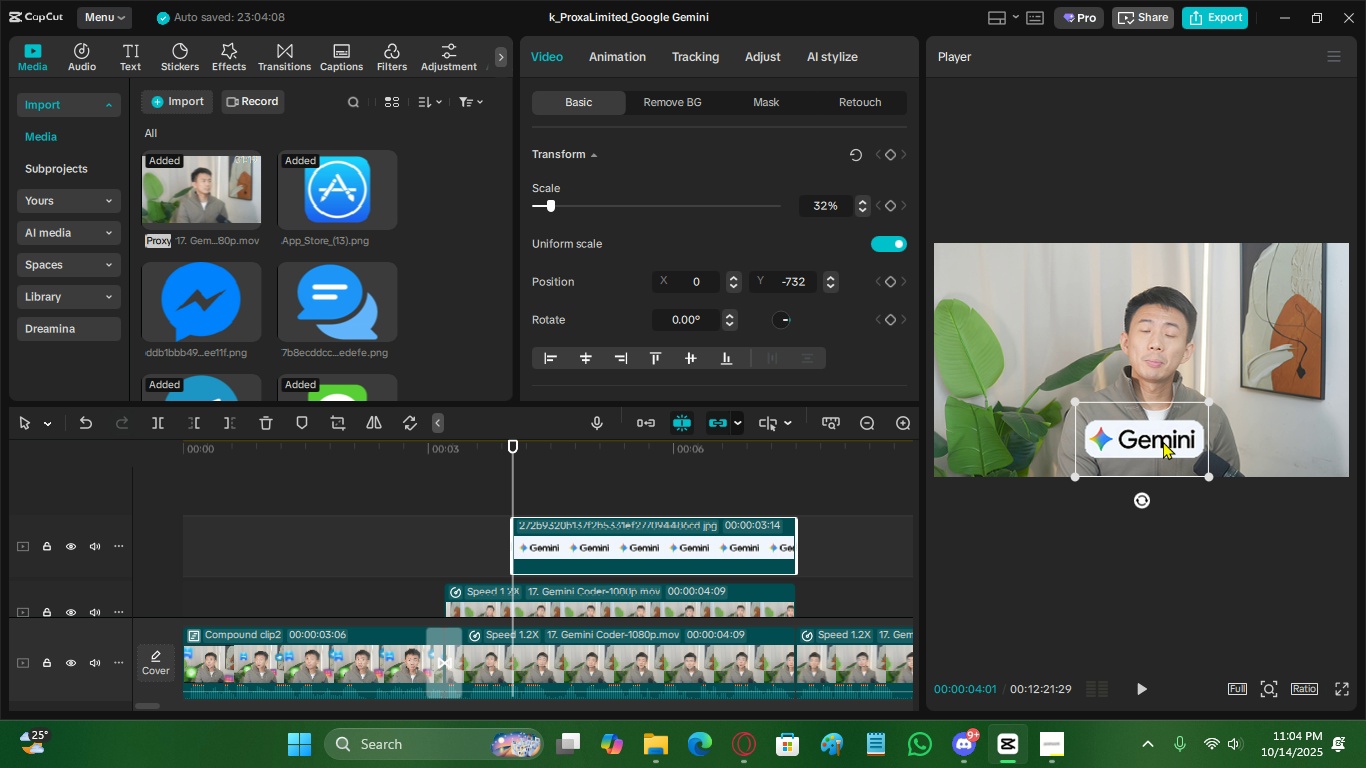 
left_click_drag(start_coordinate=[1163, 441], to_coordinate=[1158, 443])
 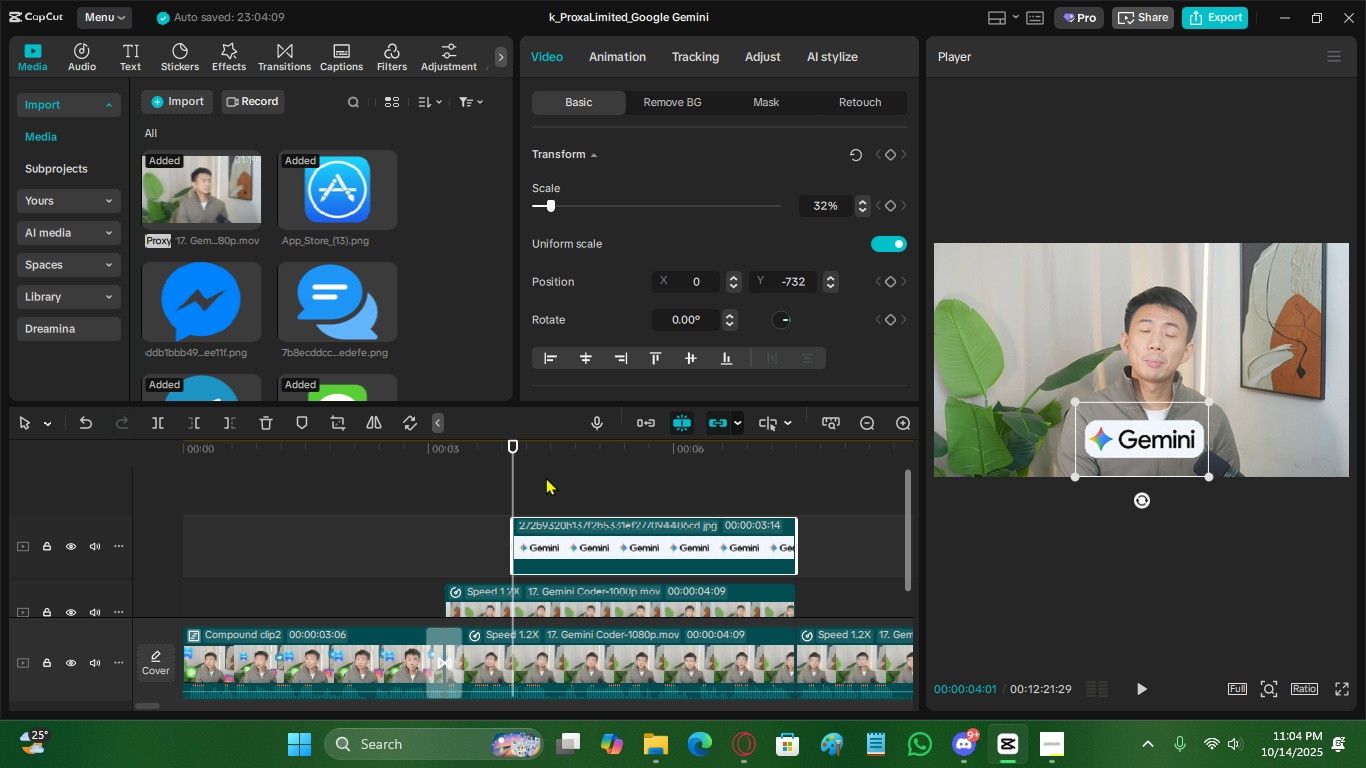 
left_click([546, 477])
 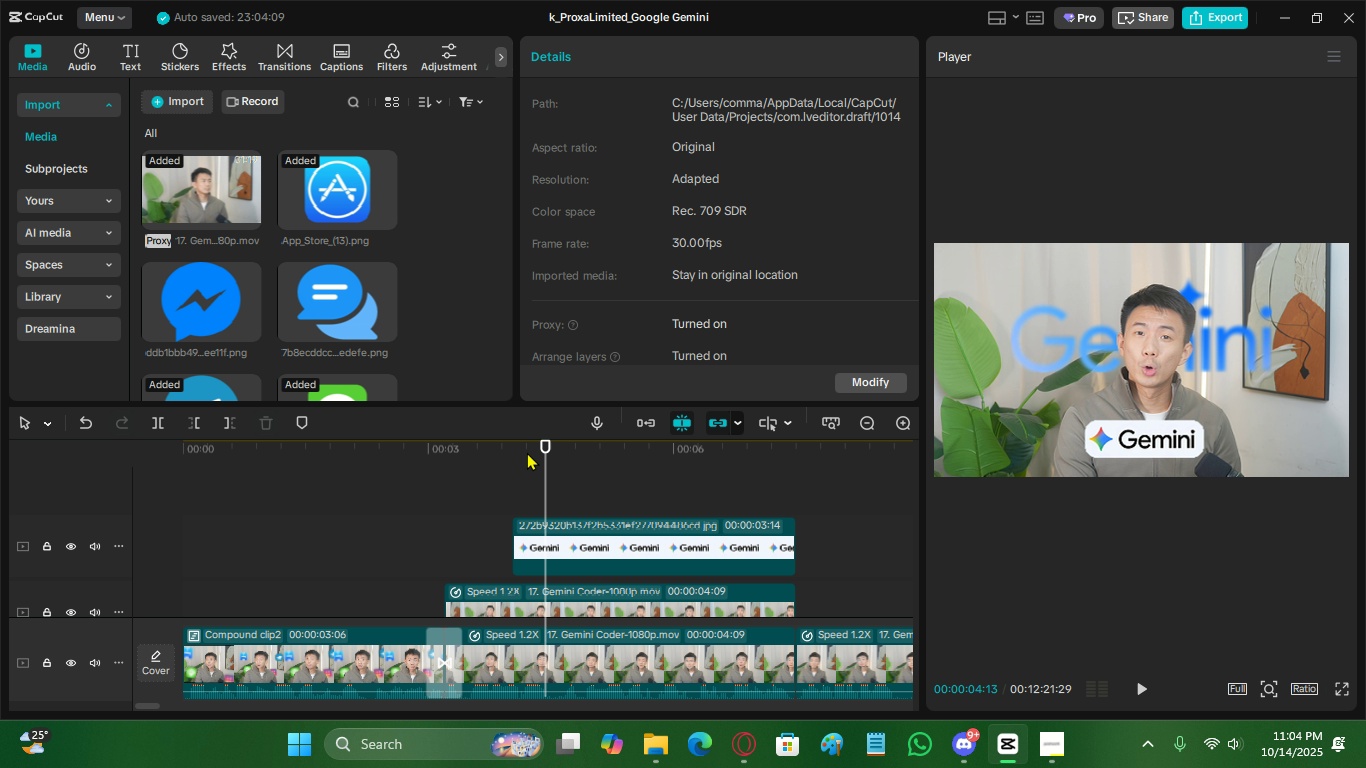 
left_click([527, 452])
 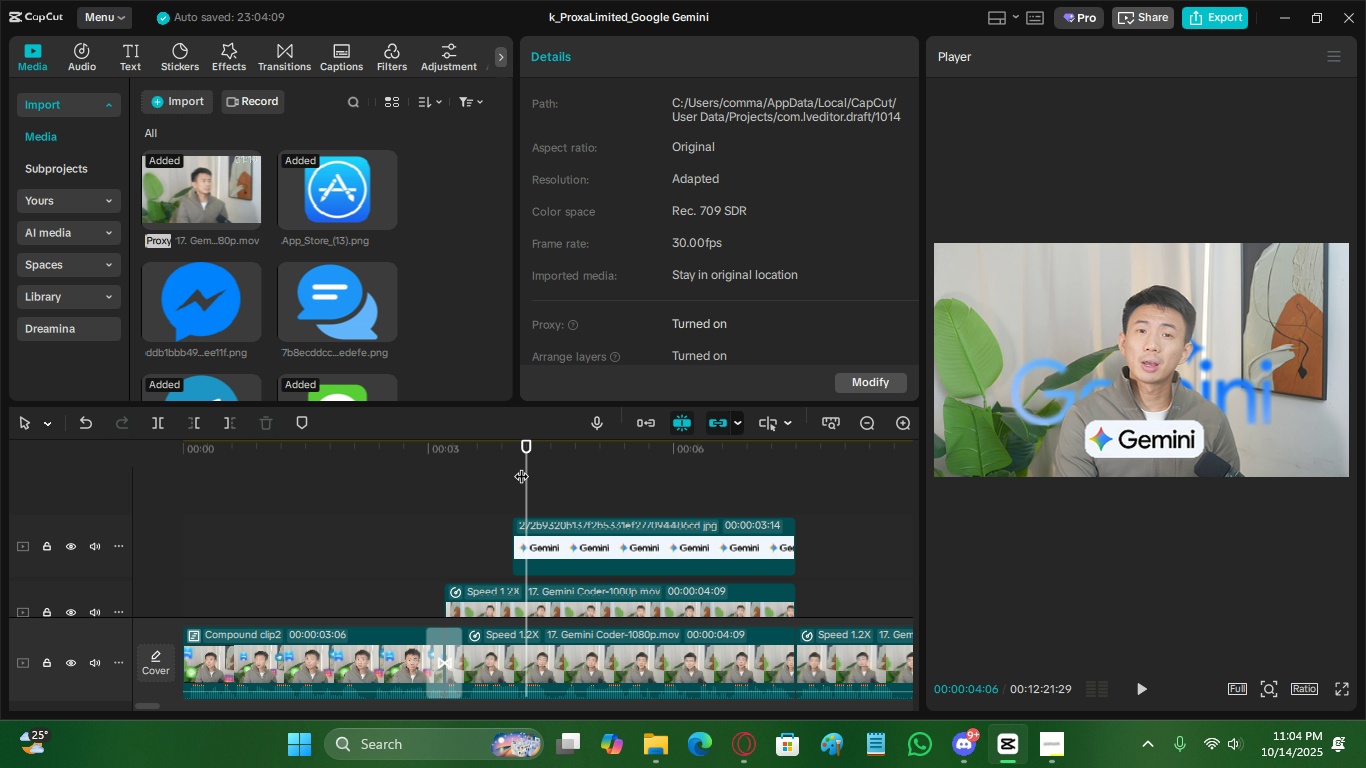 
left_click_drag(start_coordinate=[520, 447], to_coordinate=[517, 461])
 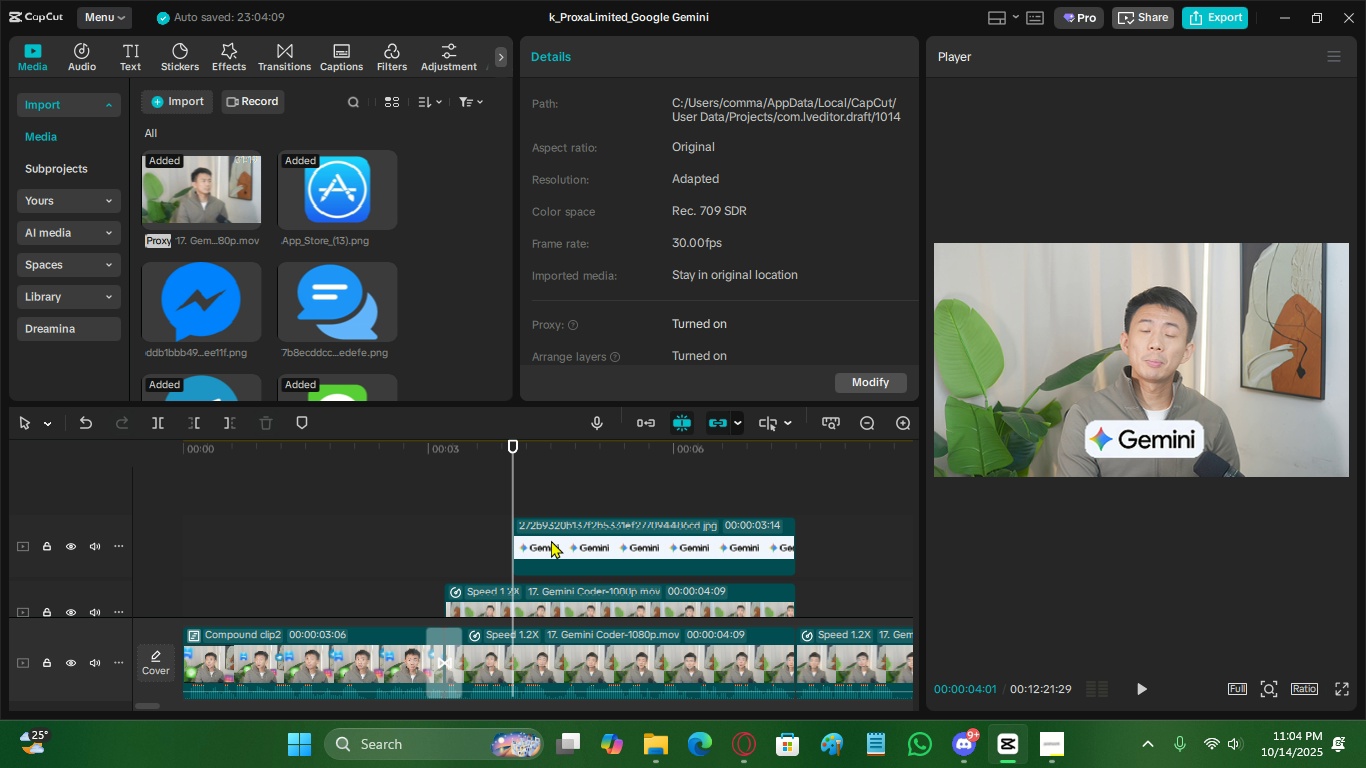 
left_click([551, 540])
 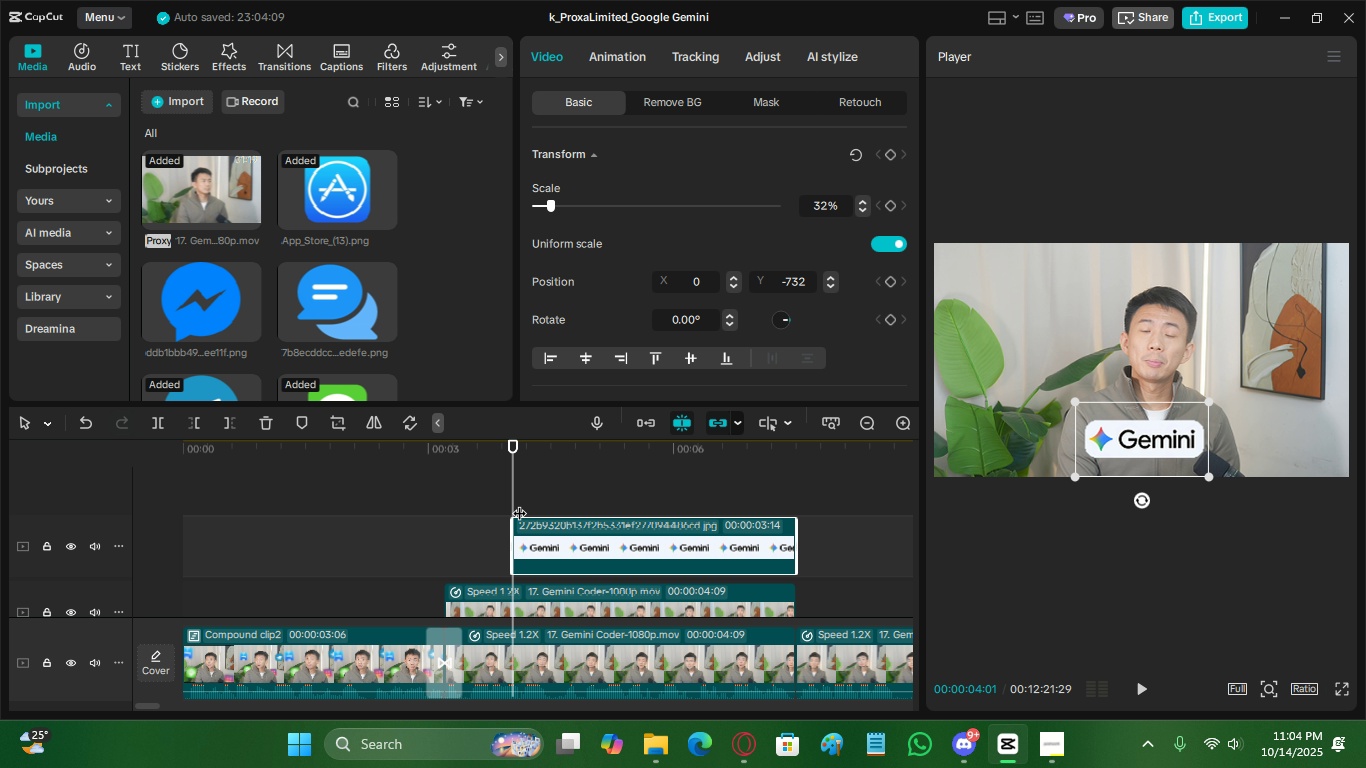 
wait(11.98)
 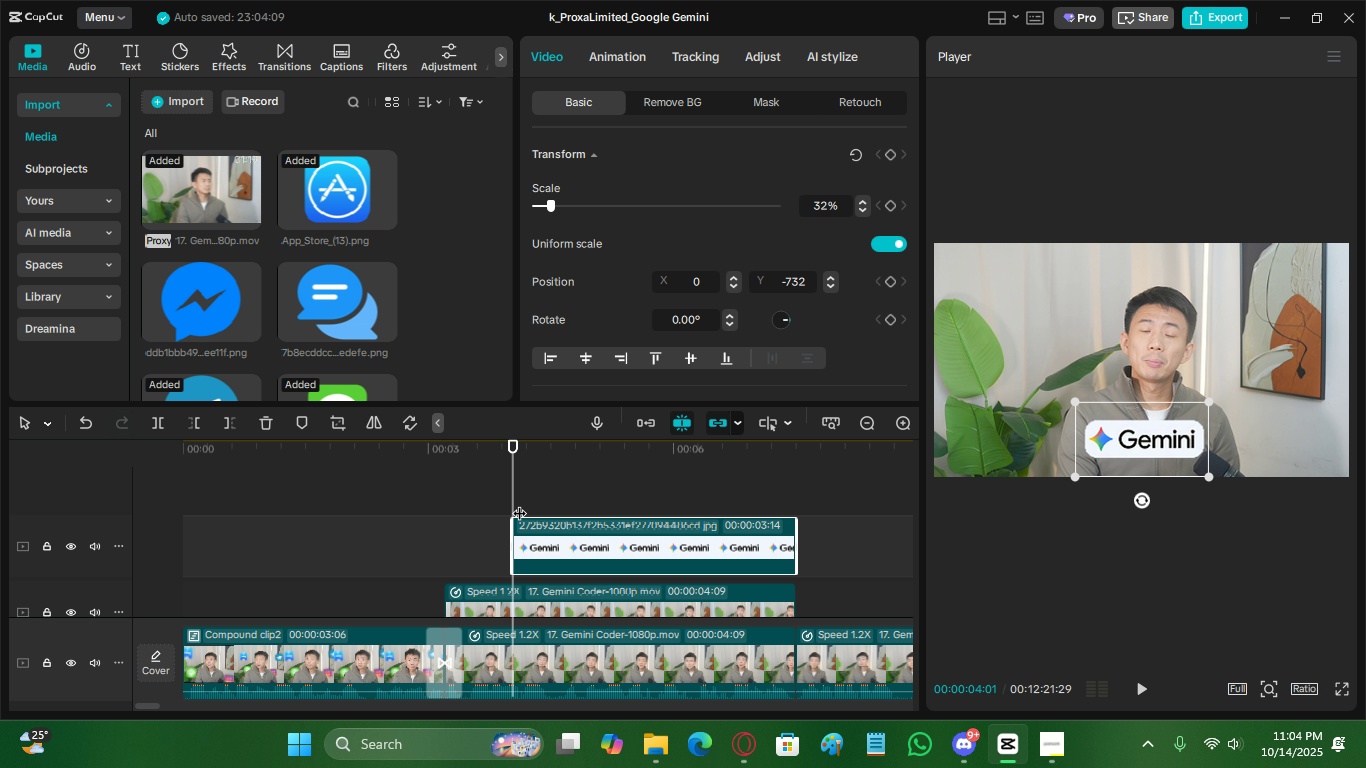 
scroll: coordinate [697, 302], scroll_direction: up, amount: 7.0
 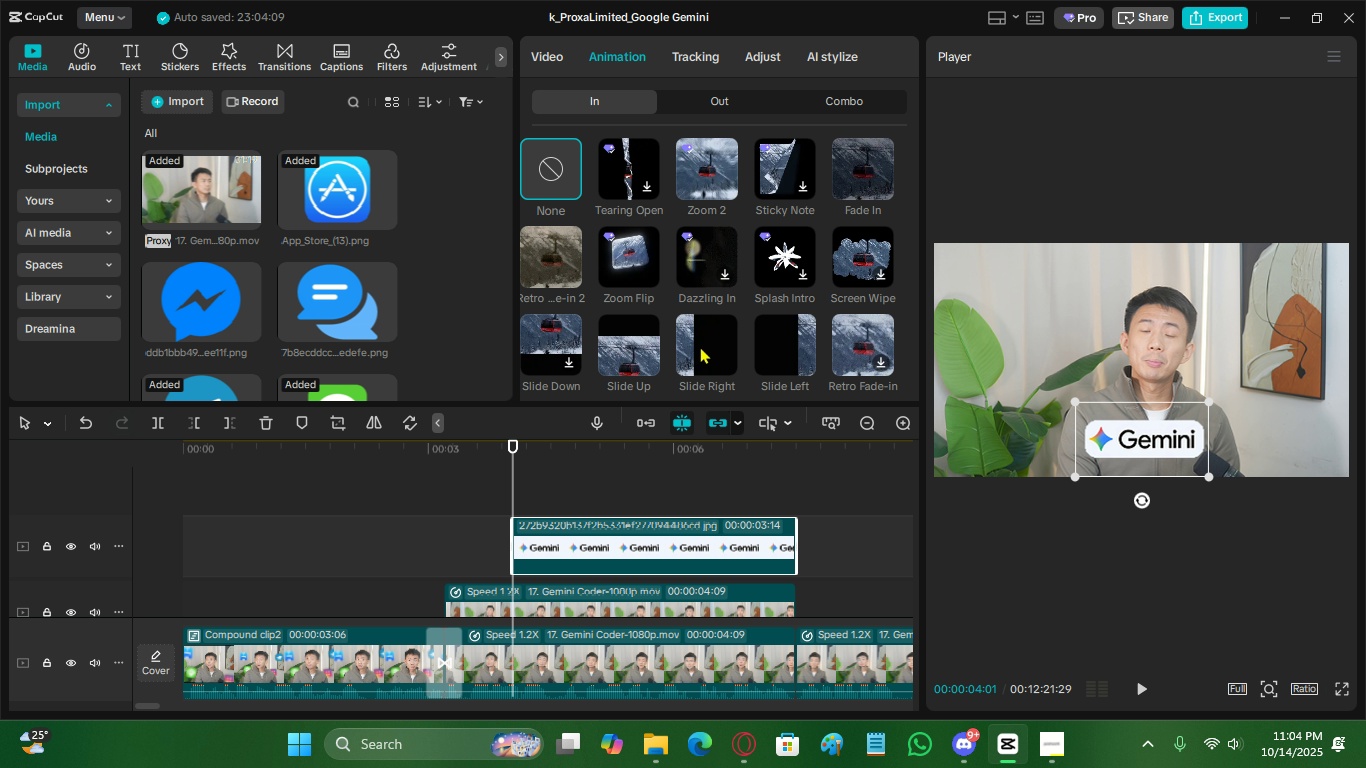 
scroll: coordinate [700, 346], scroll_direction: down, amount: 1.0
 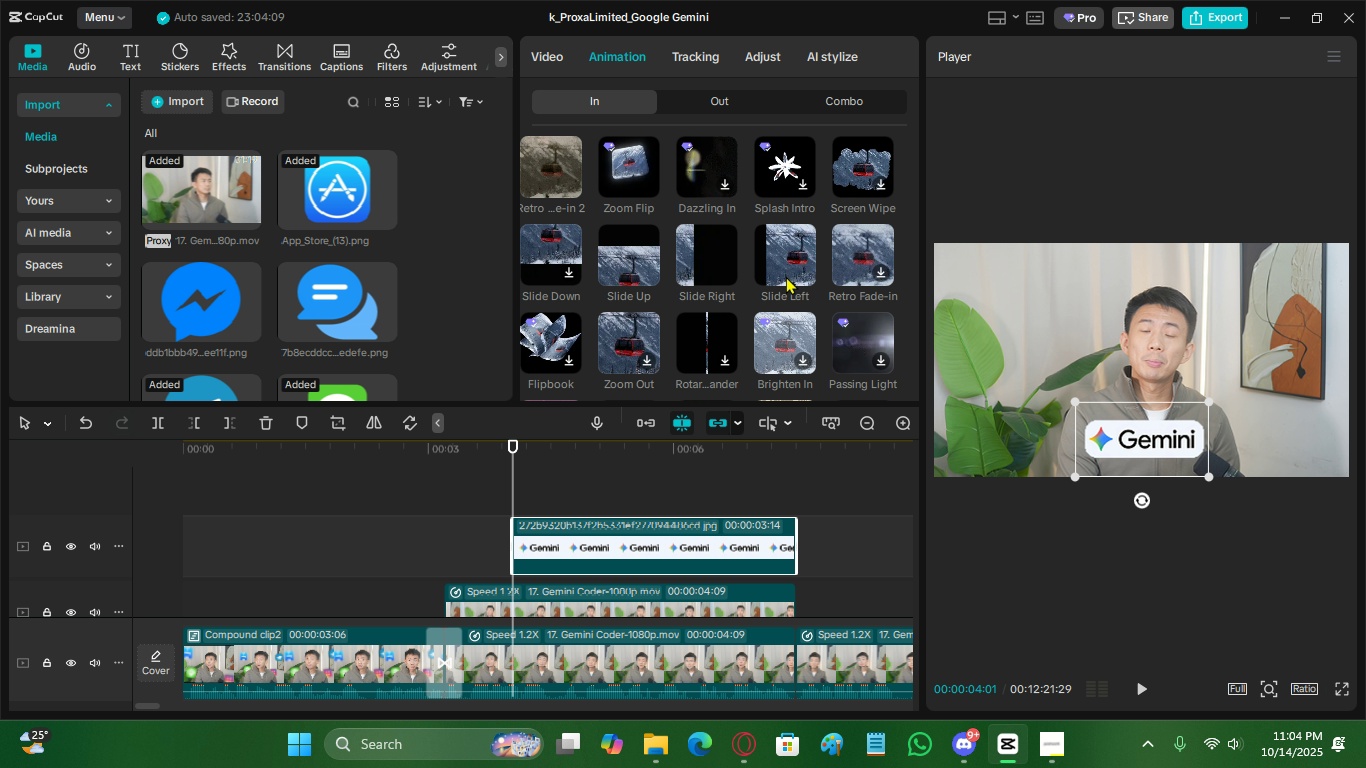 
wait(9.61)
 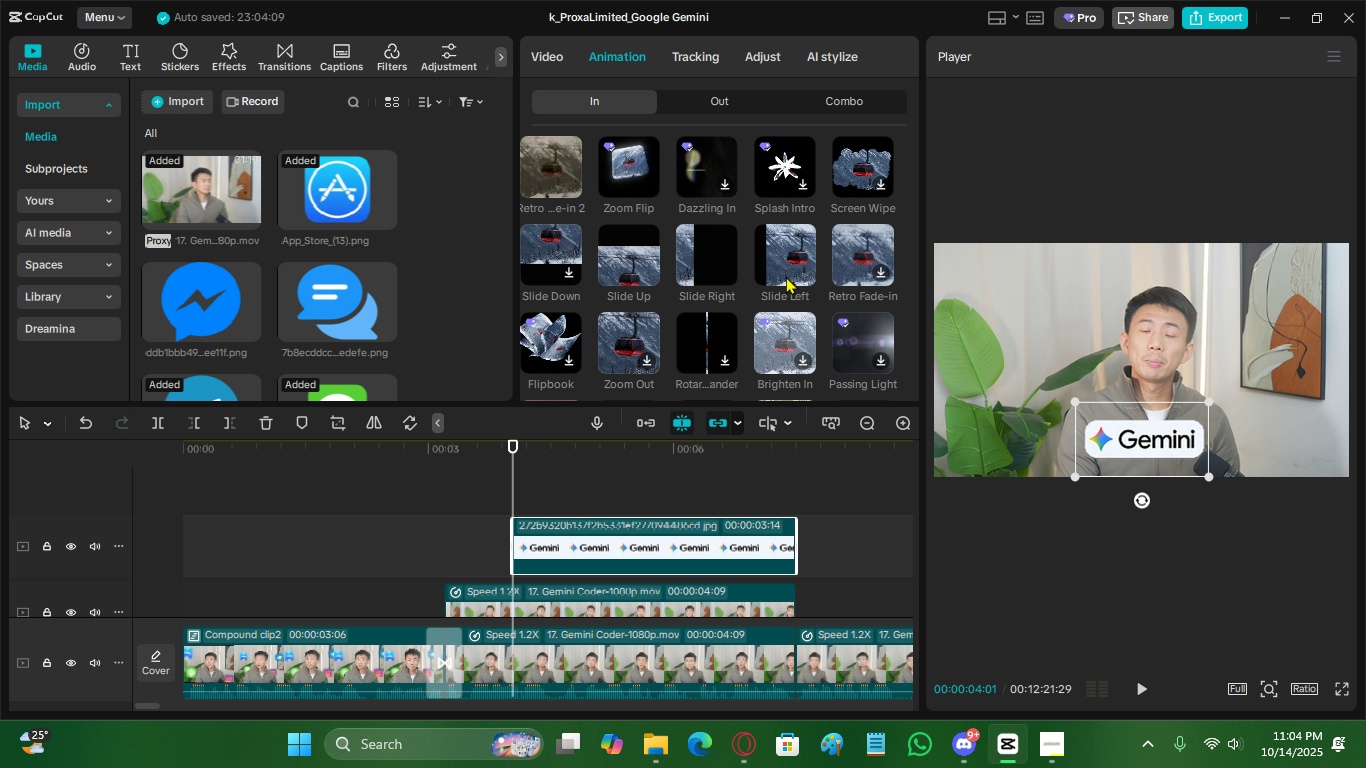 
scroll: coordinate [633, 334], scroll_direction: down, amount: 1.0
 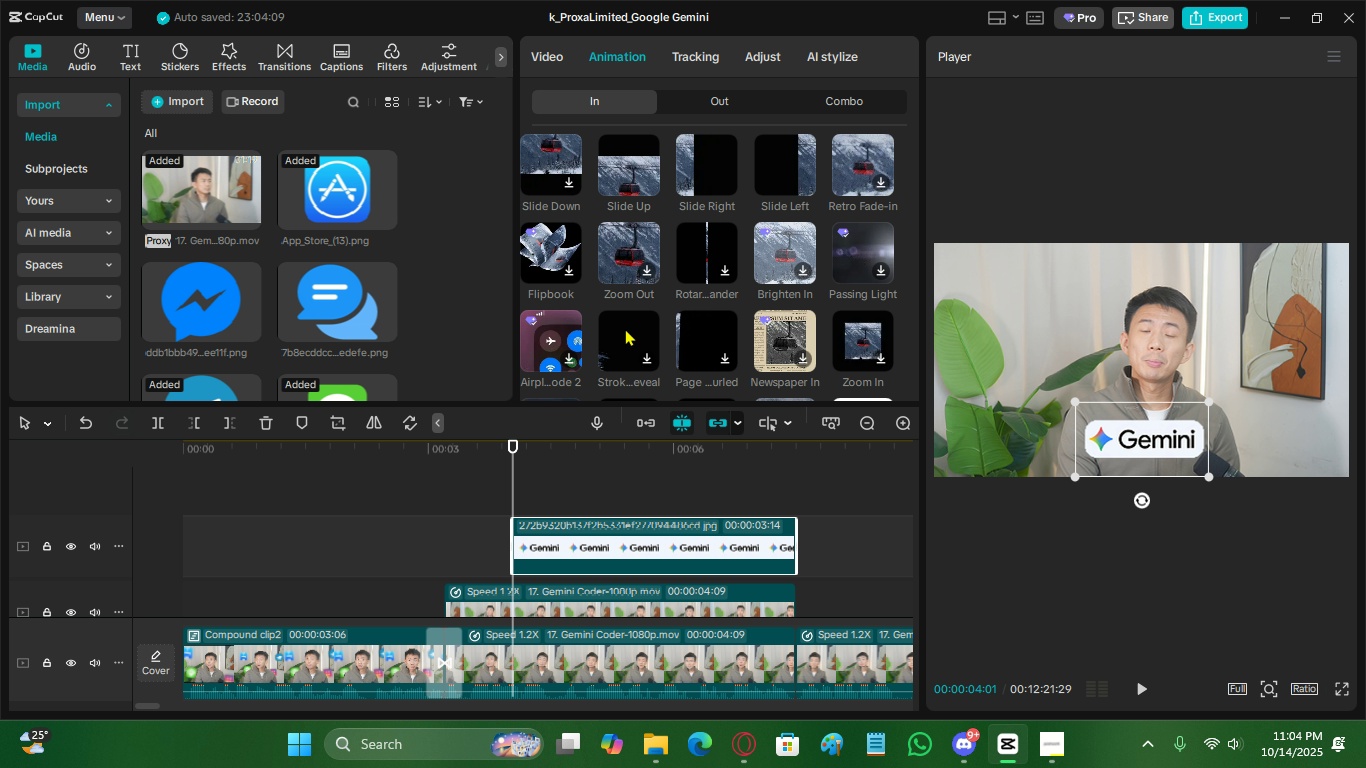 
scroll: coordinate [716, 344], scroll_direction: up, amount: 5.0
 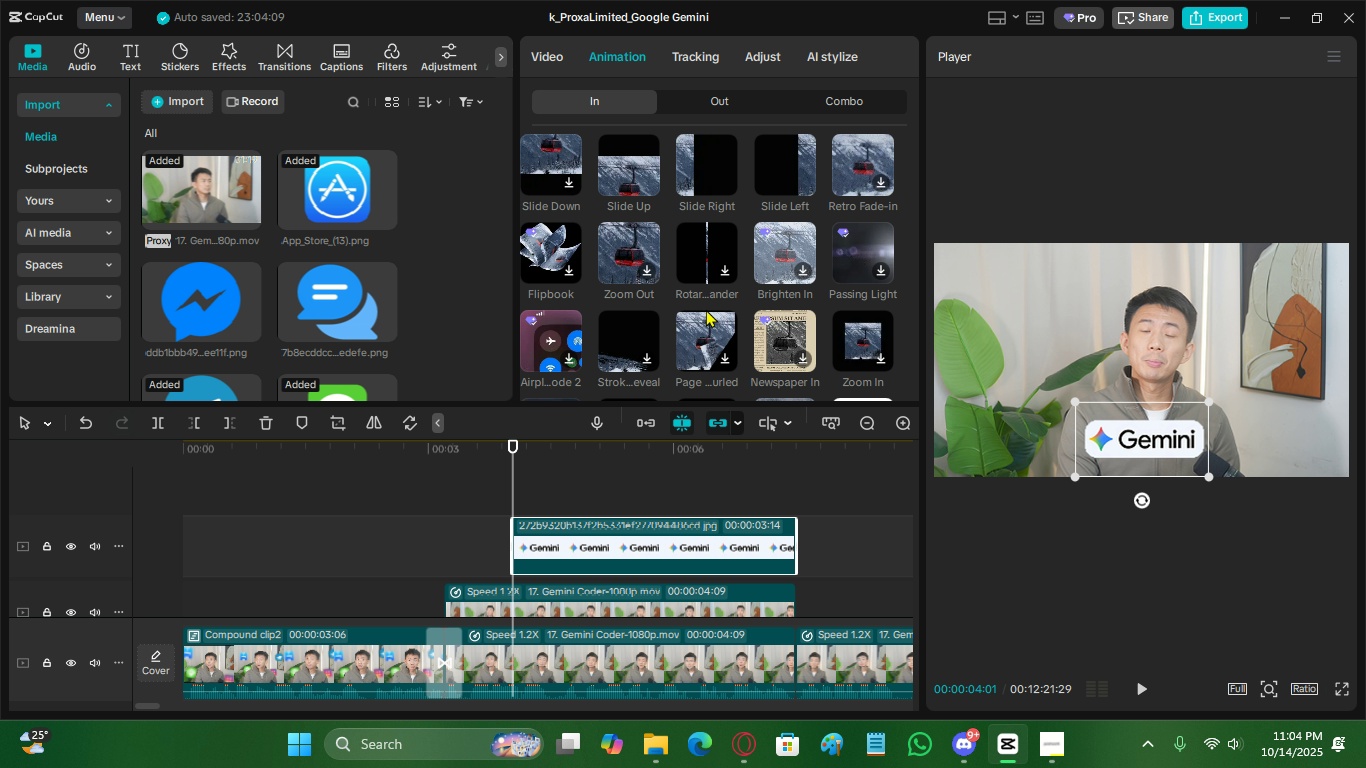 
scroll: coordinate [706, 350], scroll_direction: down, amount: 2.0
 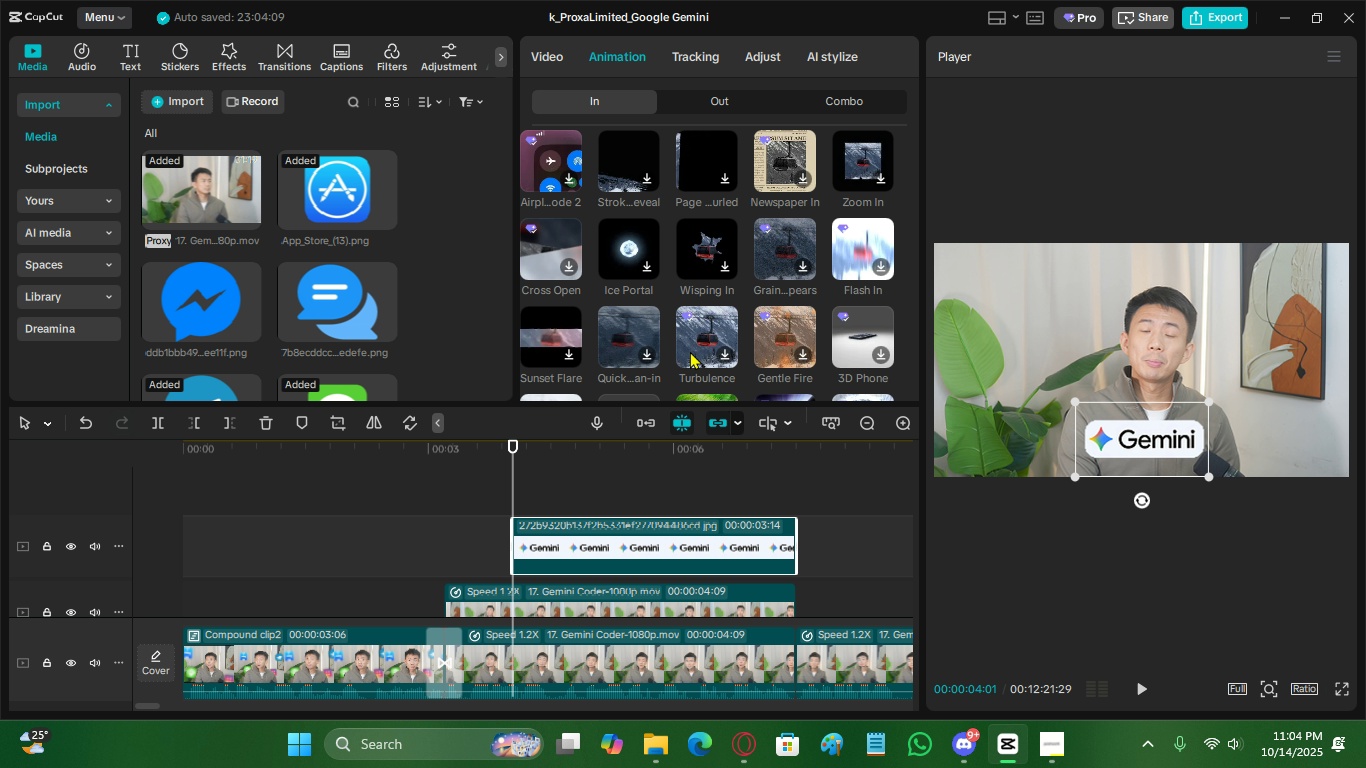 
left_click([689, 351])
 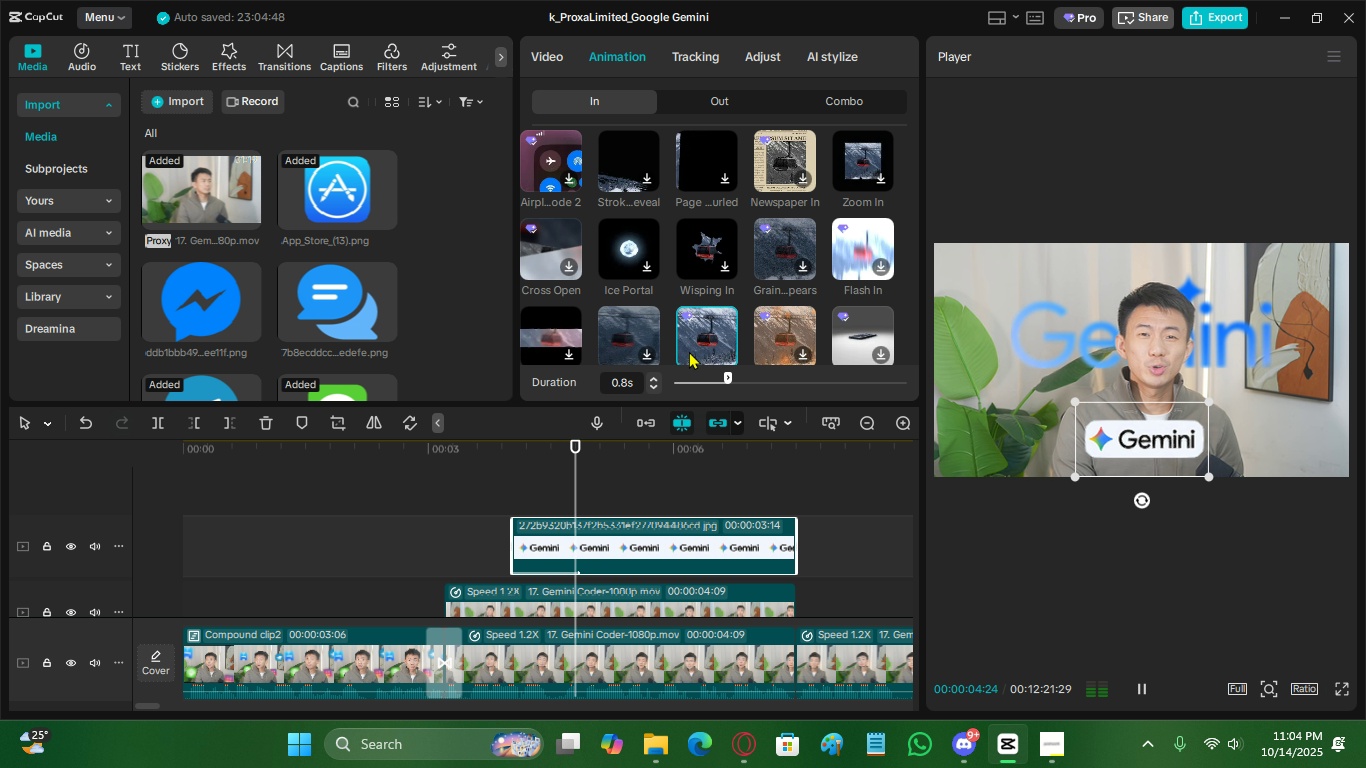 
scroll: coordinate [688, 351], scroll_direction: up, amount: 3.0
 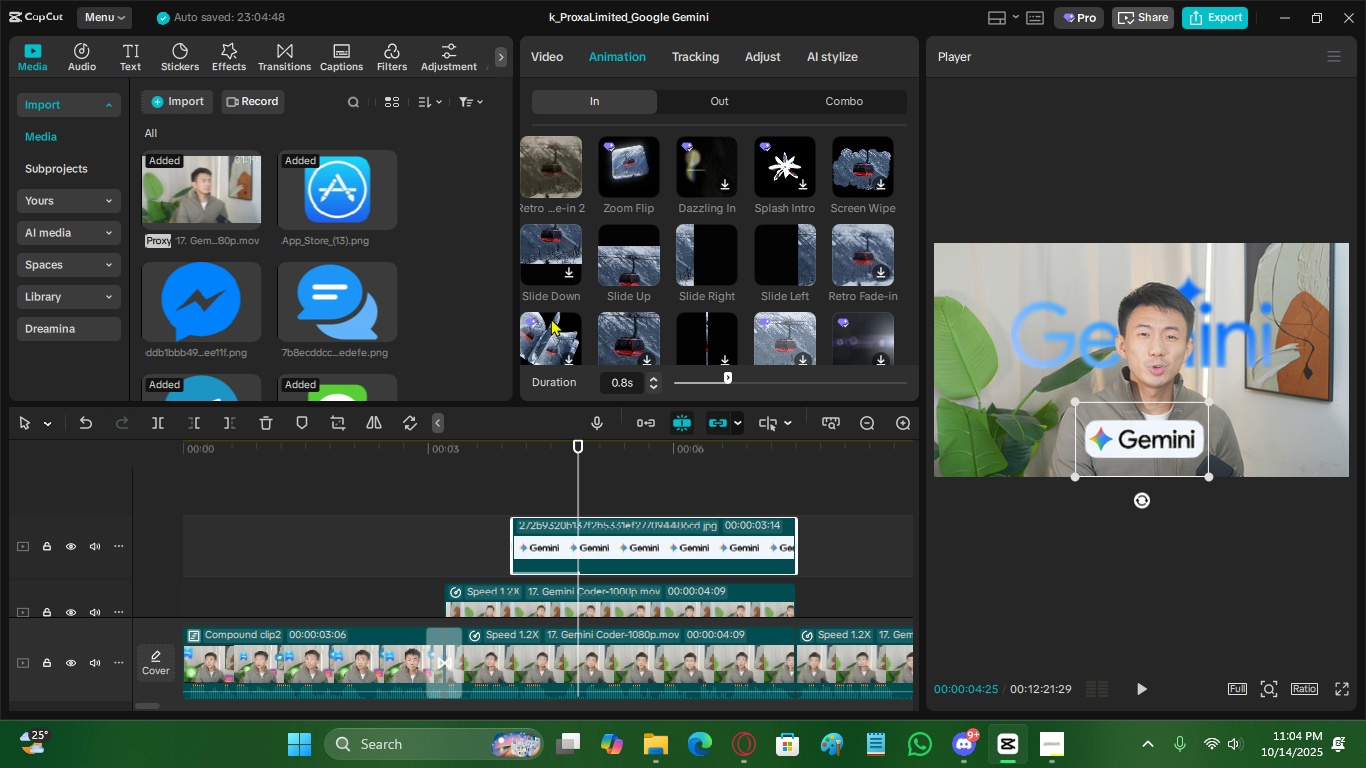 
mouse_move([571, 240])
 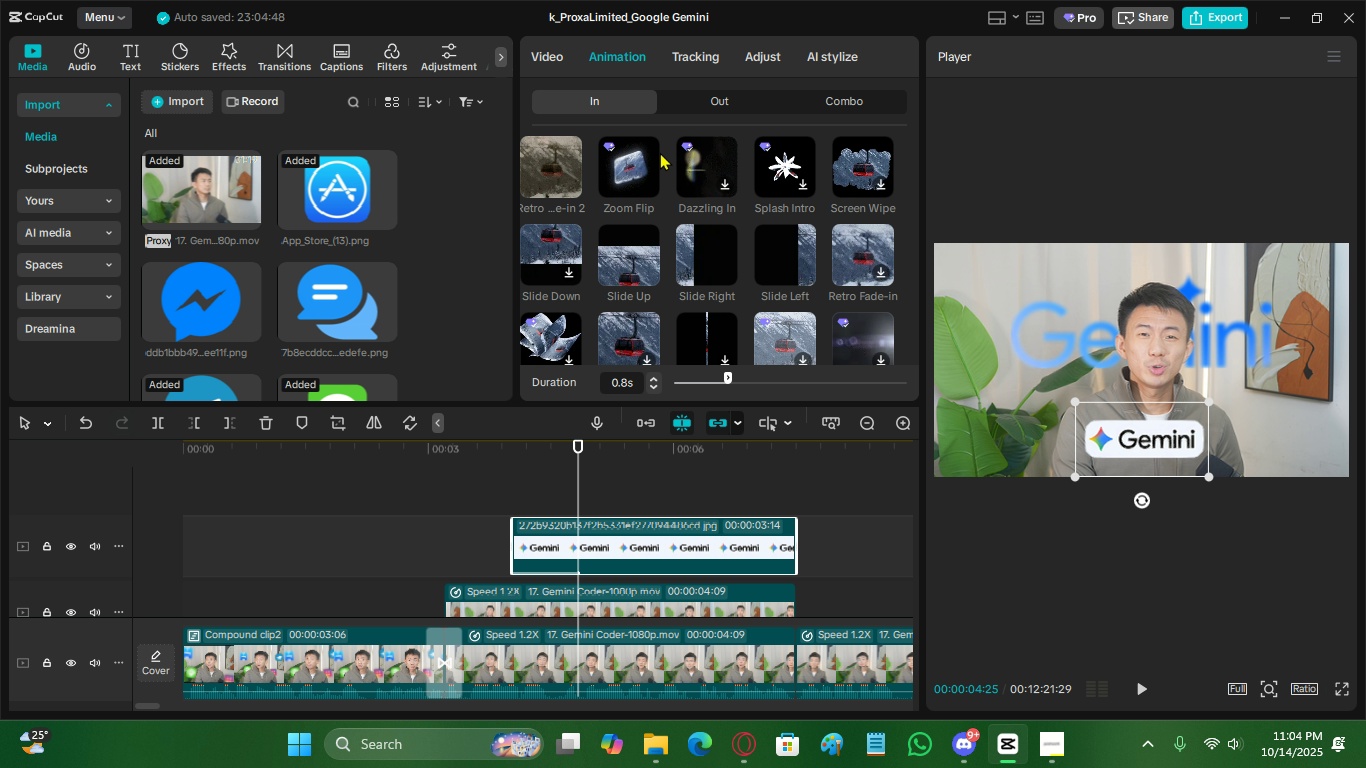 
left_click([621, 145])
 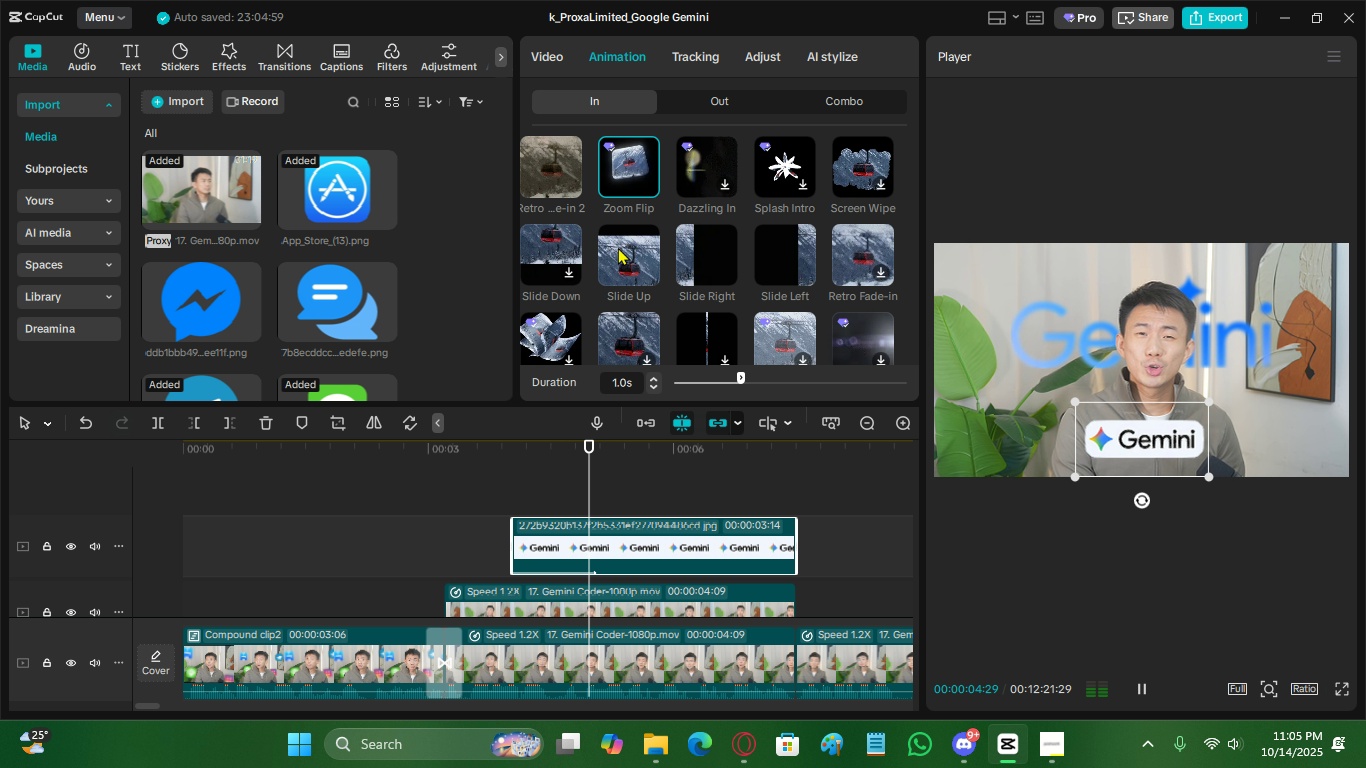 
wait(5.47)
 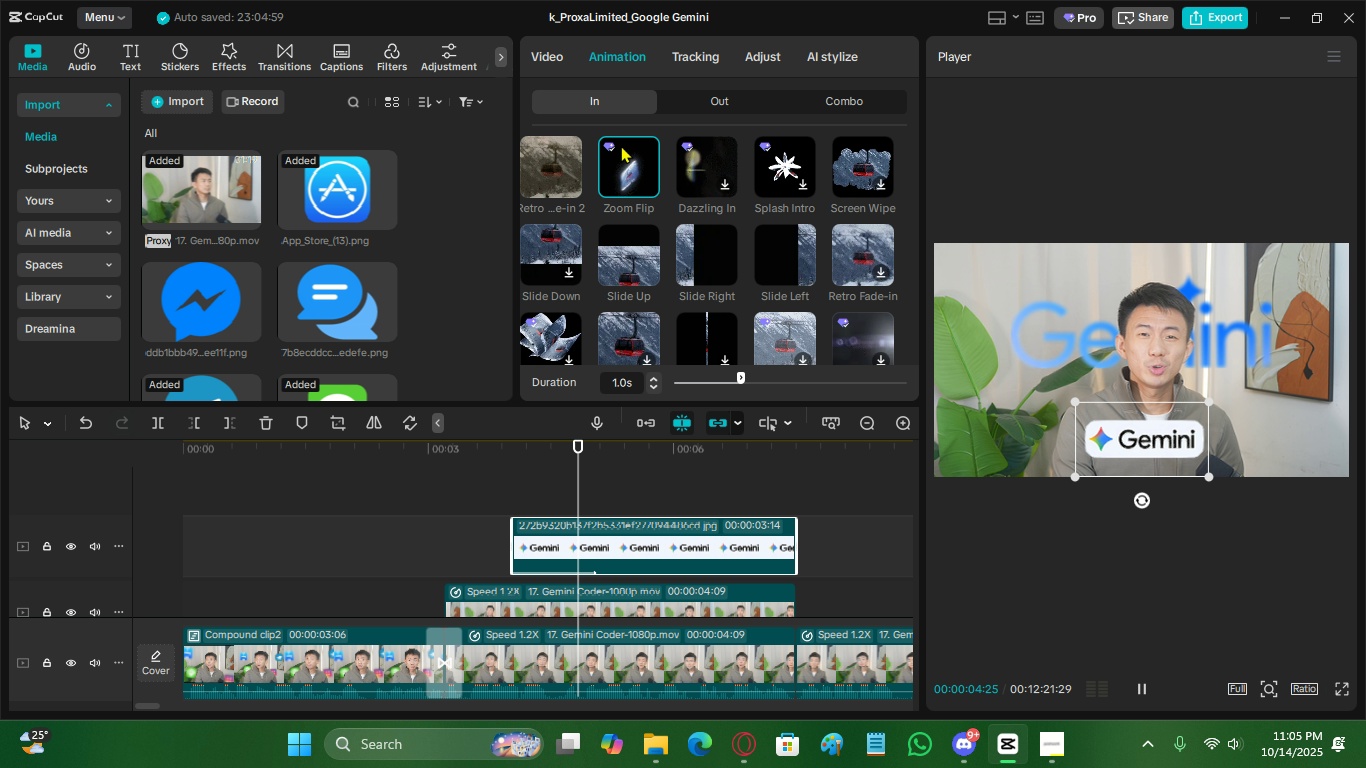 
left_click([485, 465])
 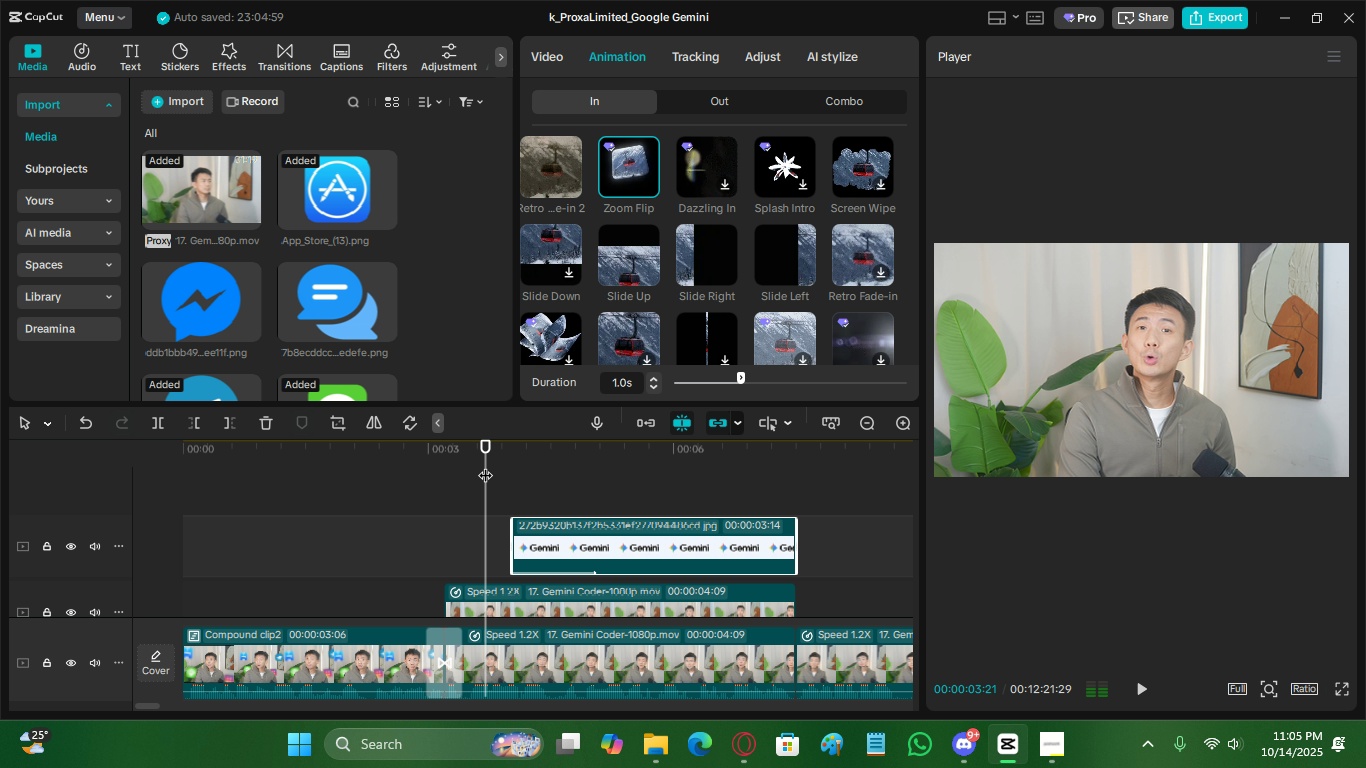 
key(Space)
 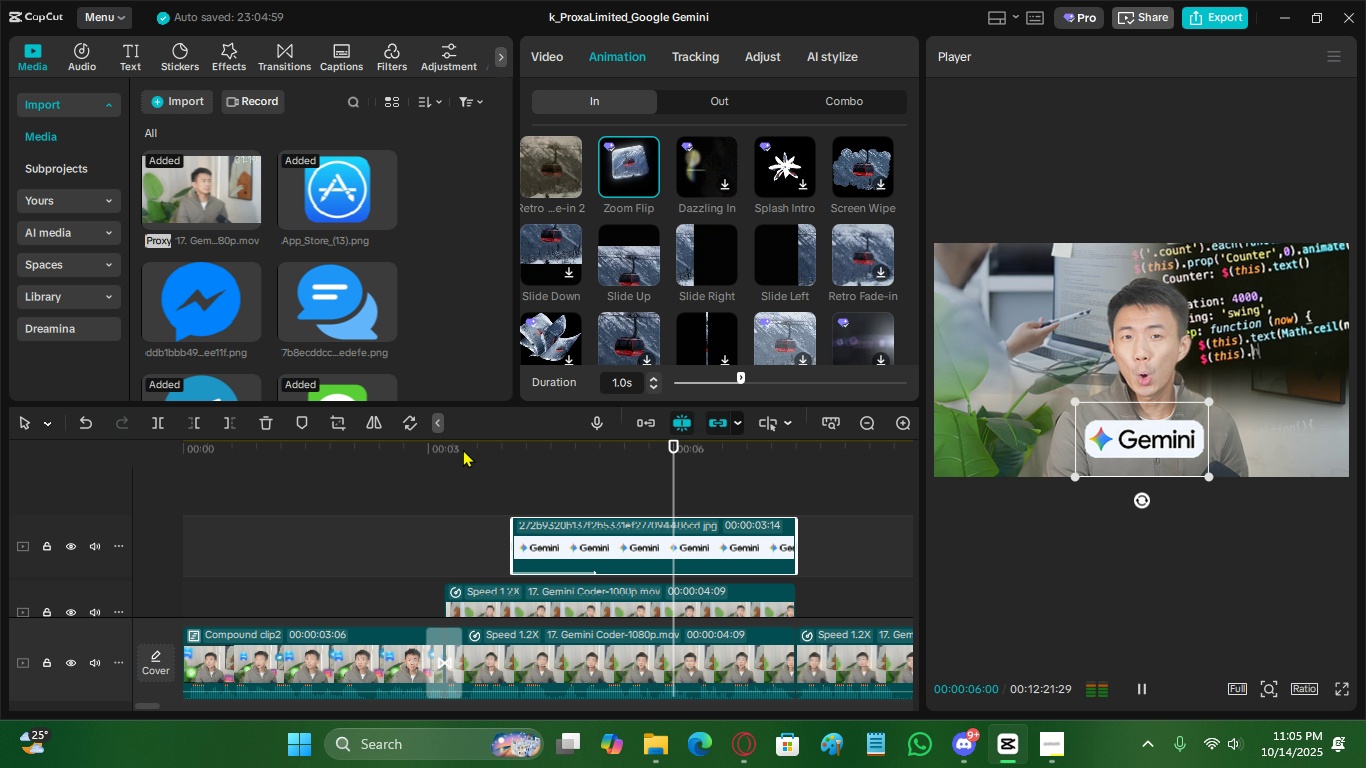 
scroll: coordinate [617, 557], scroll_direction: down, amount: 5.0
 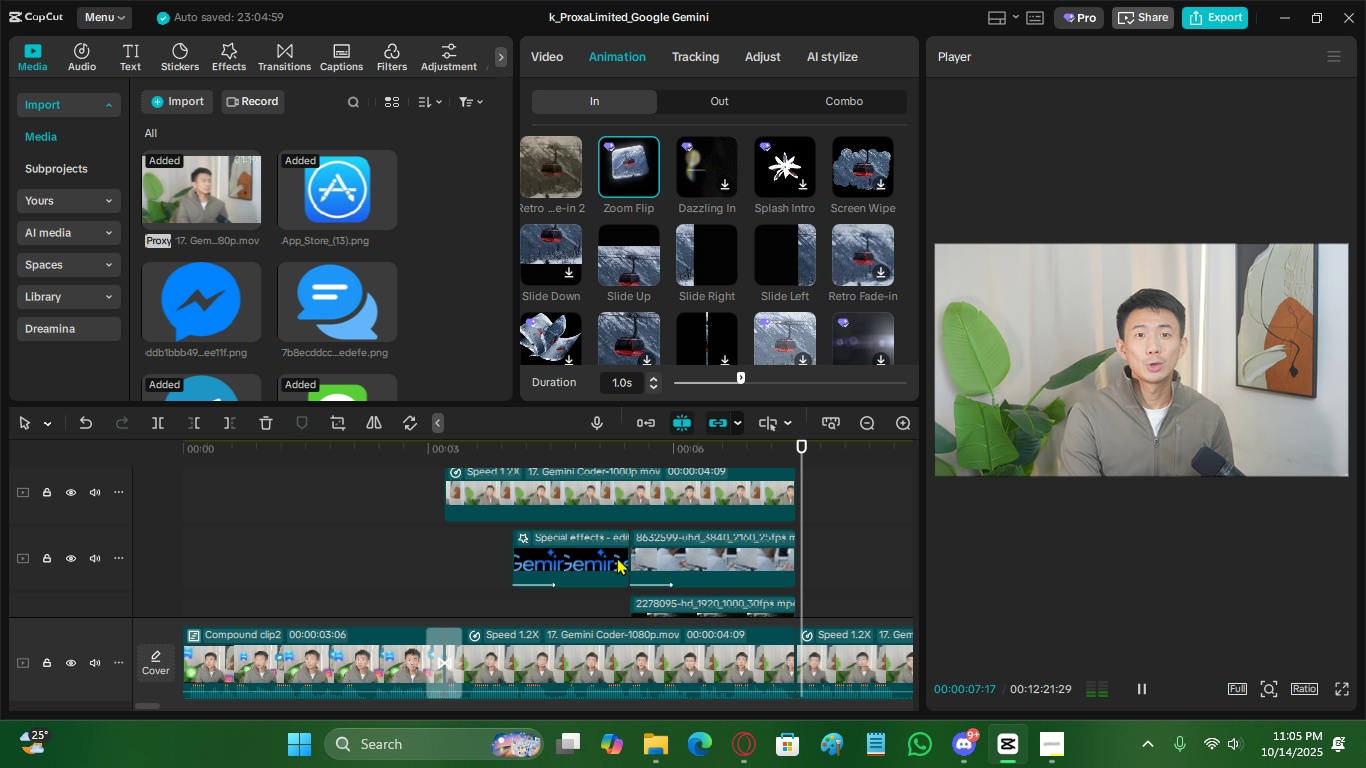 
key(Space)
 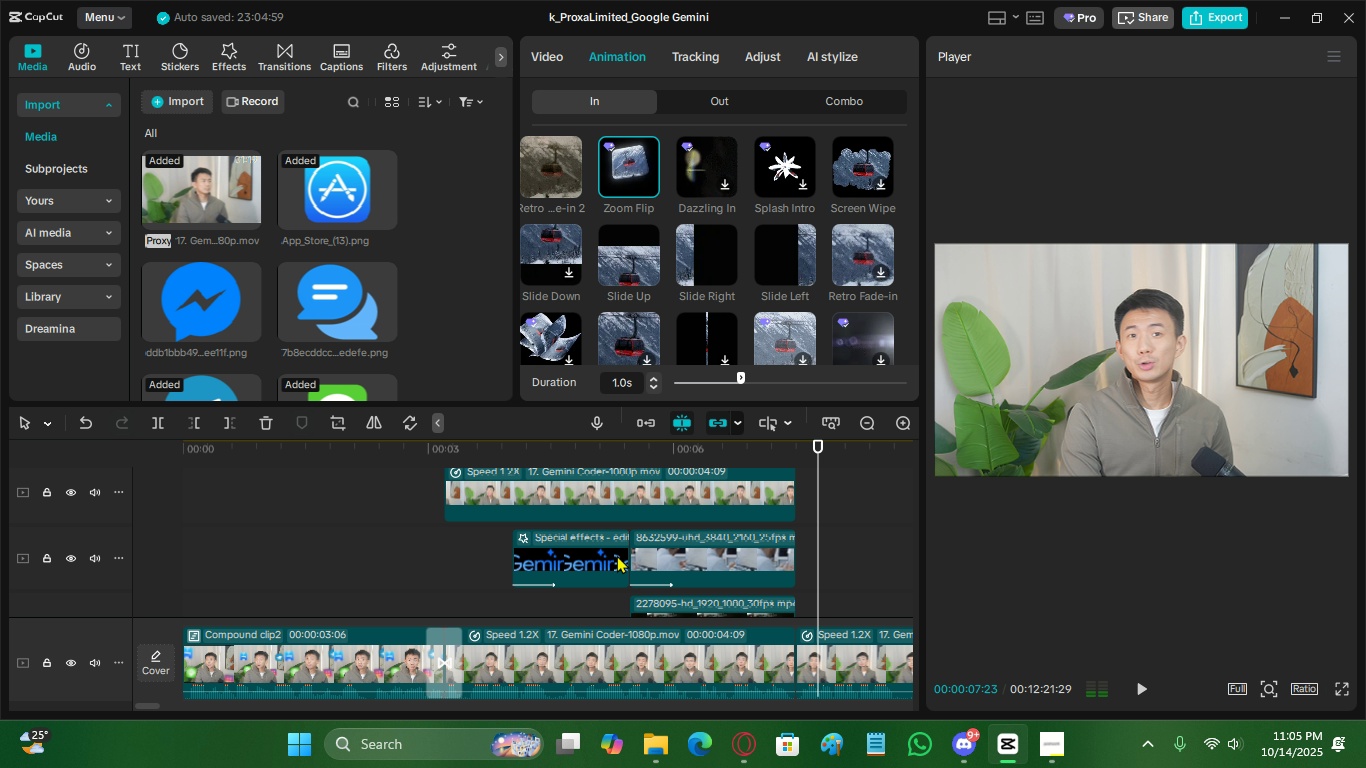 
key(Space)
 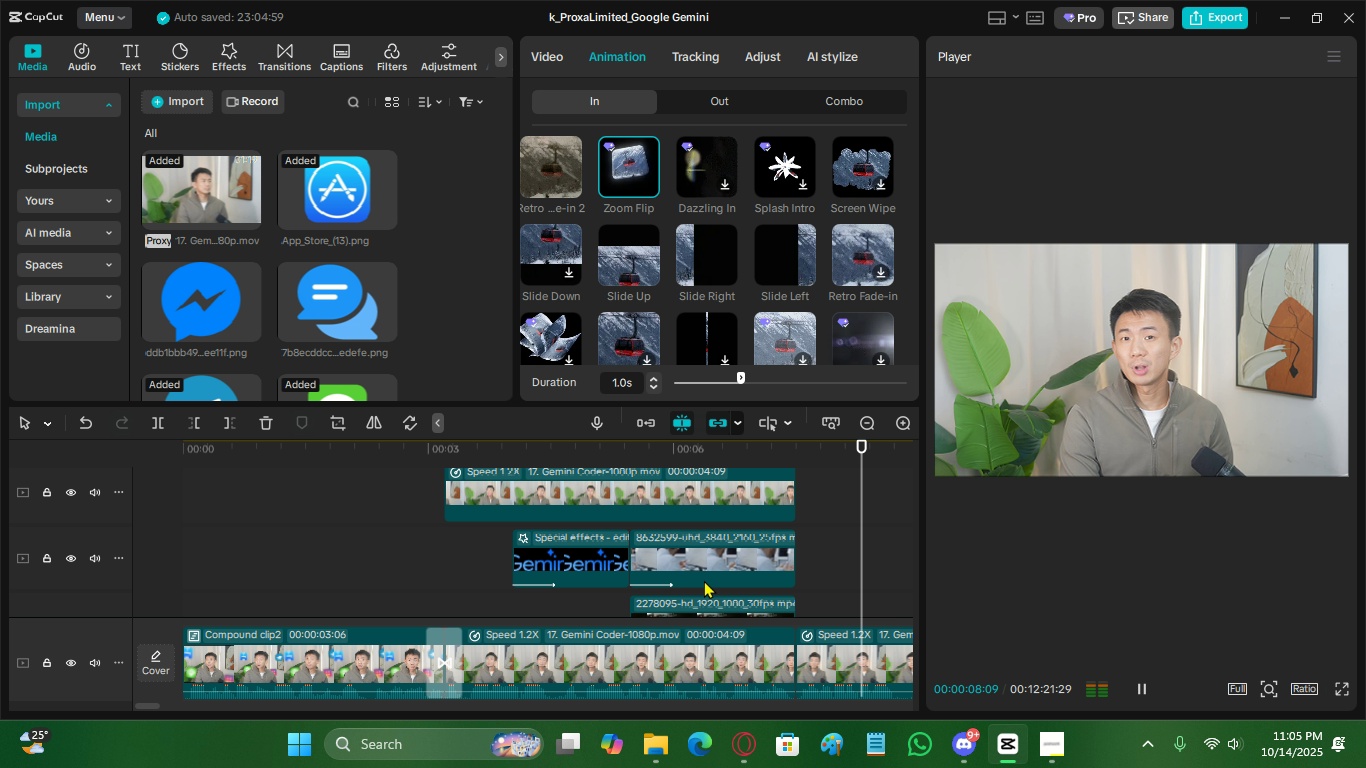 
key(Space)
 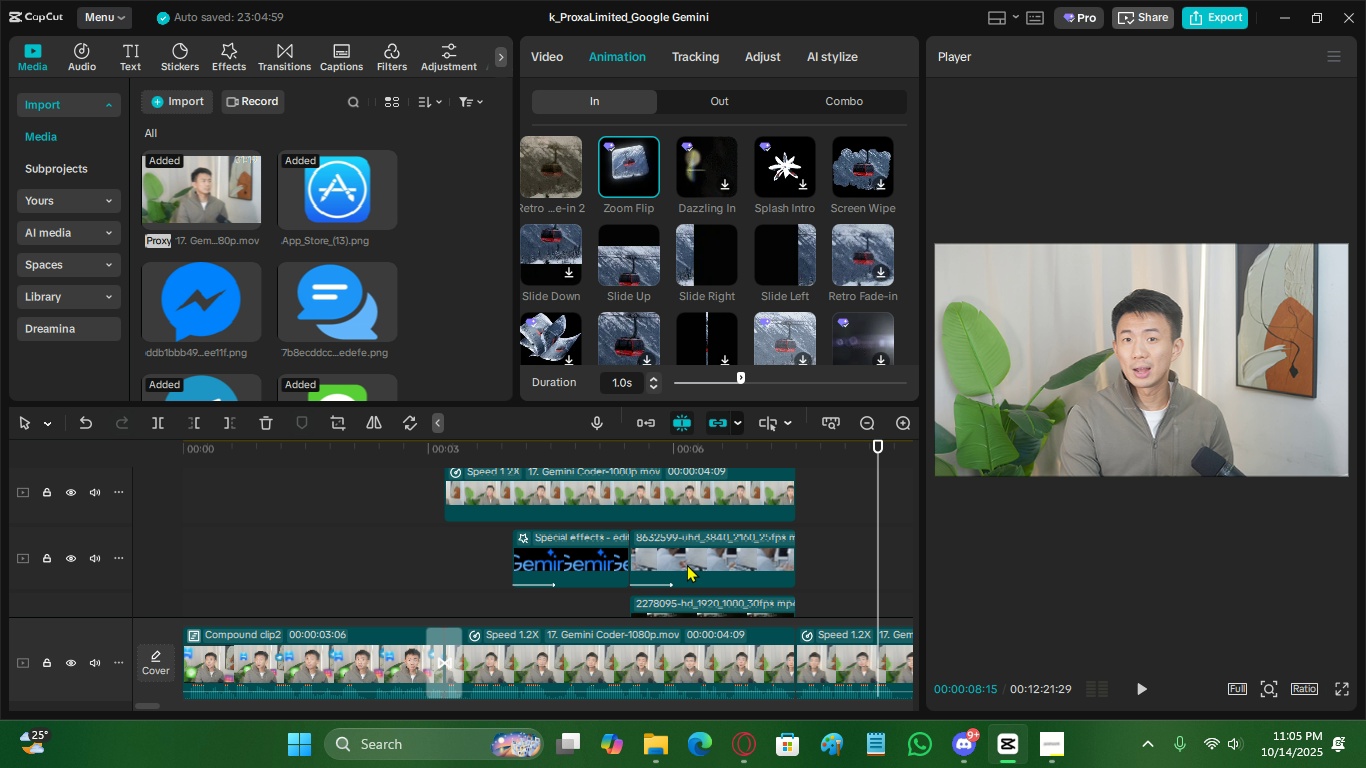 
left_click_drag(start_coordinate=[461, 443], to_coordinate=[438, 475])
 